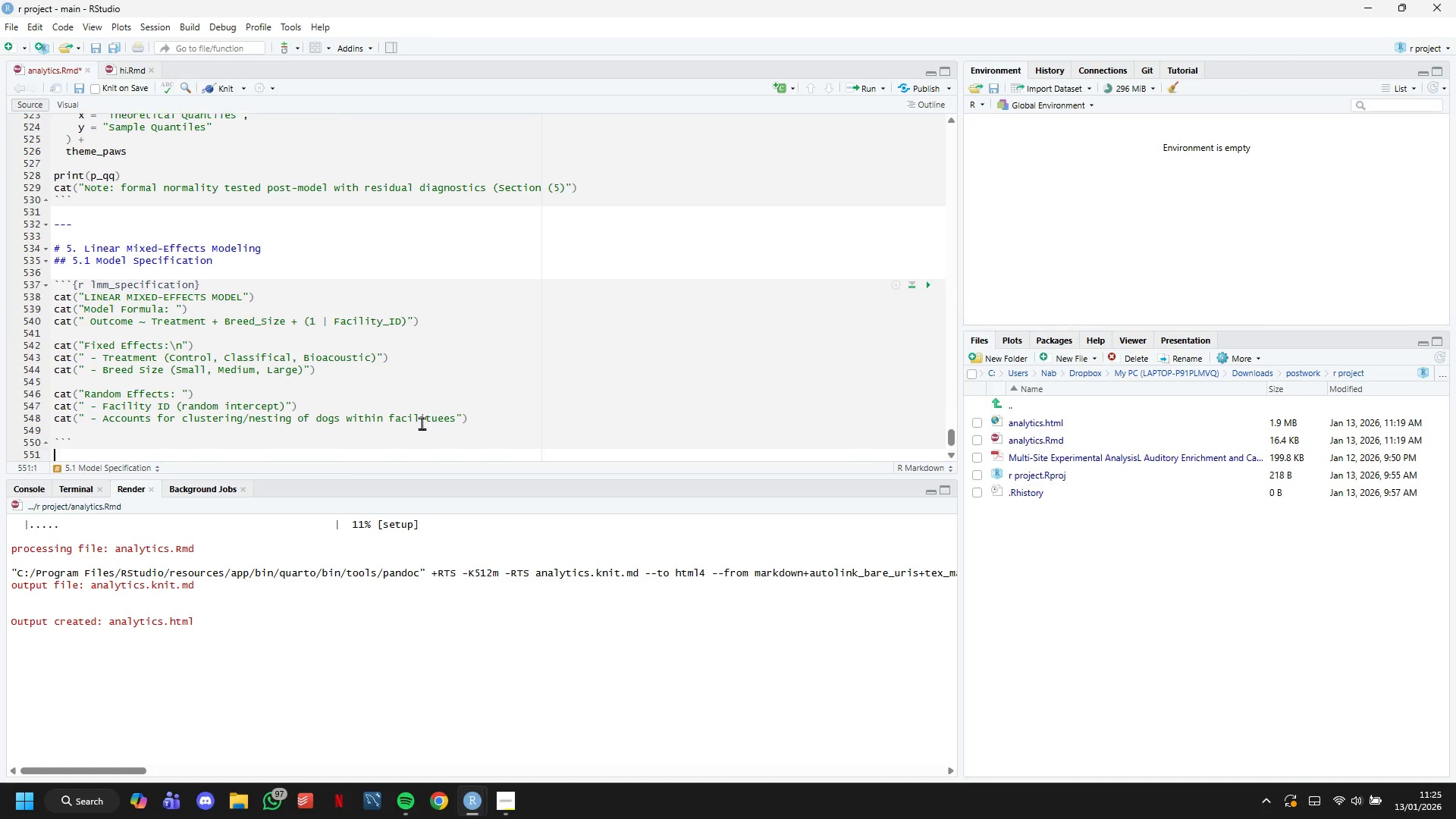 
key(ArrowDown)
 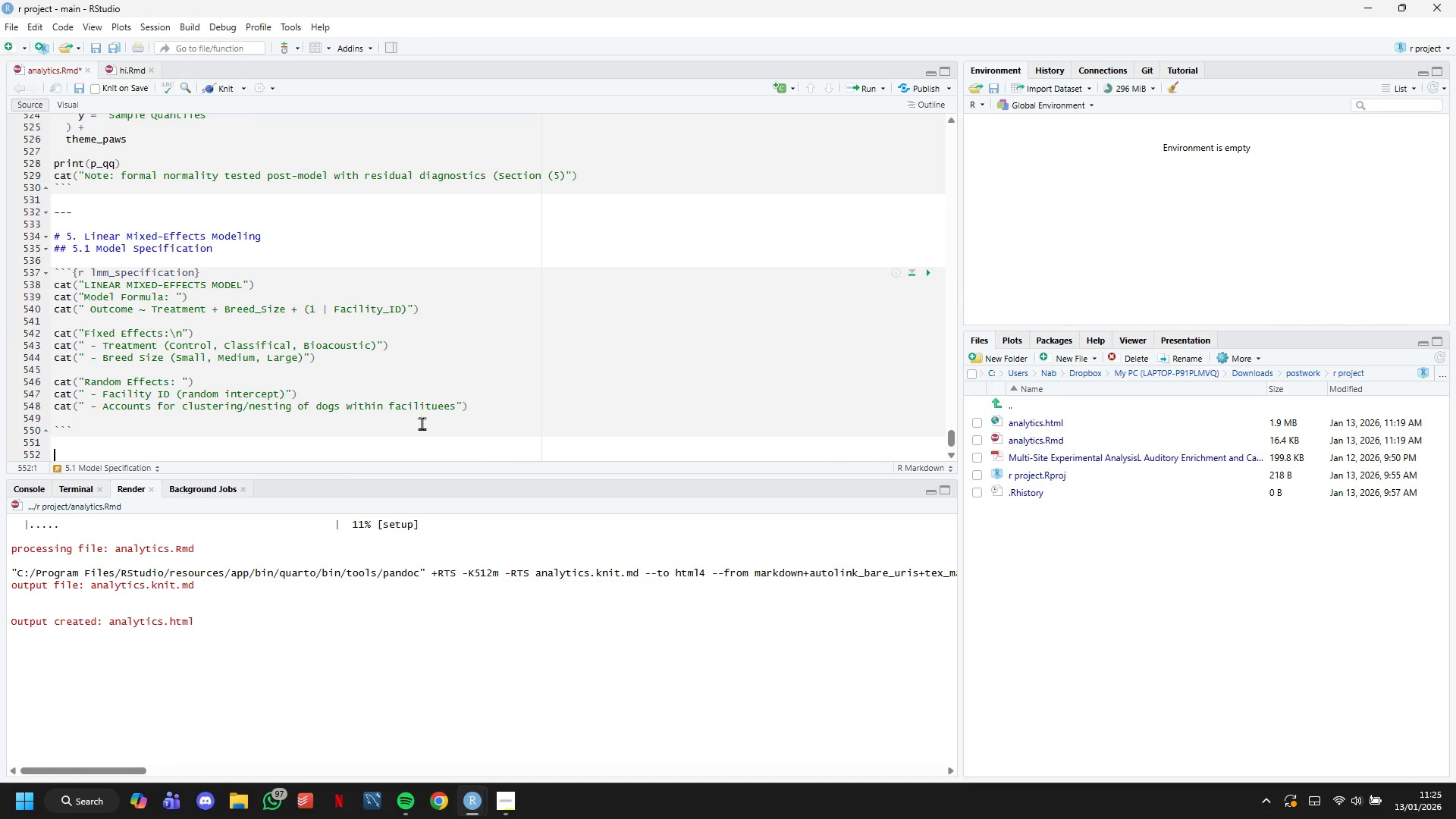 
key(ArrowDown)
 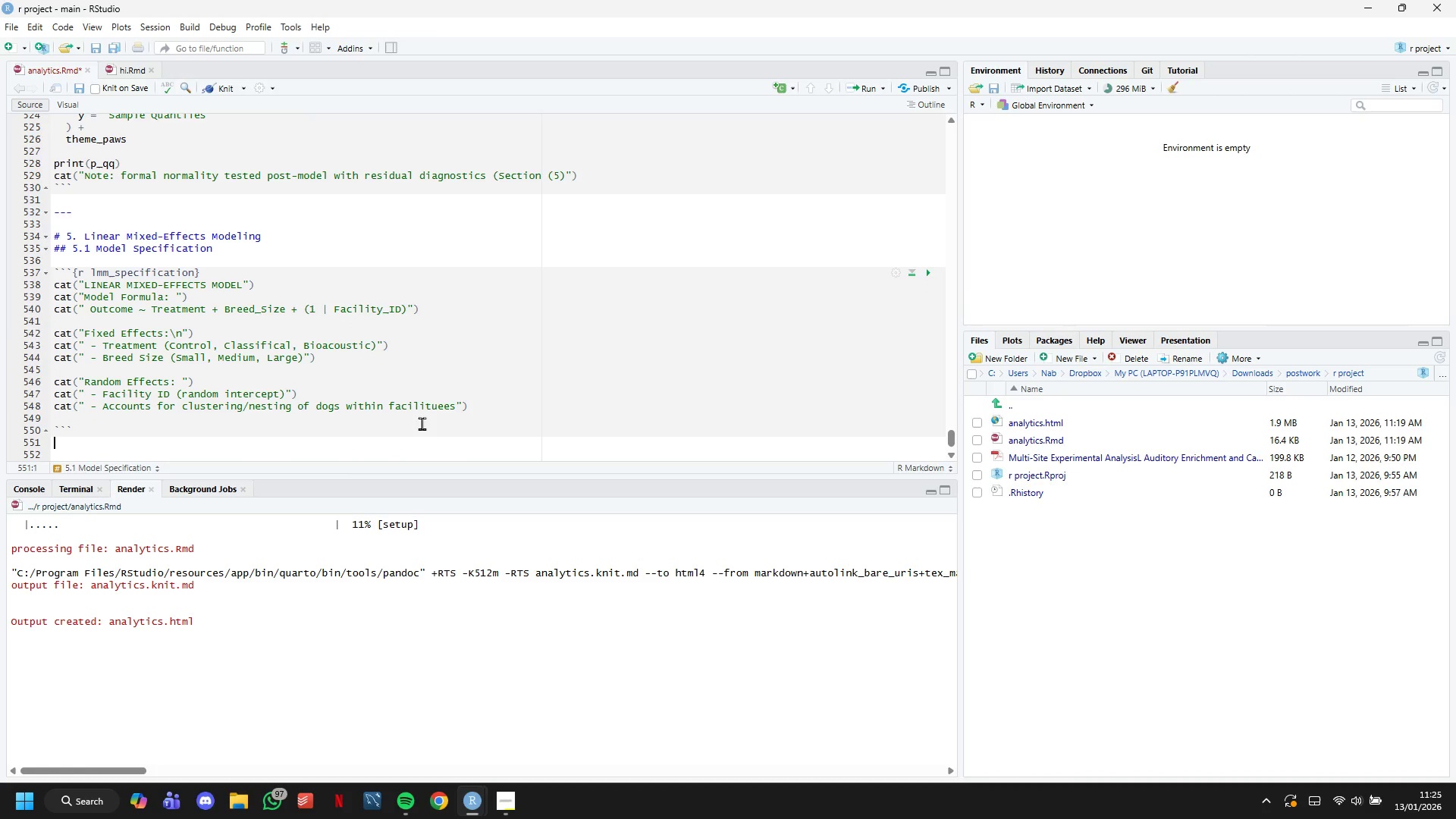 
key(ArrowUp)
 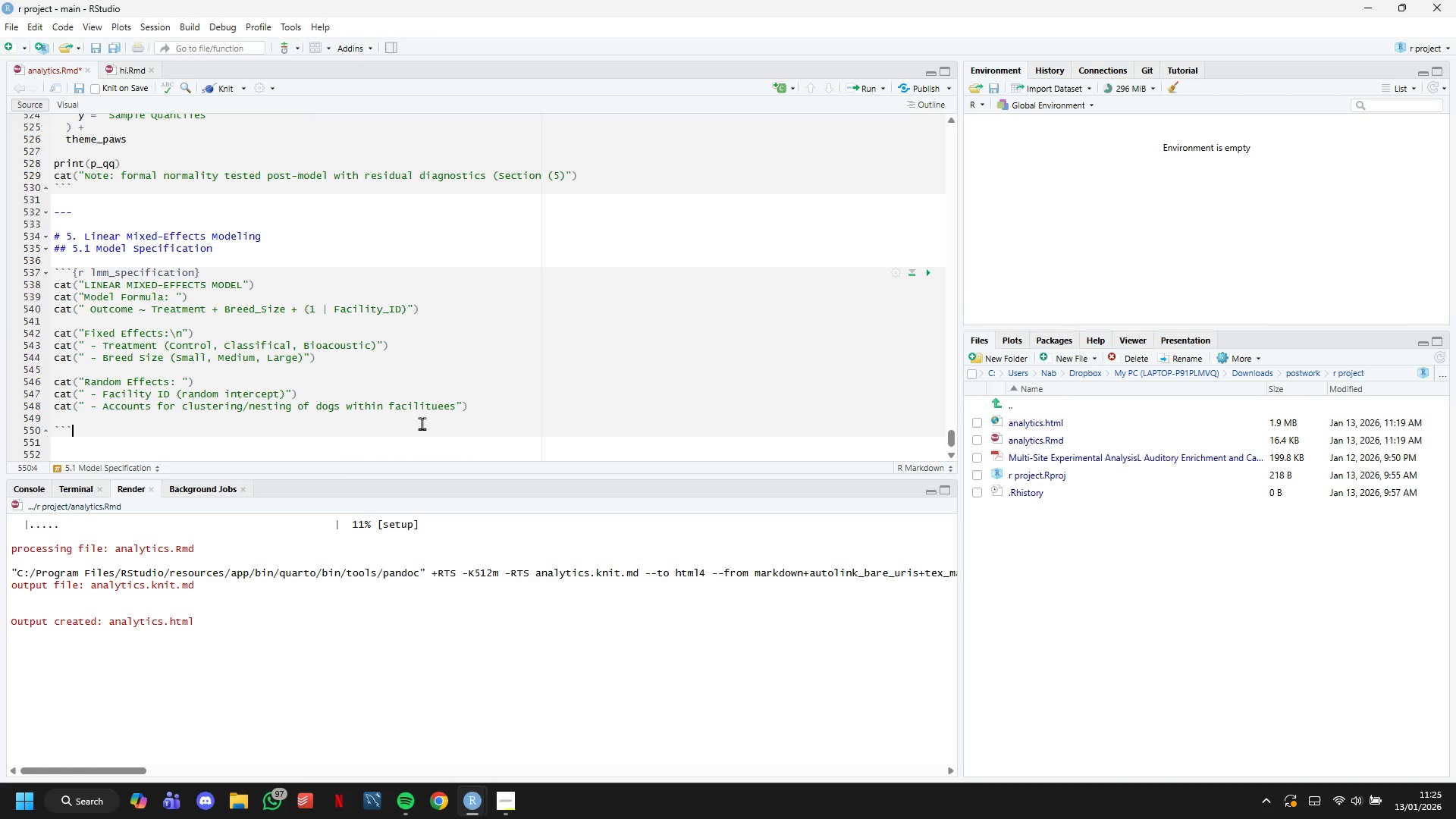 
key(ArrowUp)
 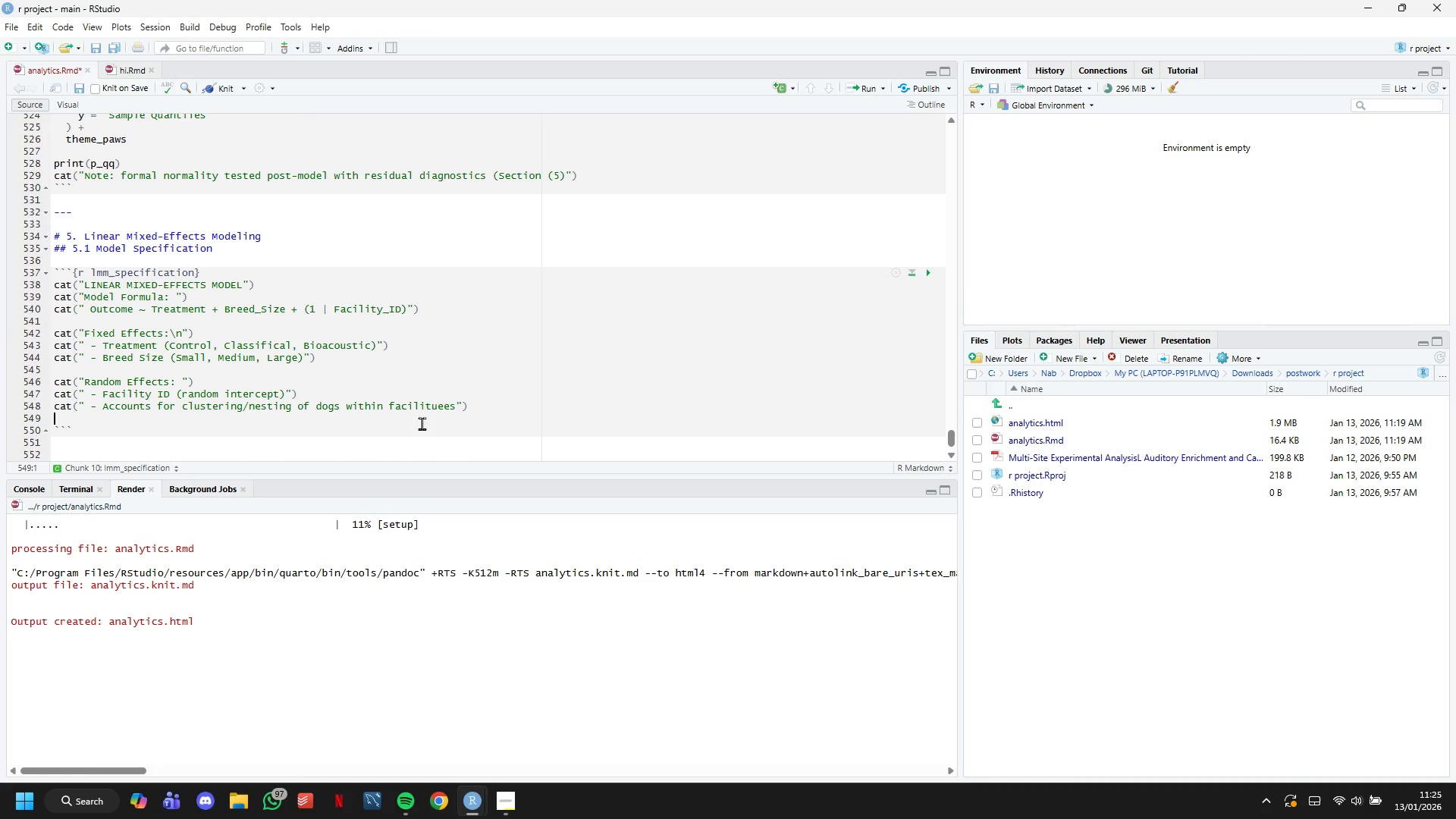 
key(ArrowUp)
 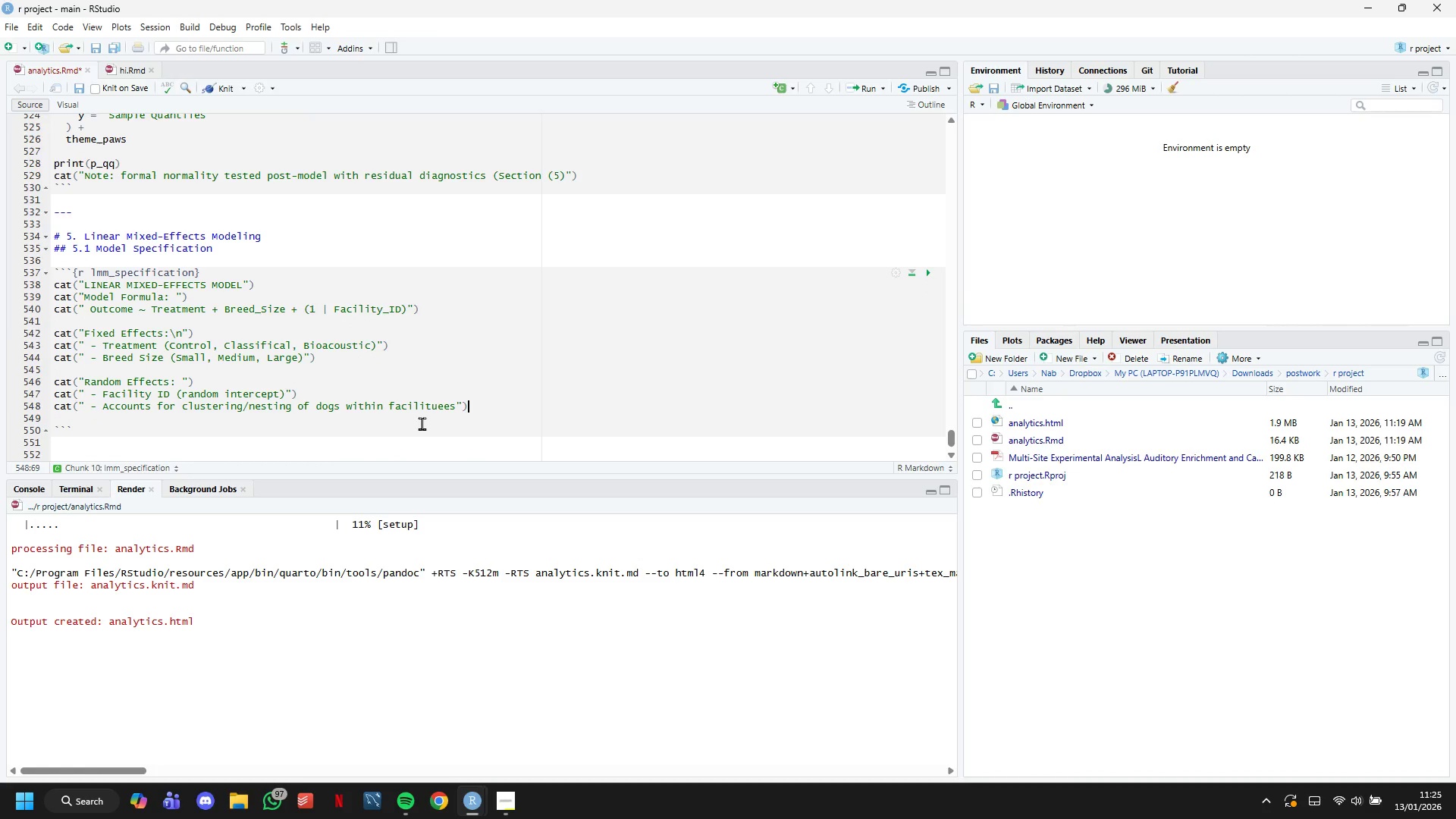 
hold_key(key=ArrowLeft, duration=0.61)
 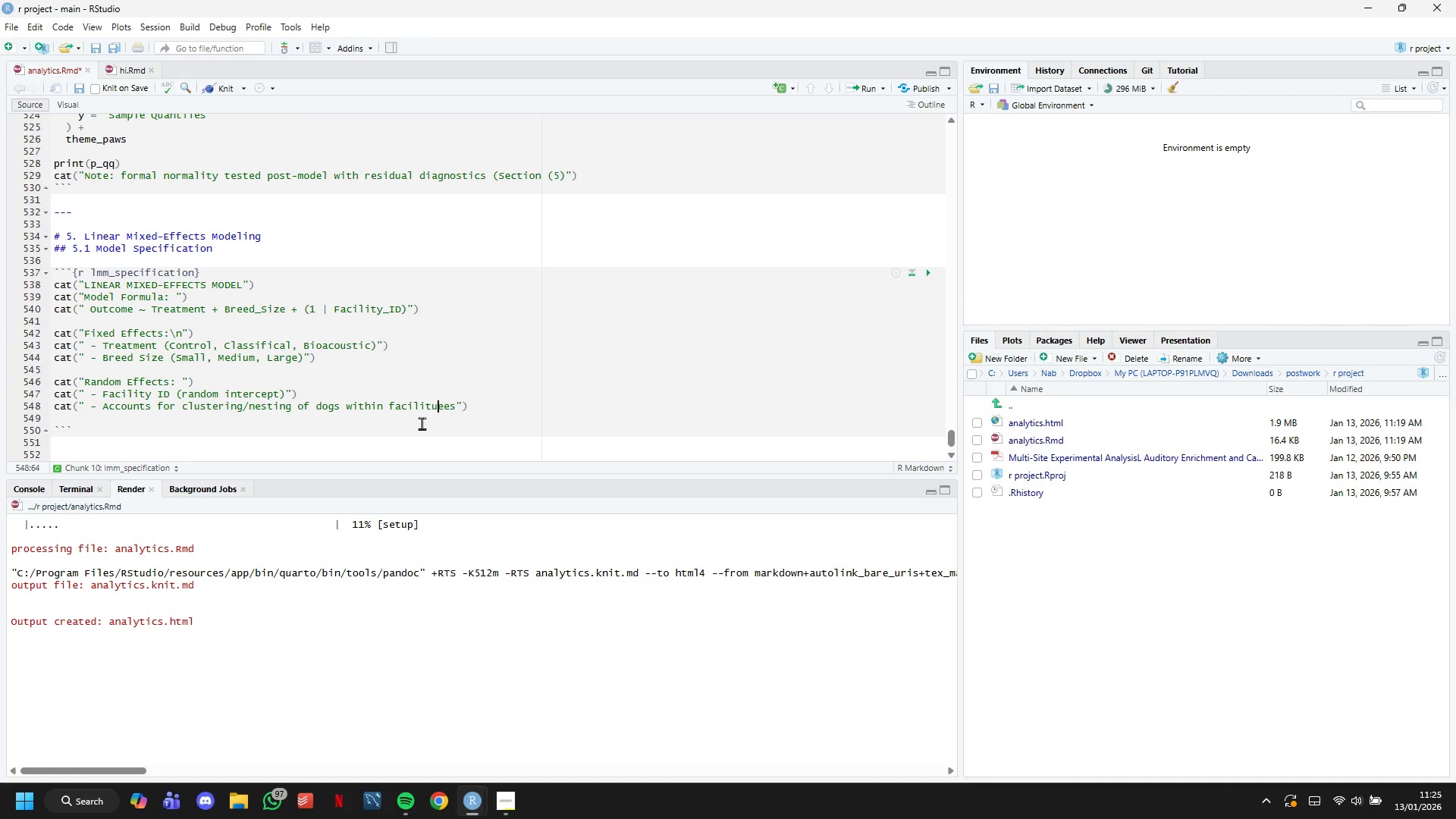 
key(ArrowLeft)
 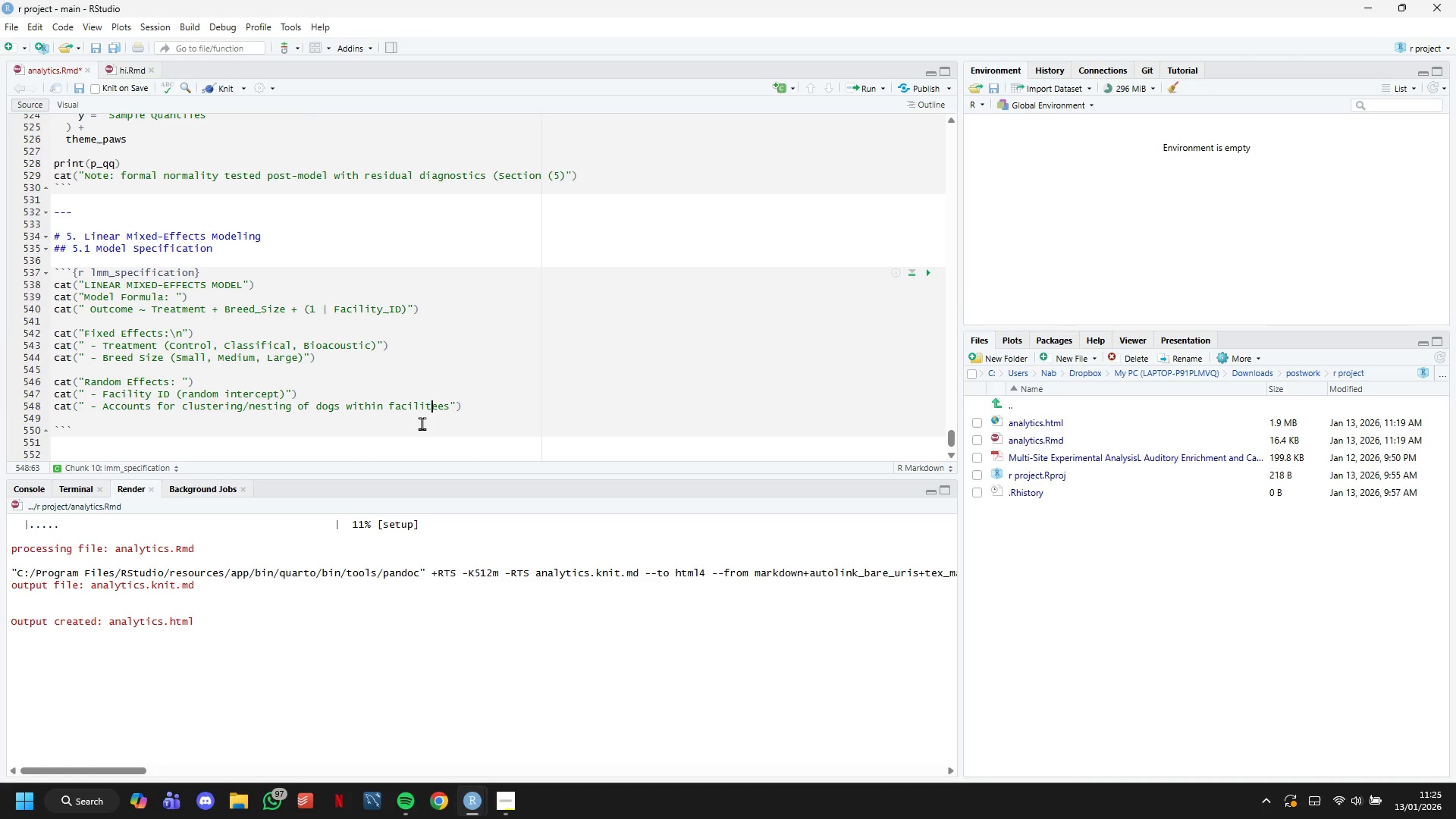 
key(Backspace)
 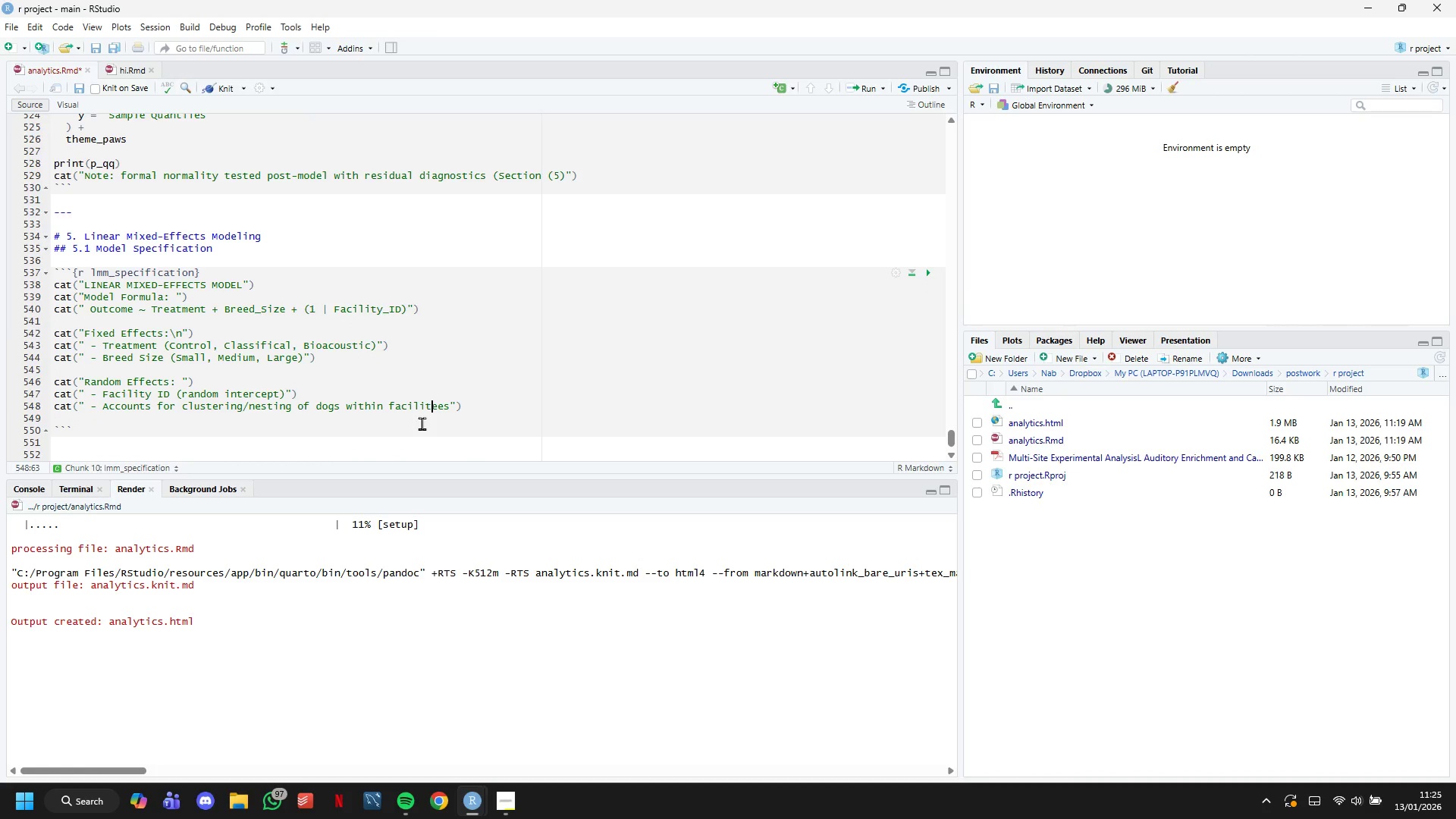 
key(I)
 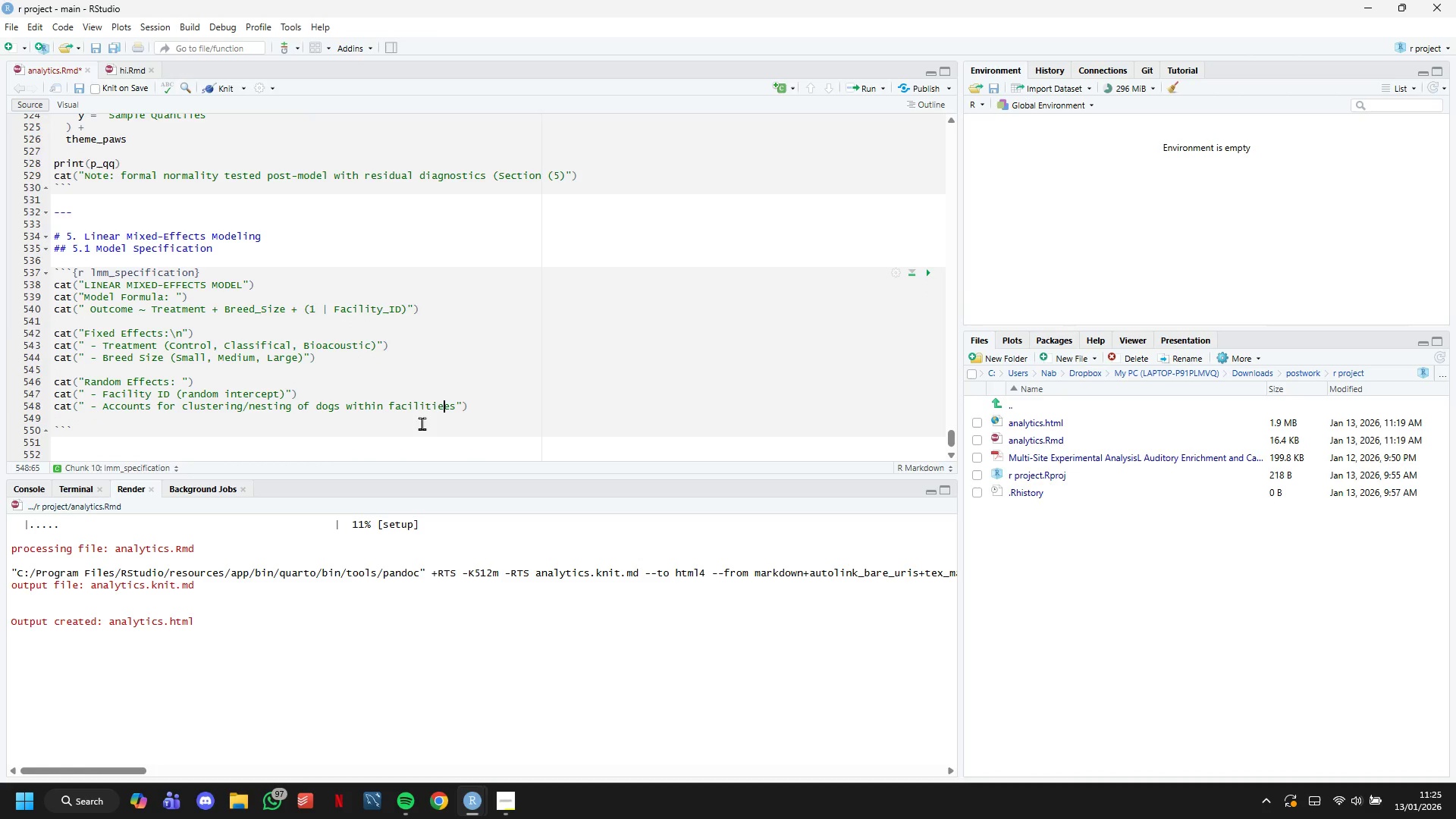 
key(ArrowRight)
 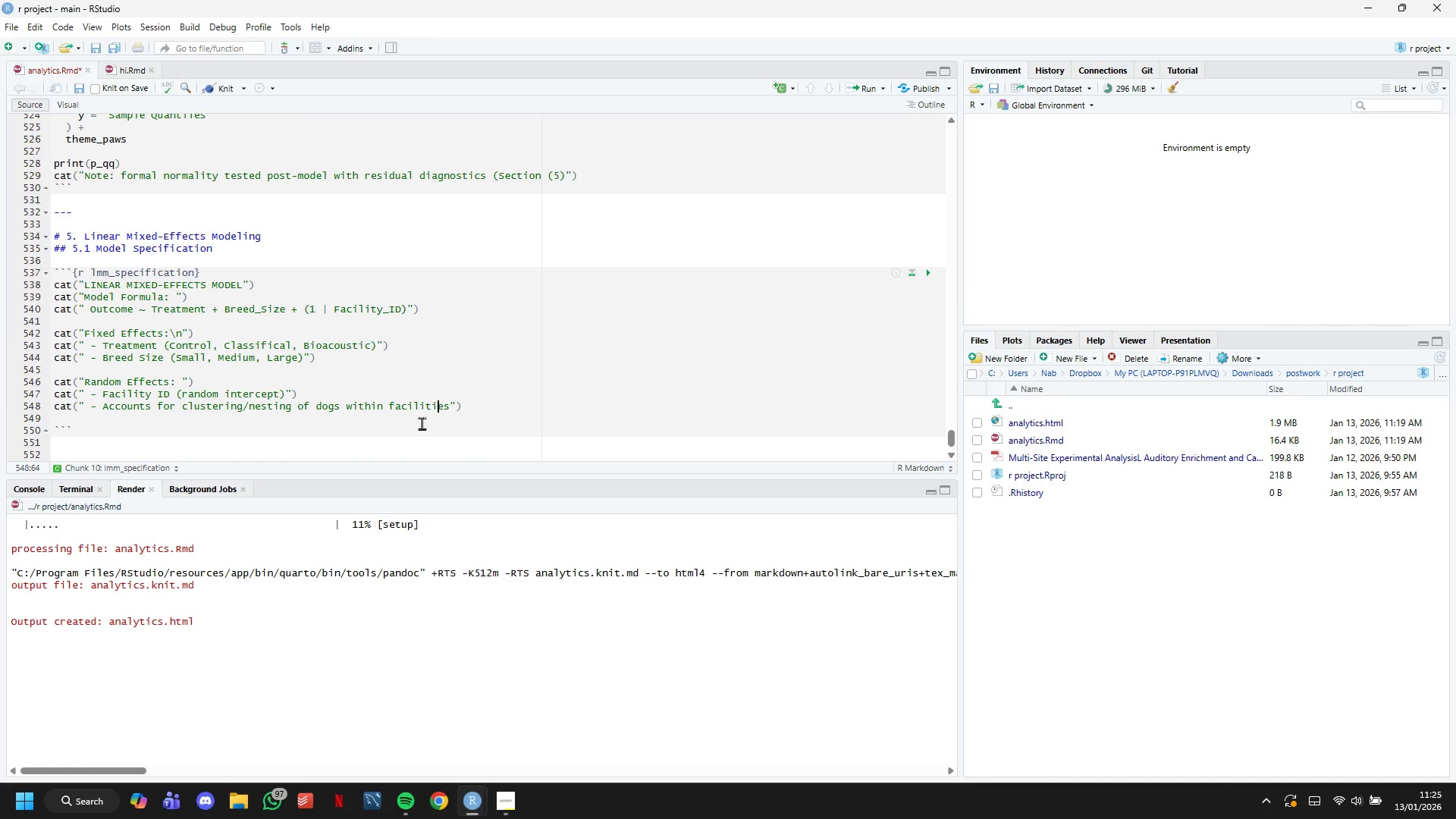 
key(Backspace)
 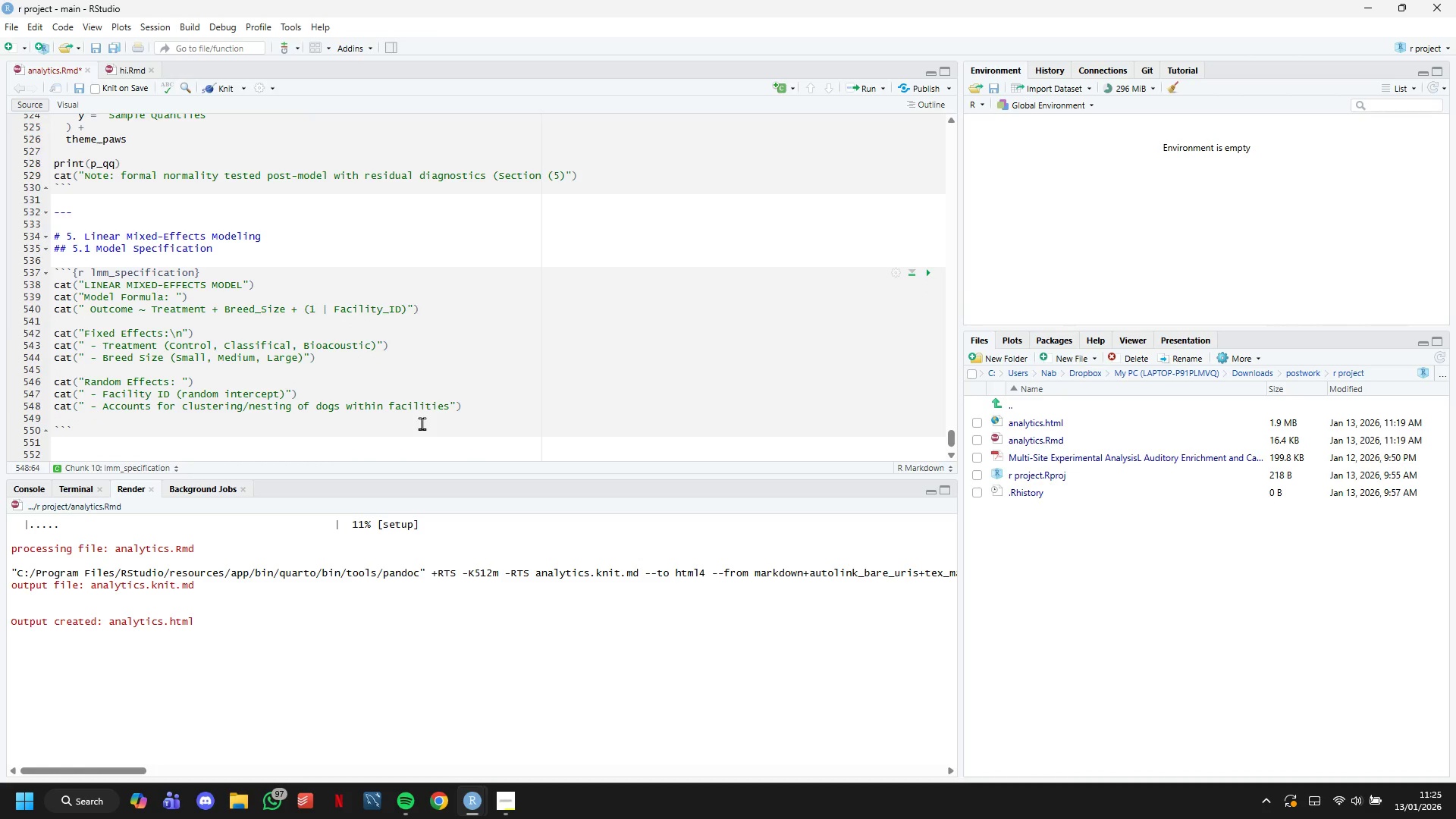 
key(ArrowDown)
 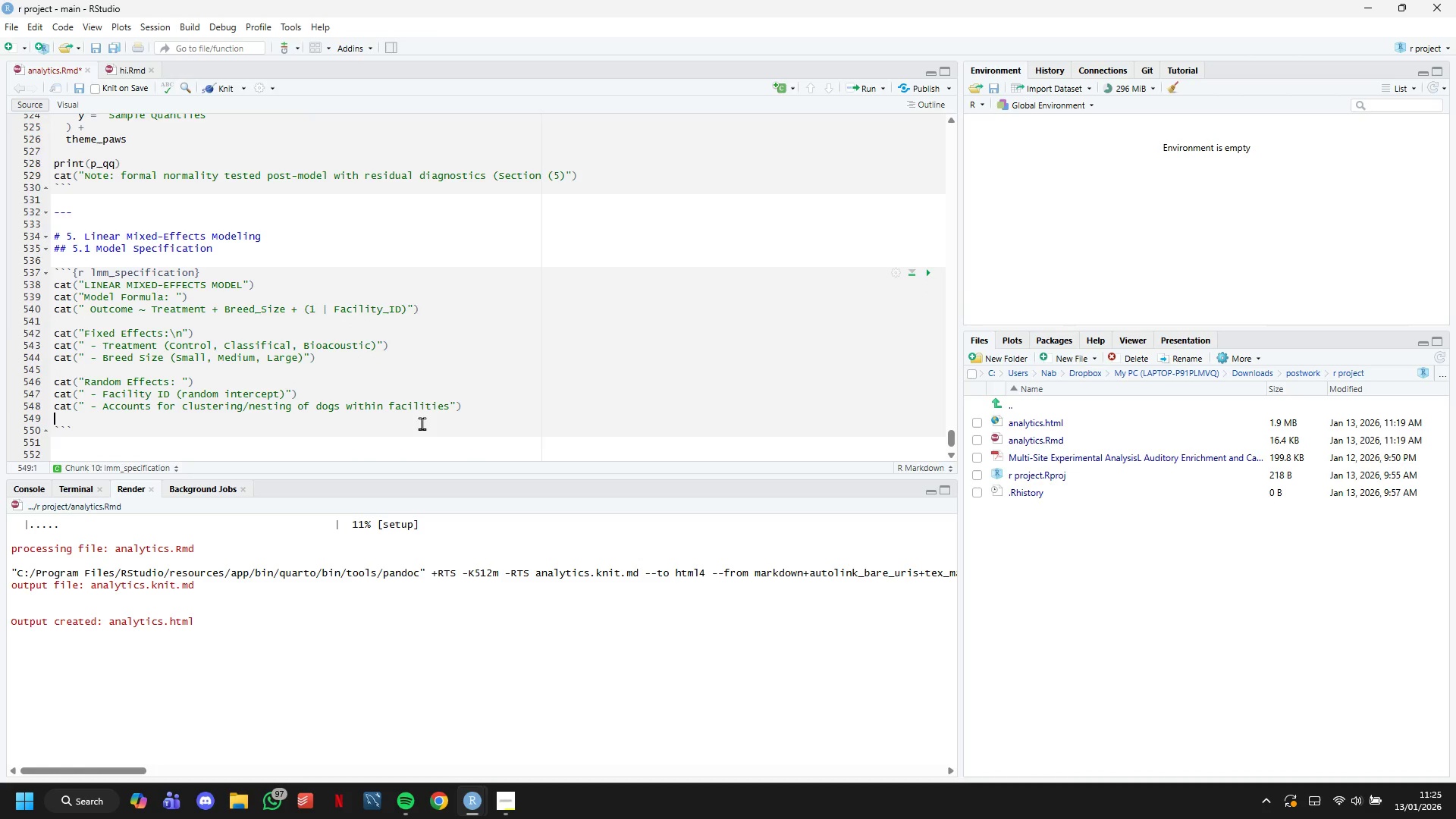 
key(Enter)
 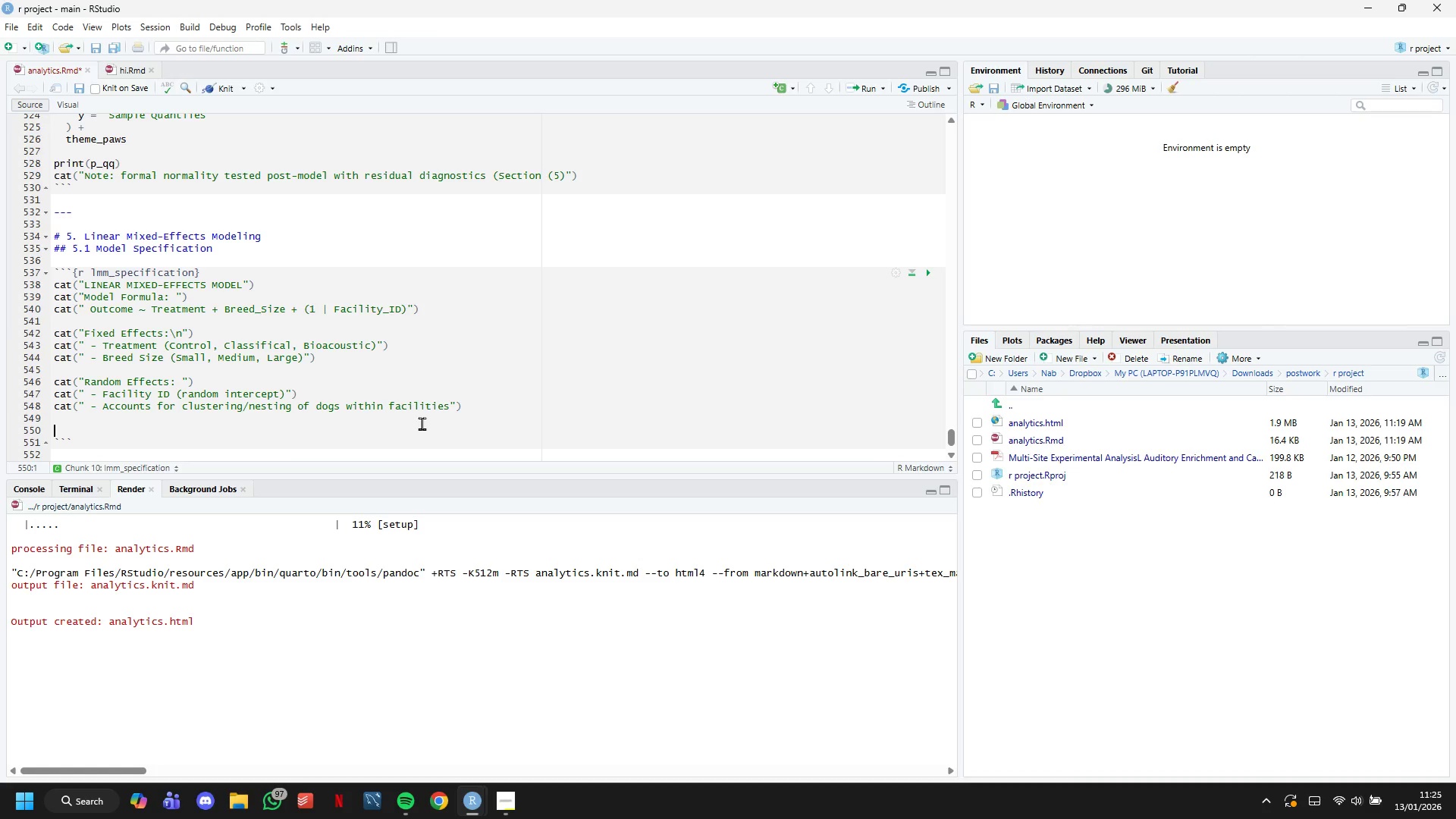 
key(Backspace)
 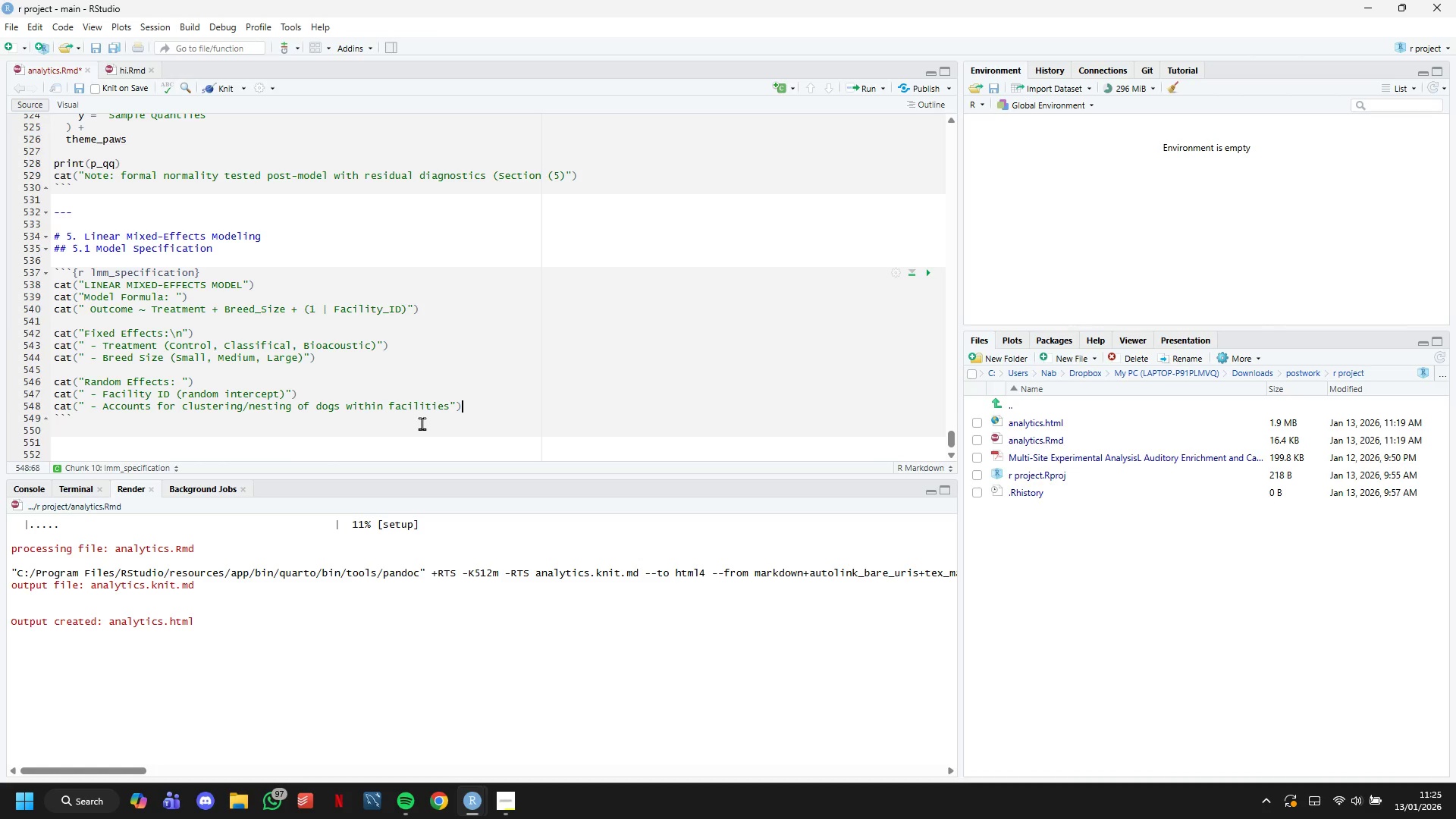 
key(Backspace)
 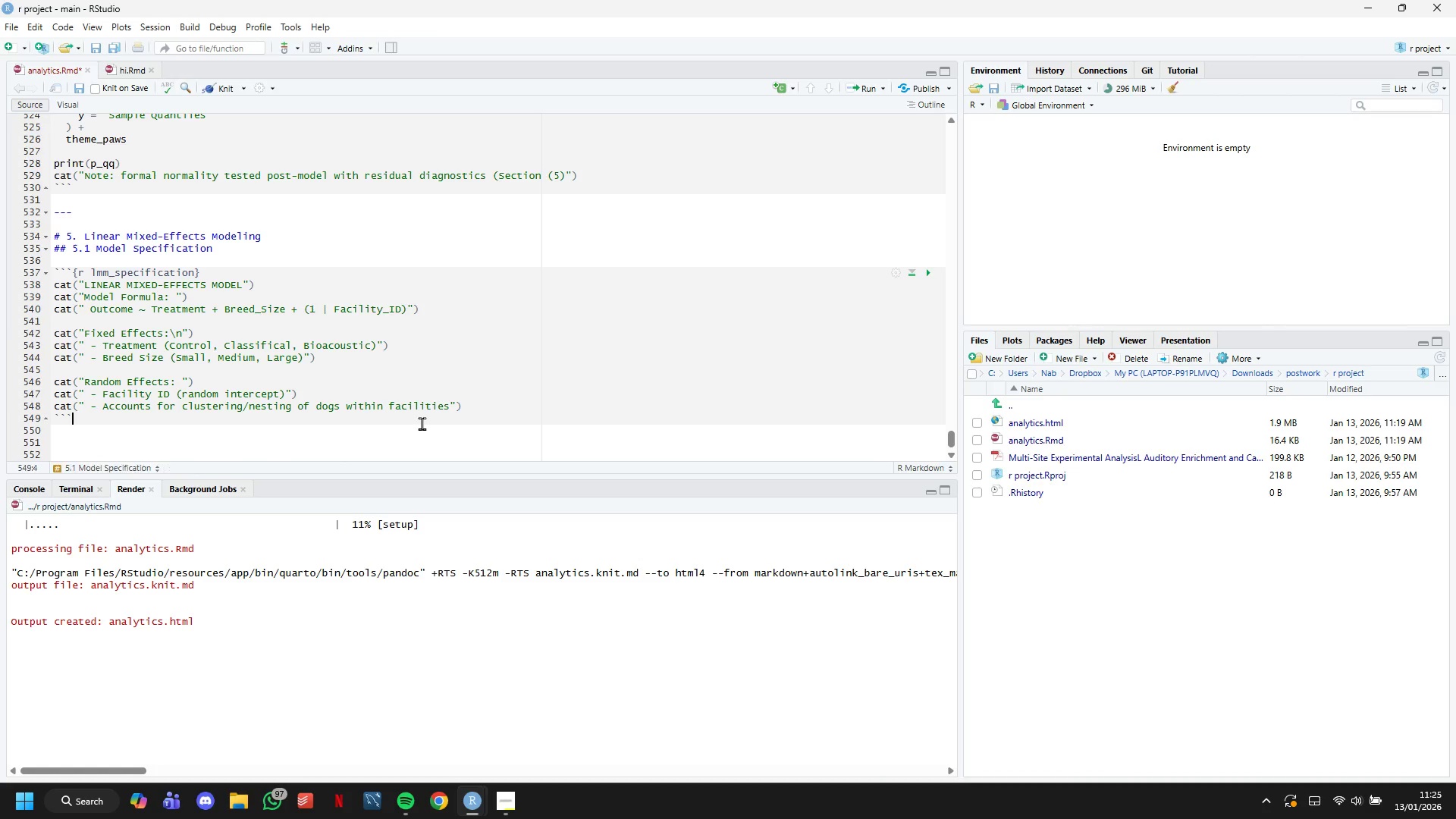 
key(ArrowDown)
 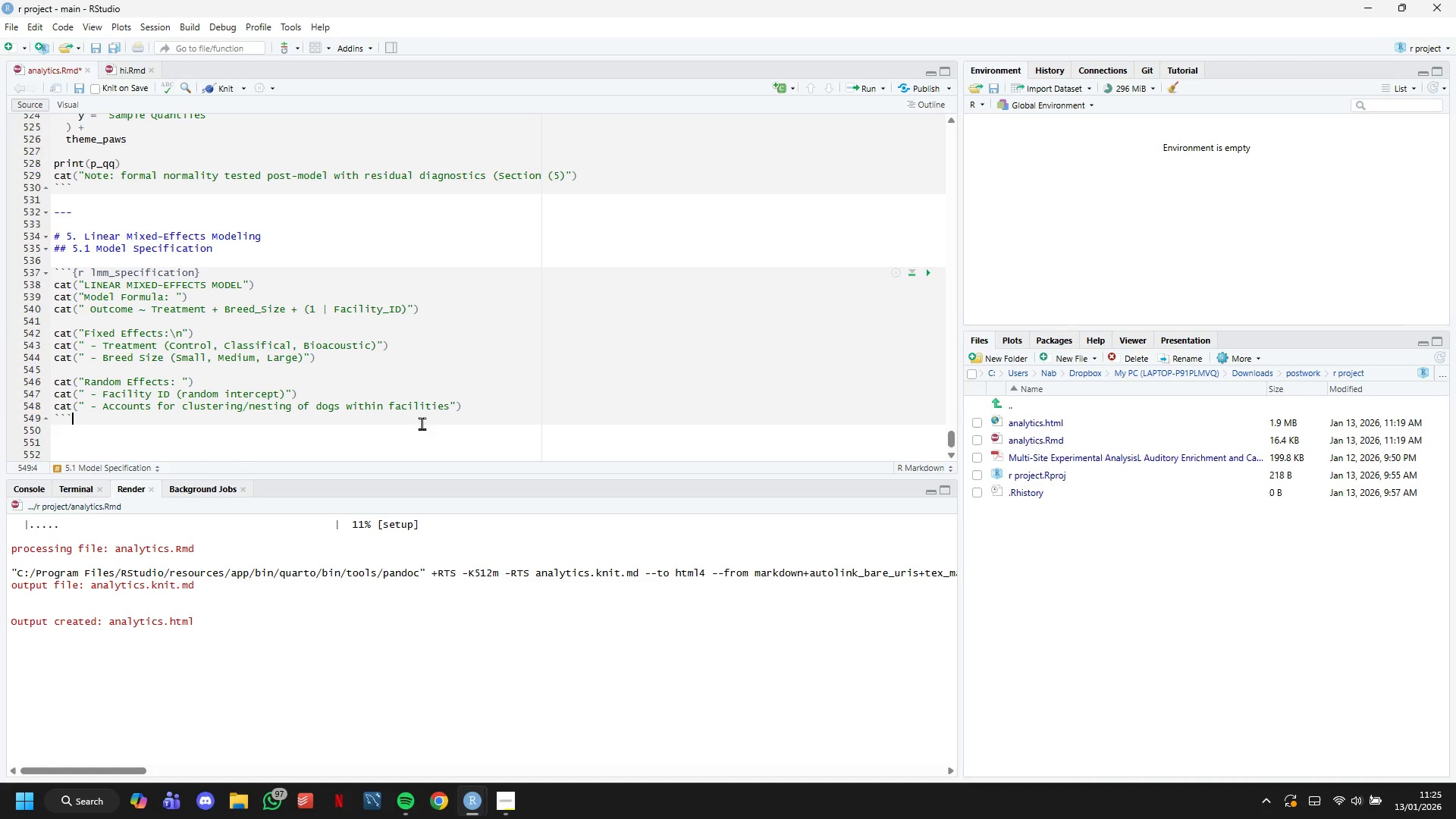 
key(Enter)
 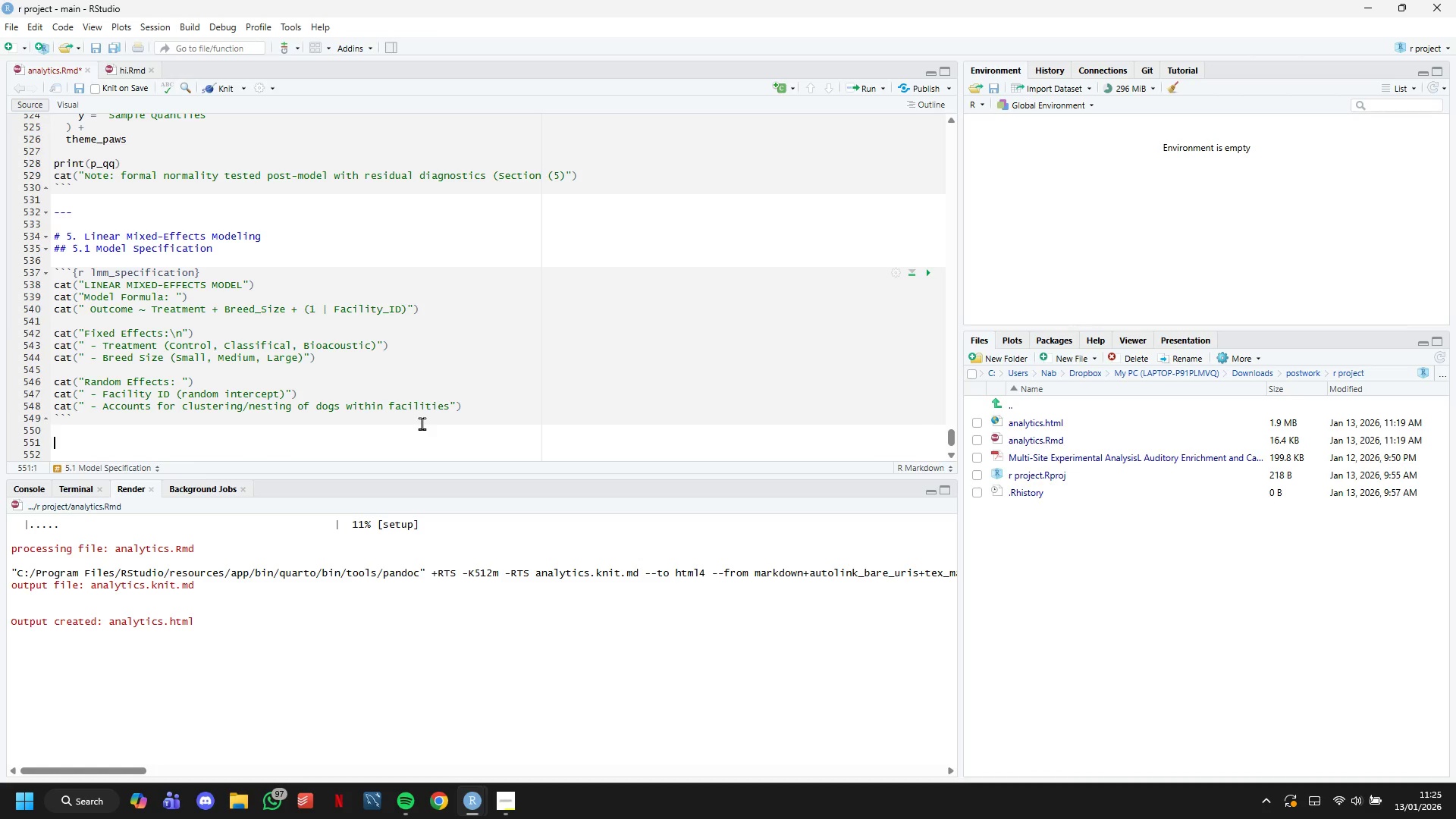 
key(Enter)
 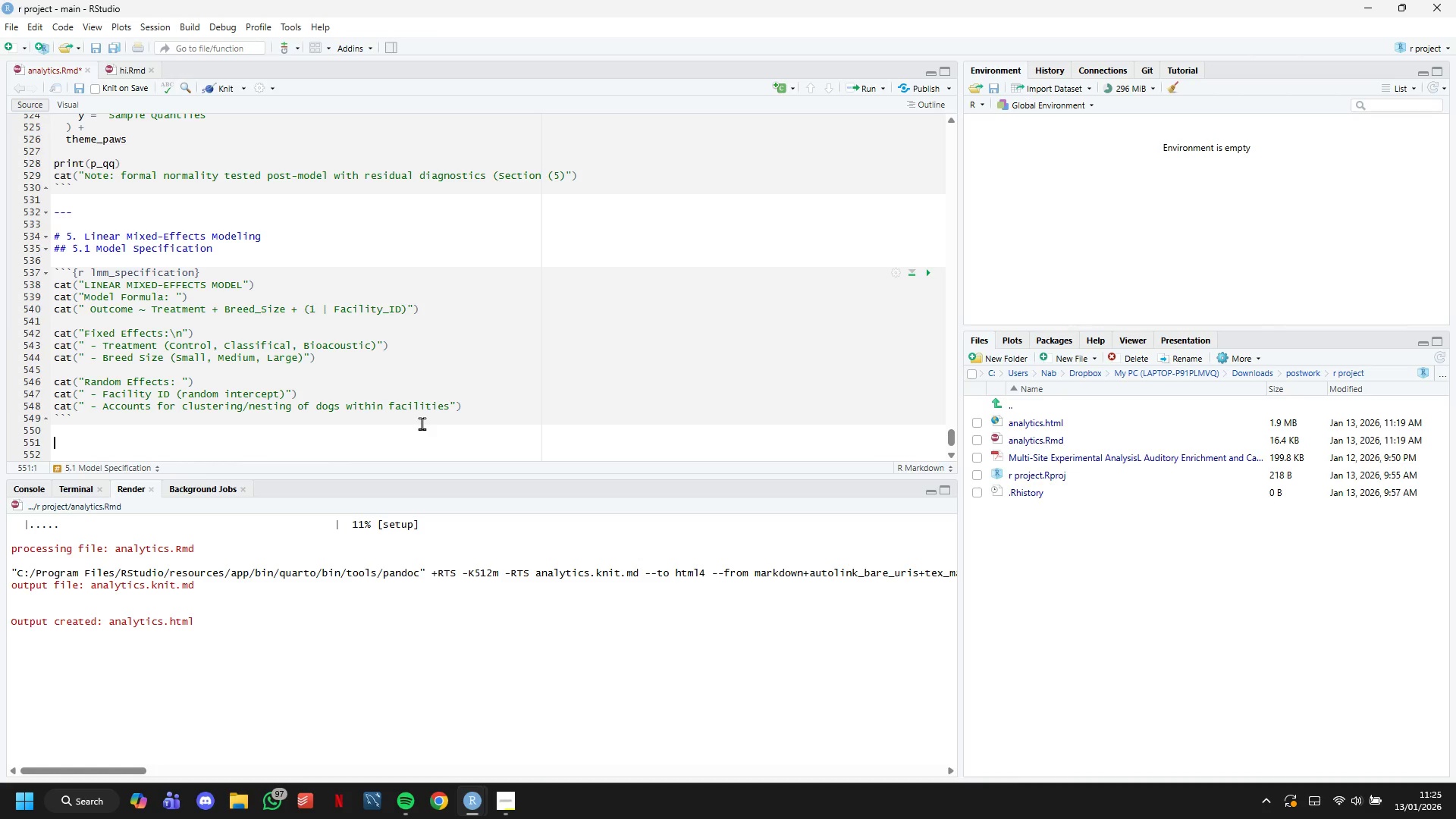 
type(## 5.2 Fit Models for Each Outcome)
 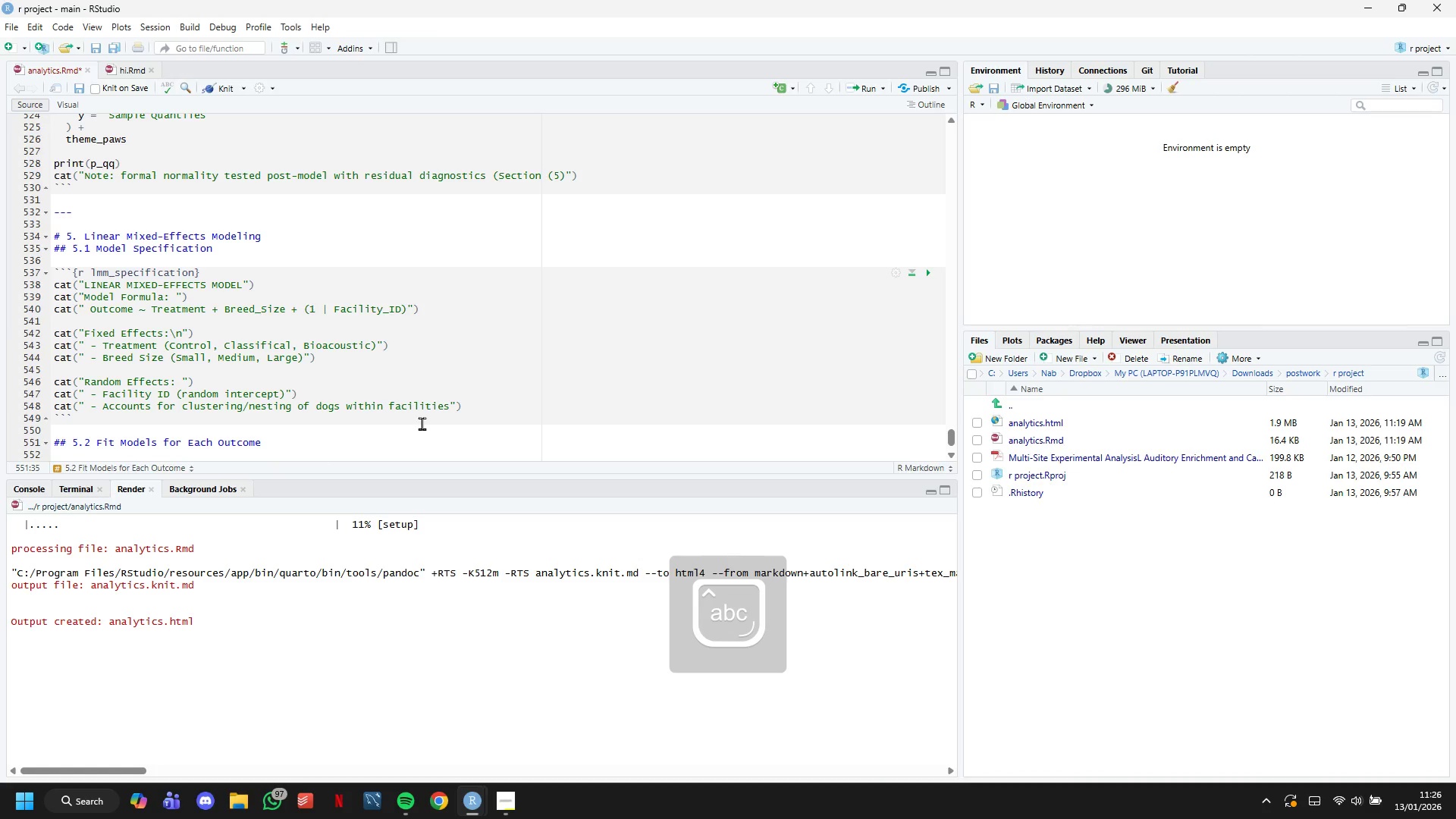 
key(Enter)
 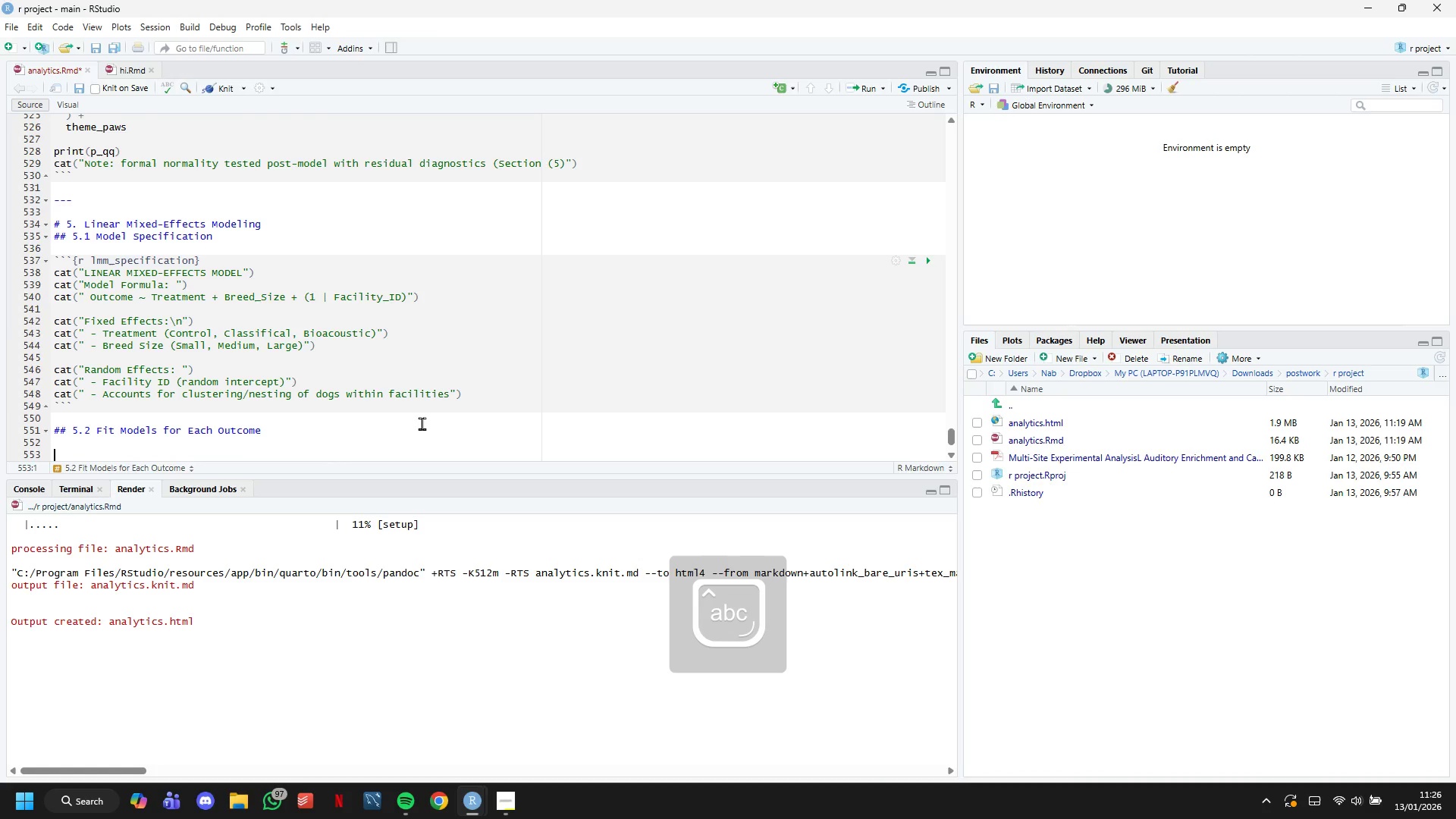 
key(Enter)
 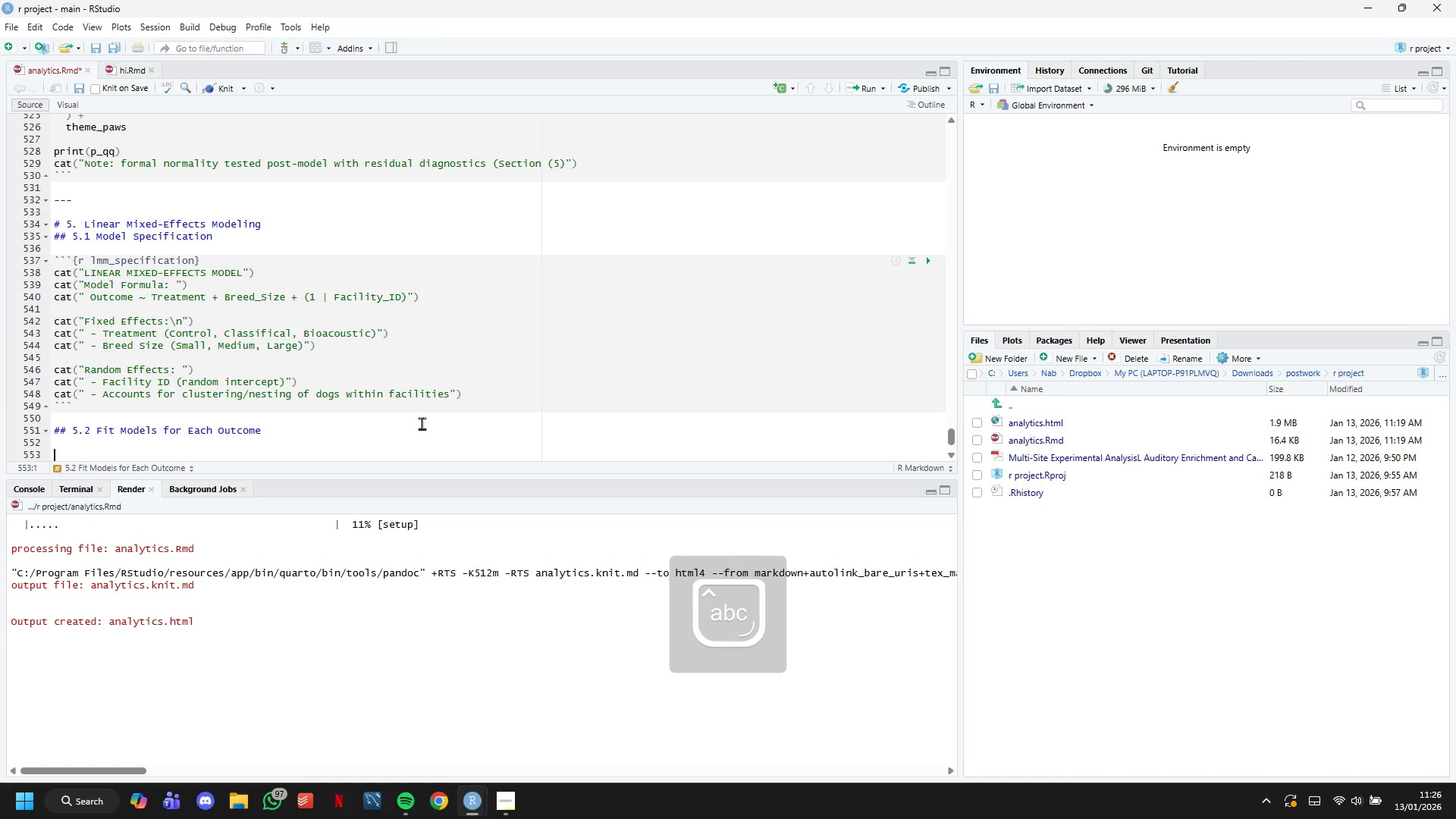 
key(Backquote)
 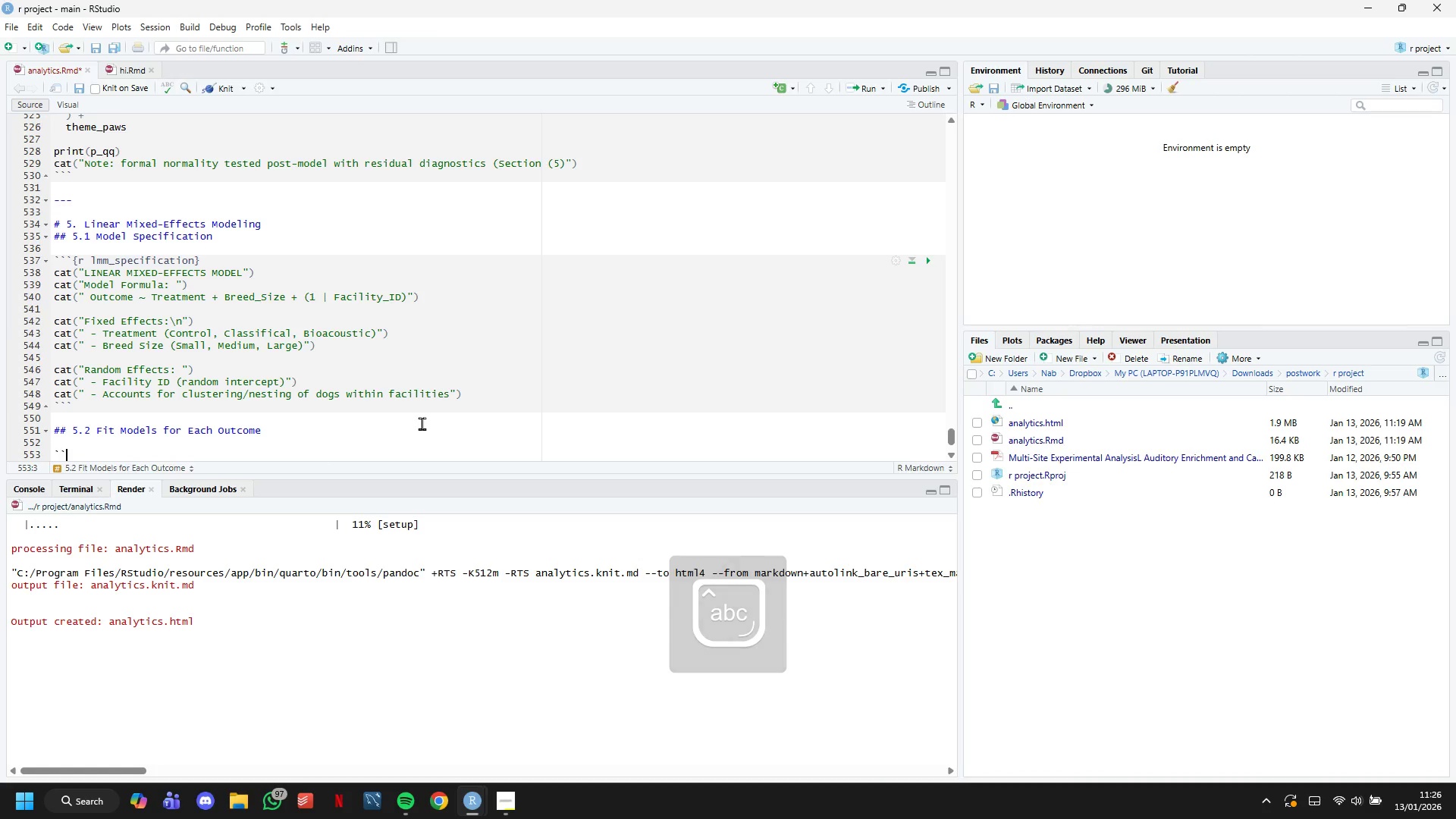 
key(Backquote)
 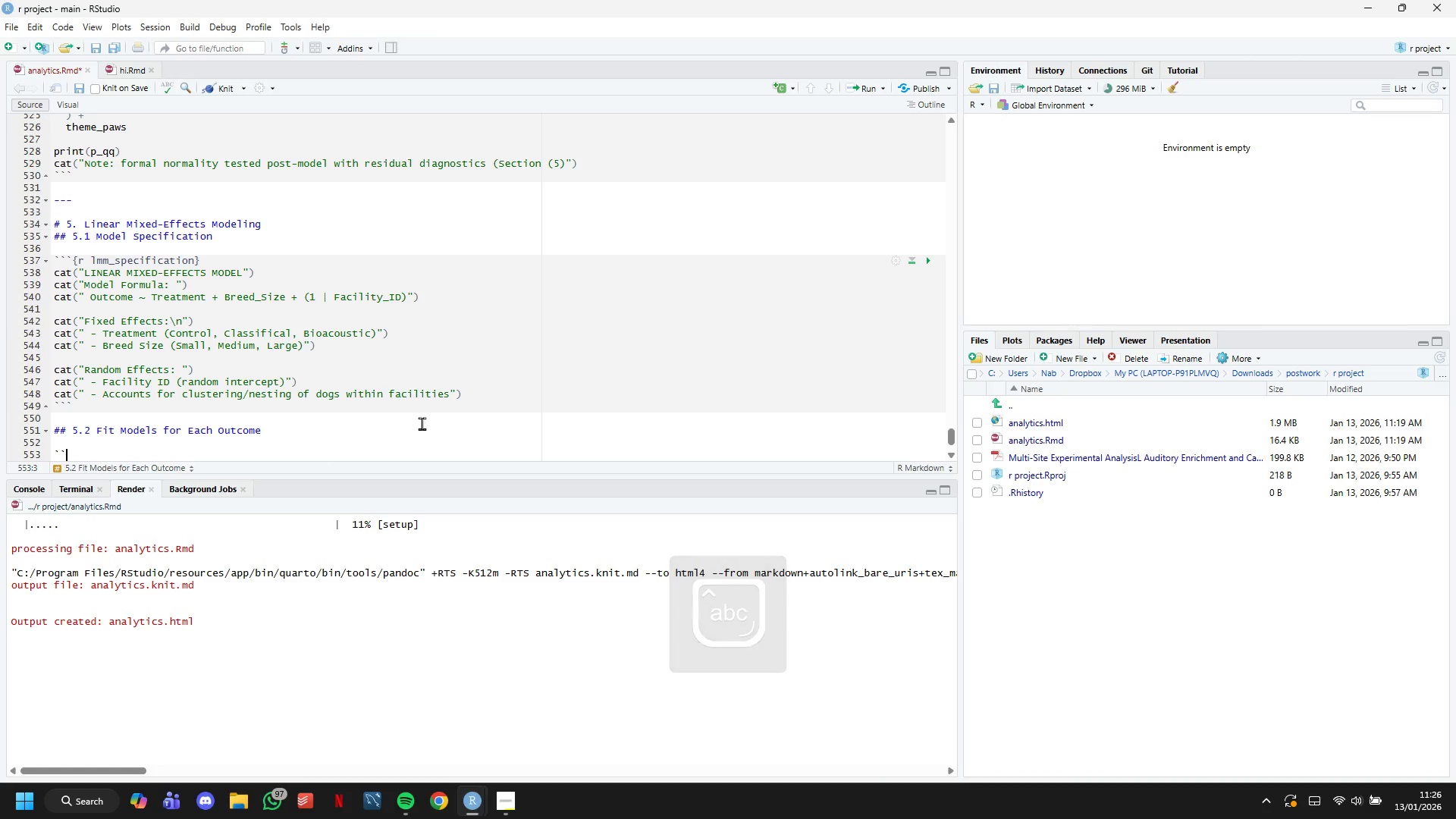 
key(Backquote)
 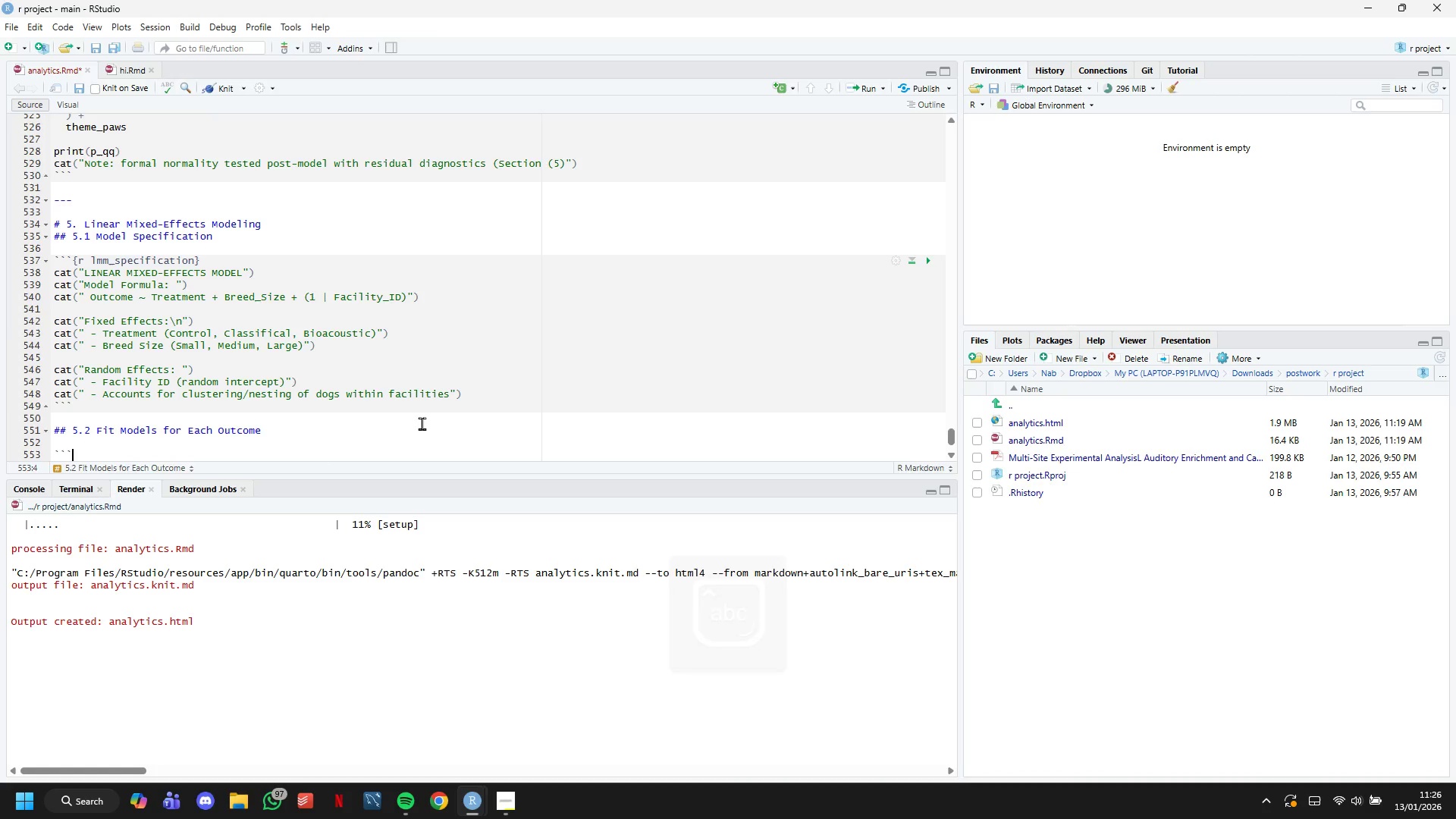 
key(Enter)
 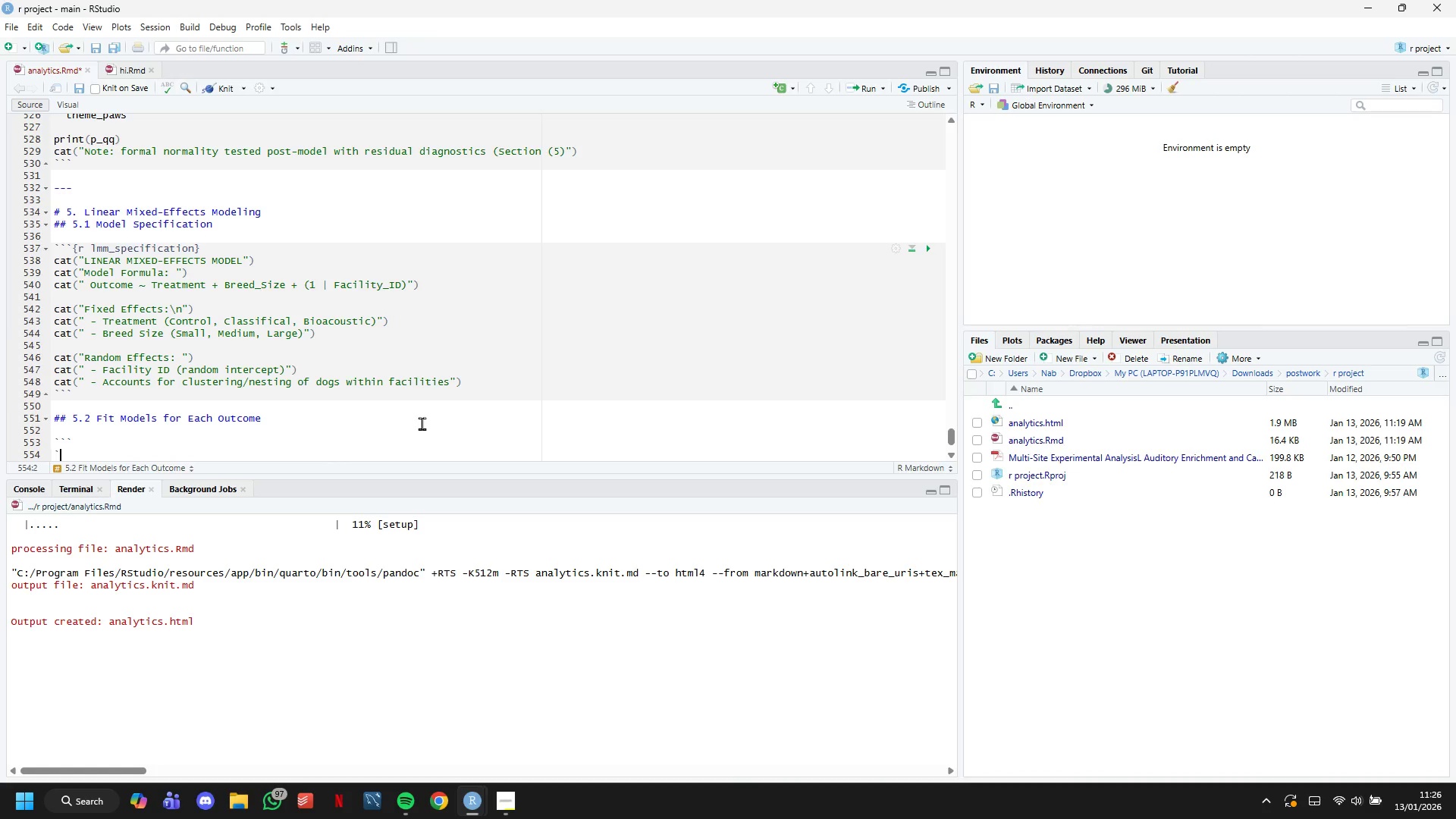 
key(Backquote)
 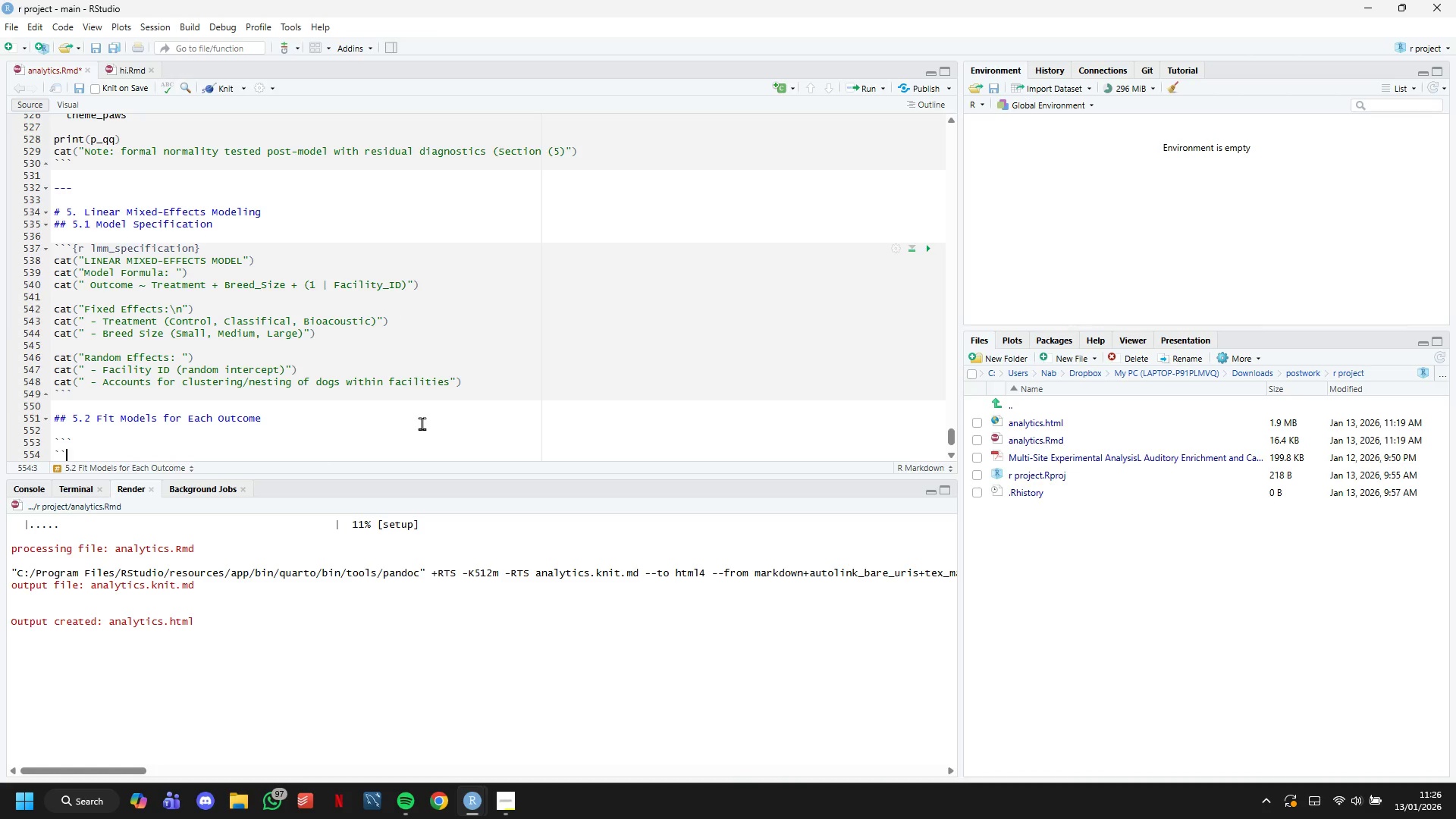 
key(Backquote)
 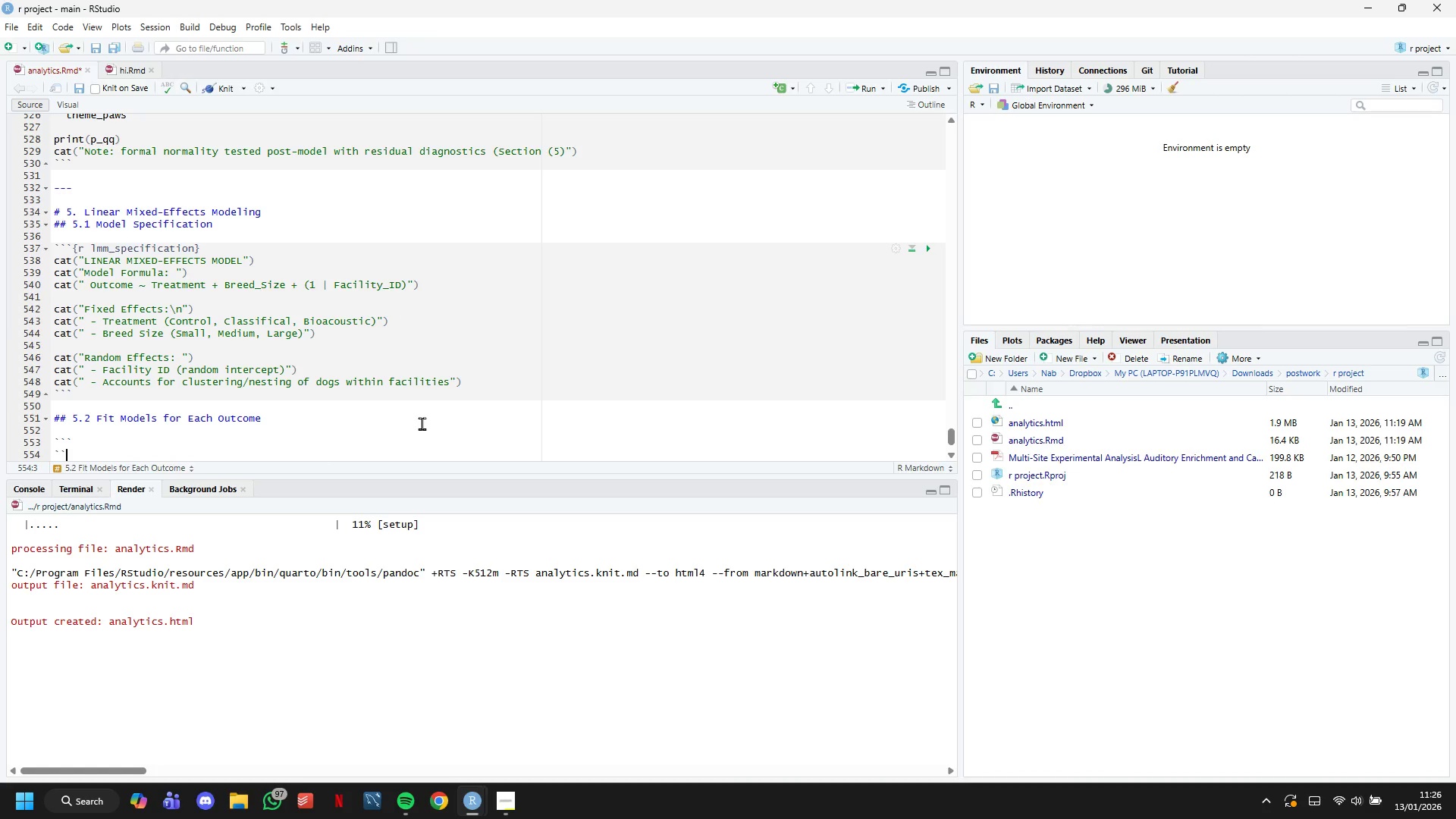 
key(Backquote)
 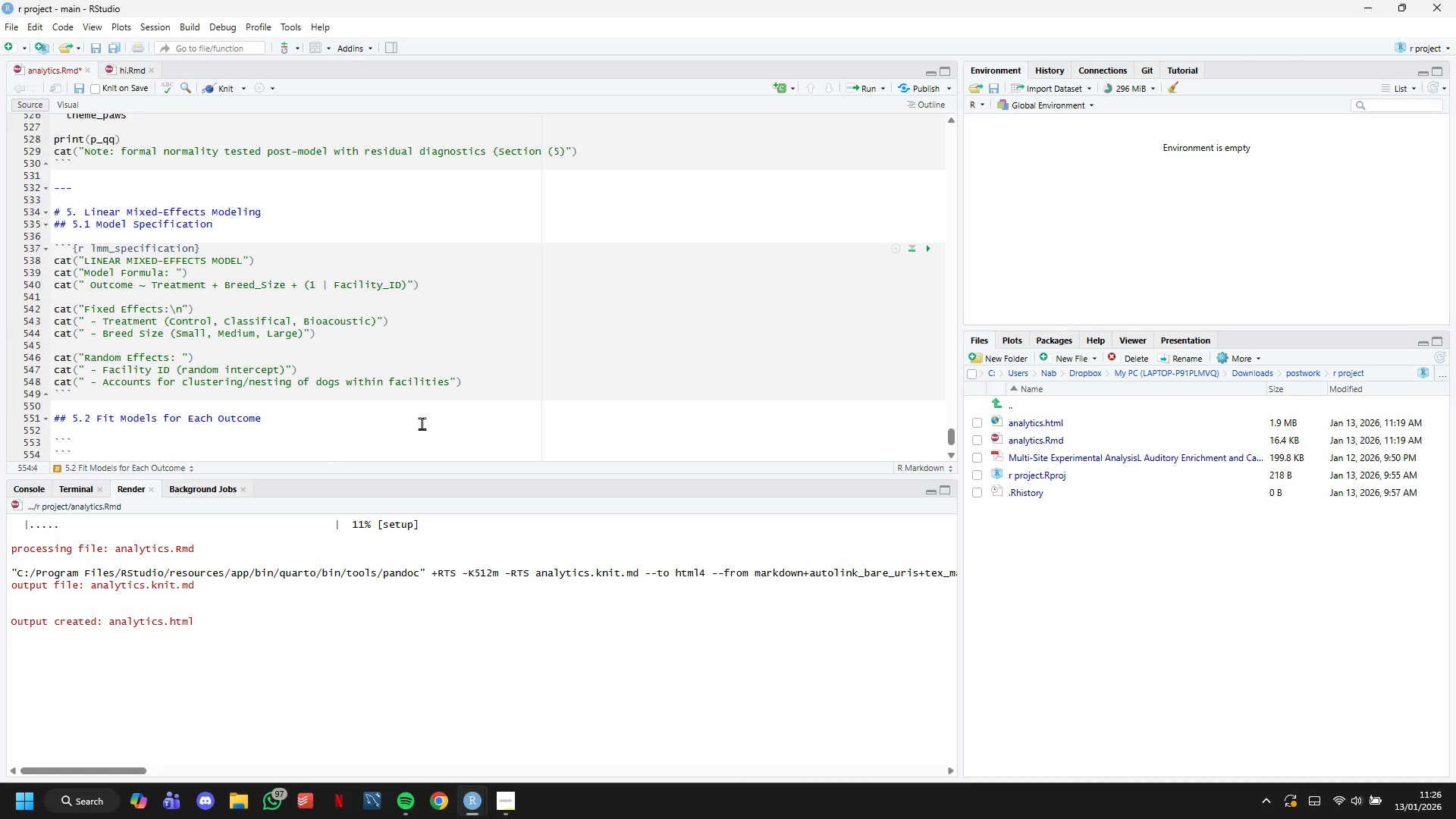 
key(ArrowUp)
 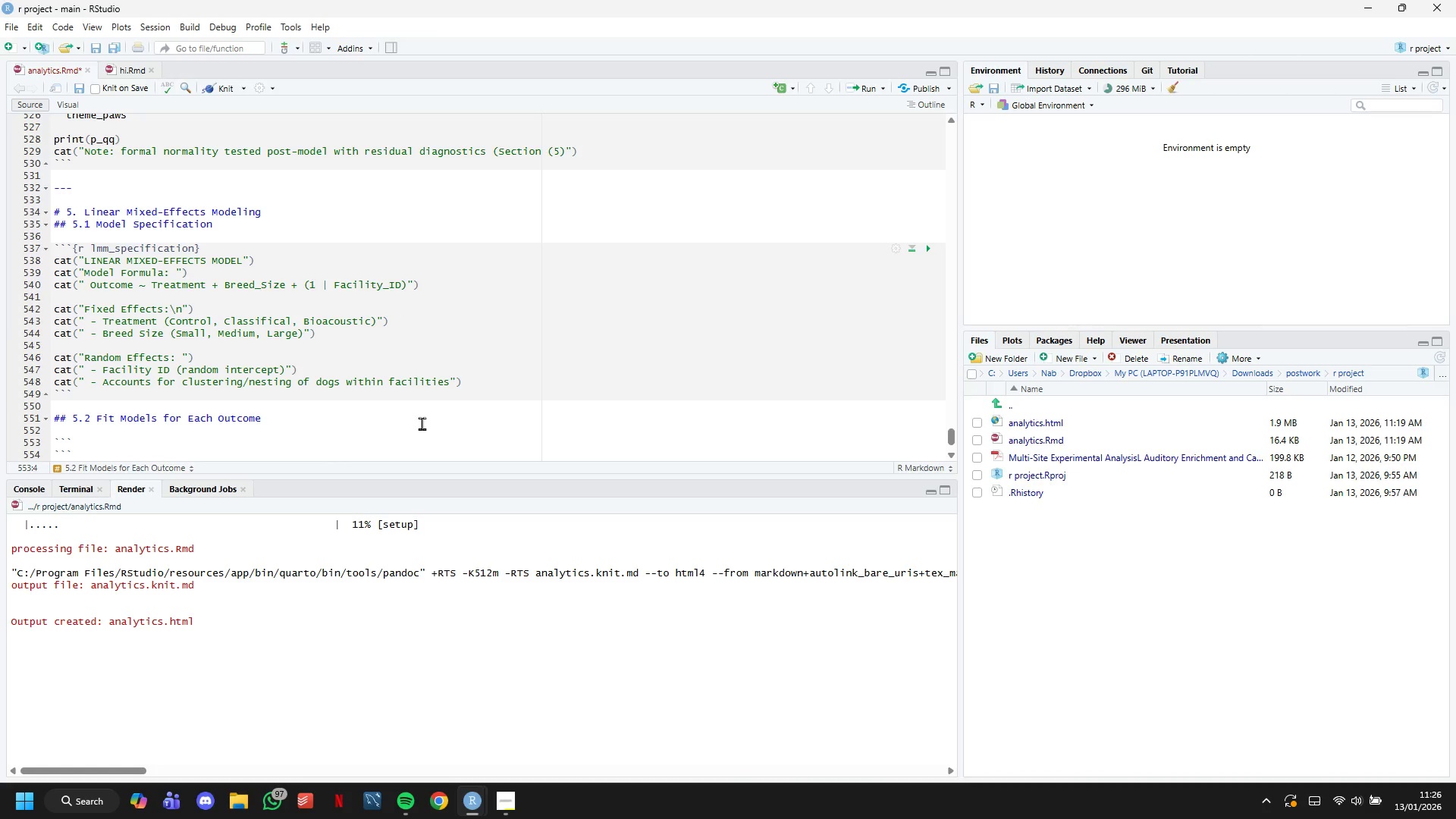 
type({r fit_models)
 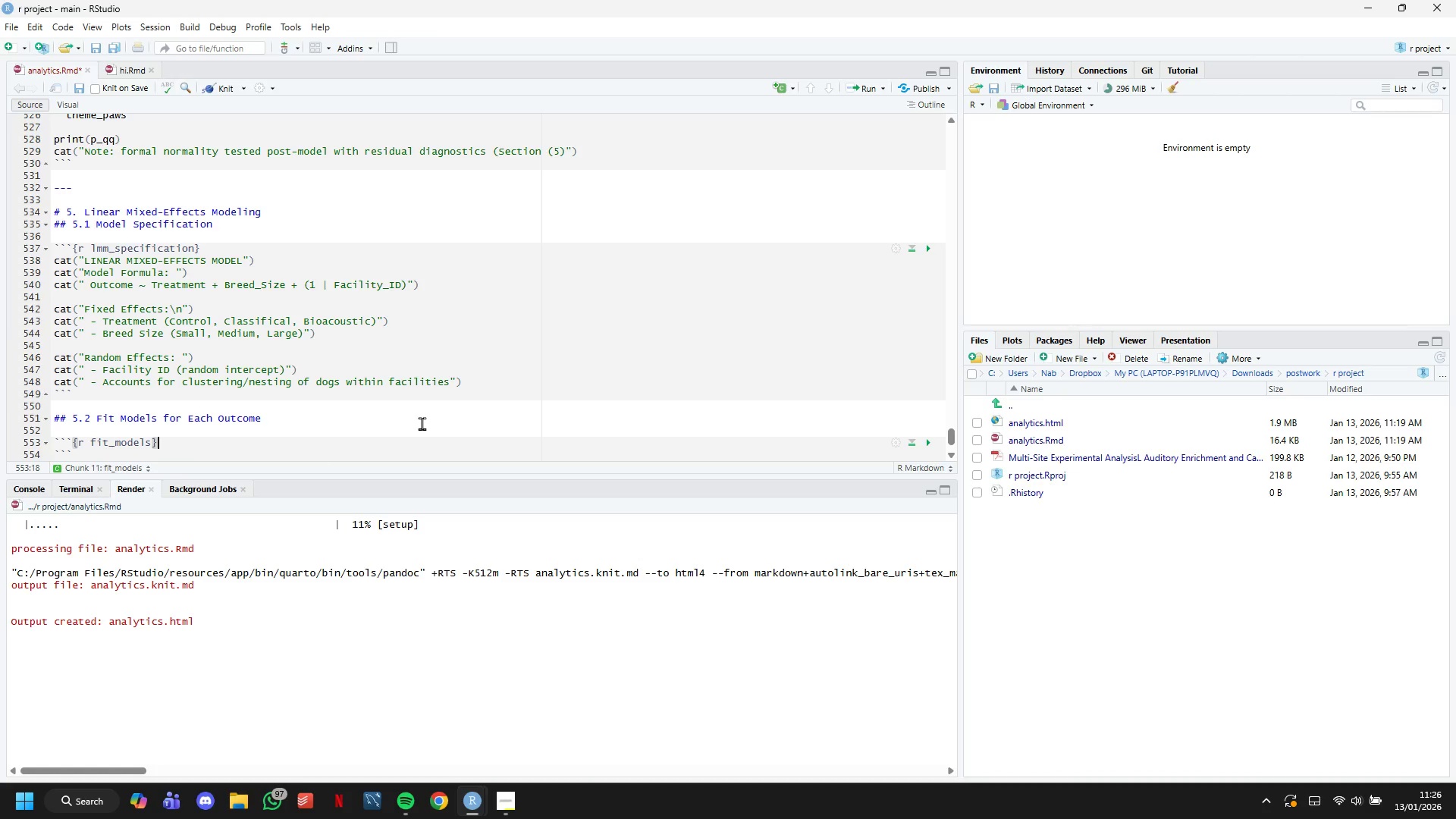 
 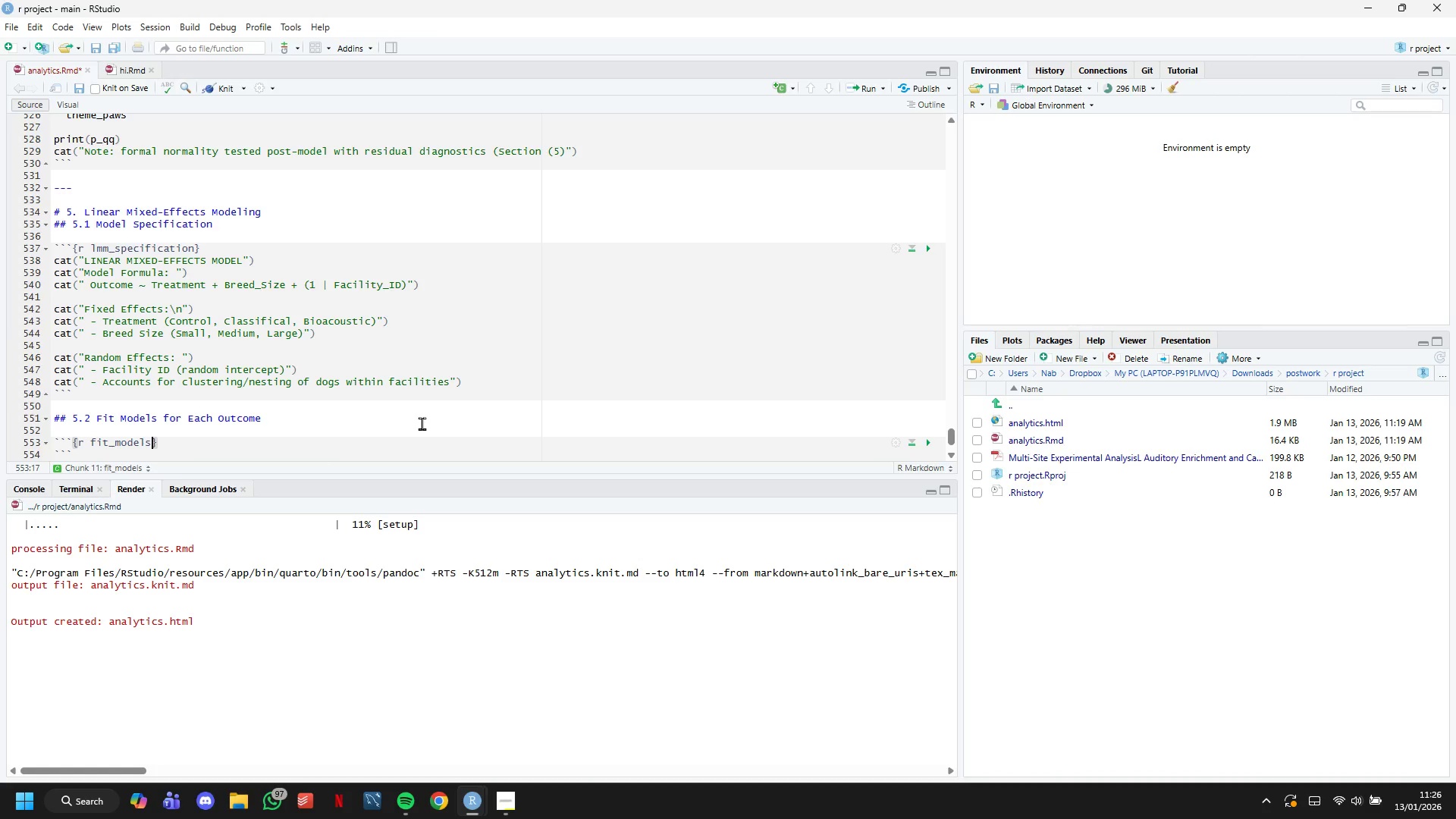 
key(ArrowRight)
 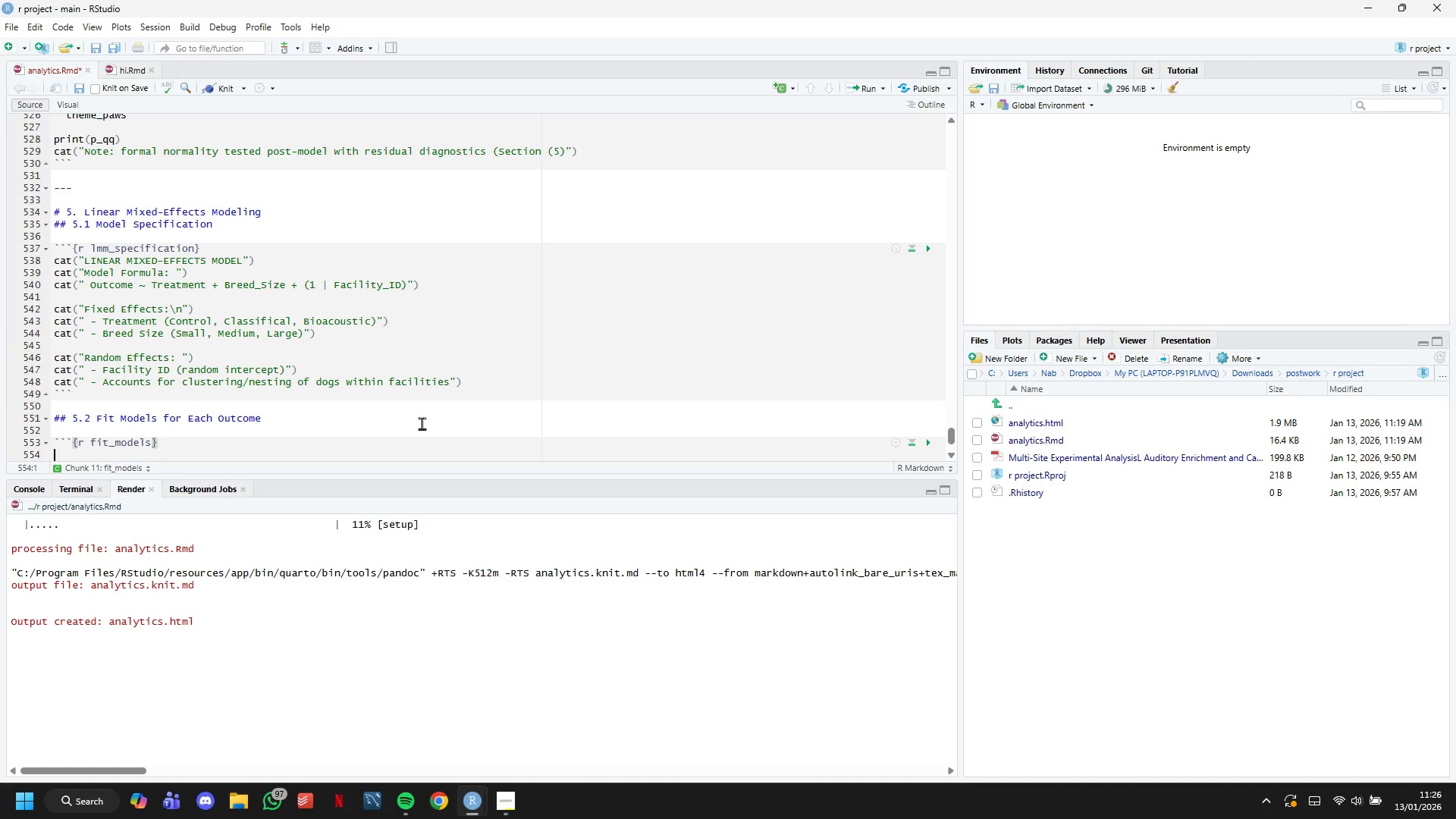 
key(Enter)
 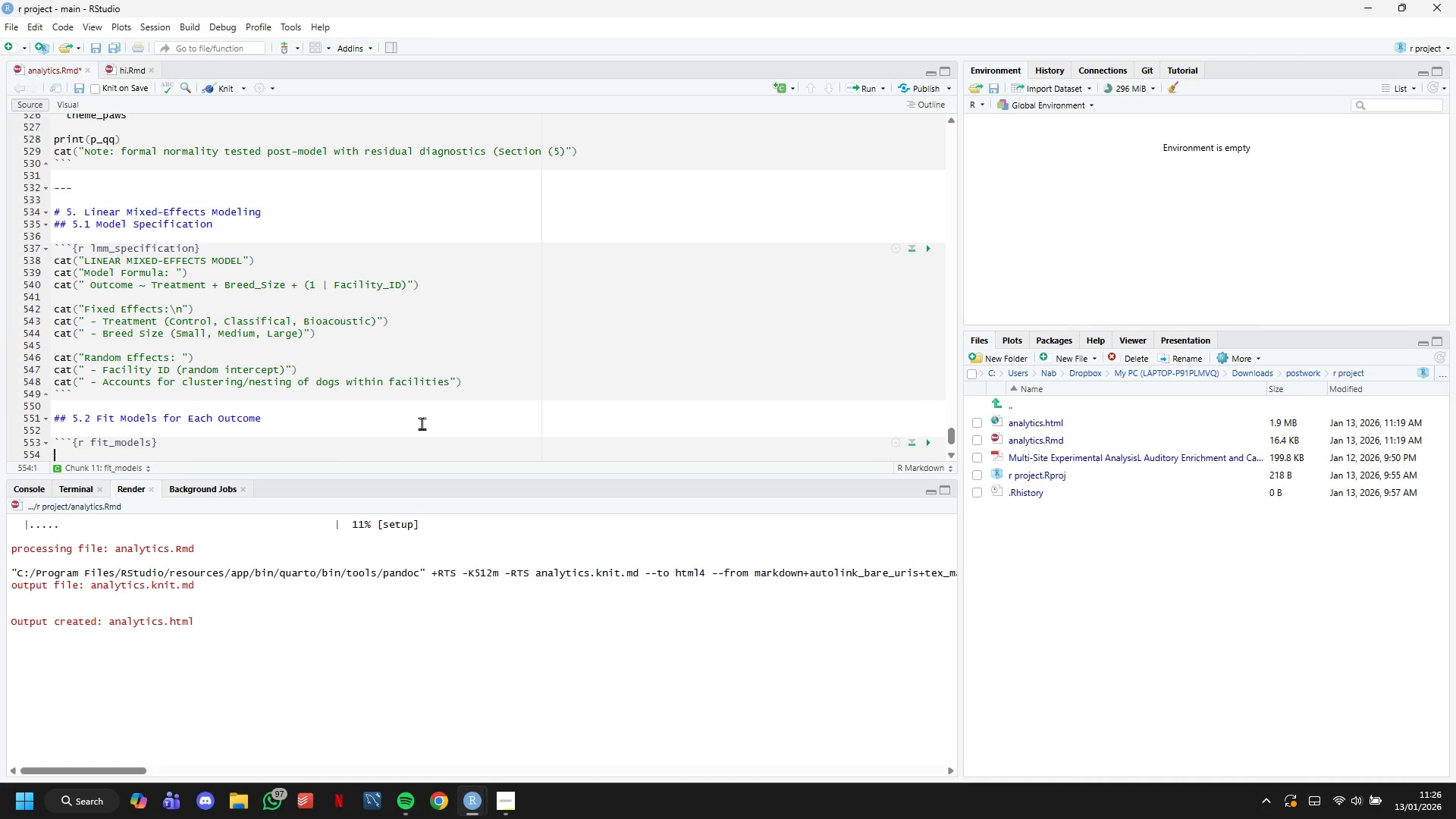 
type(cat("\nFI)
key(Backspace)
type(itting Linear-Mixed-Effect Models...)
 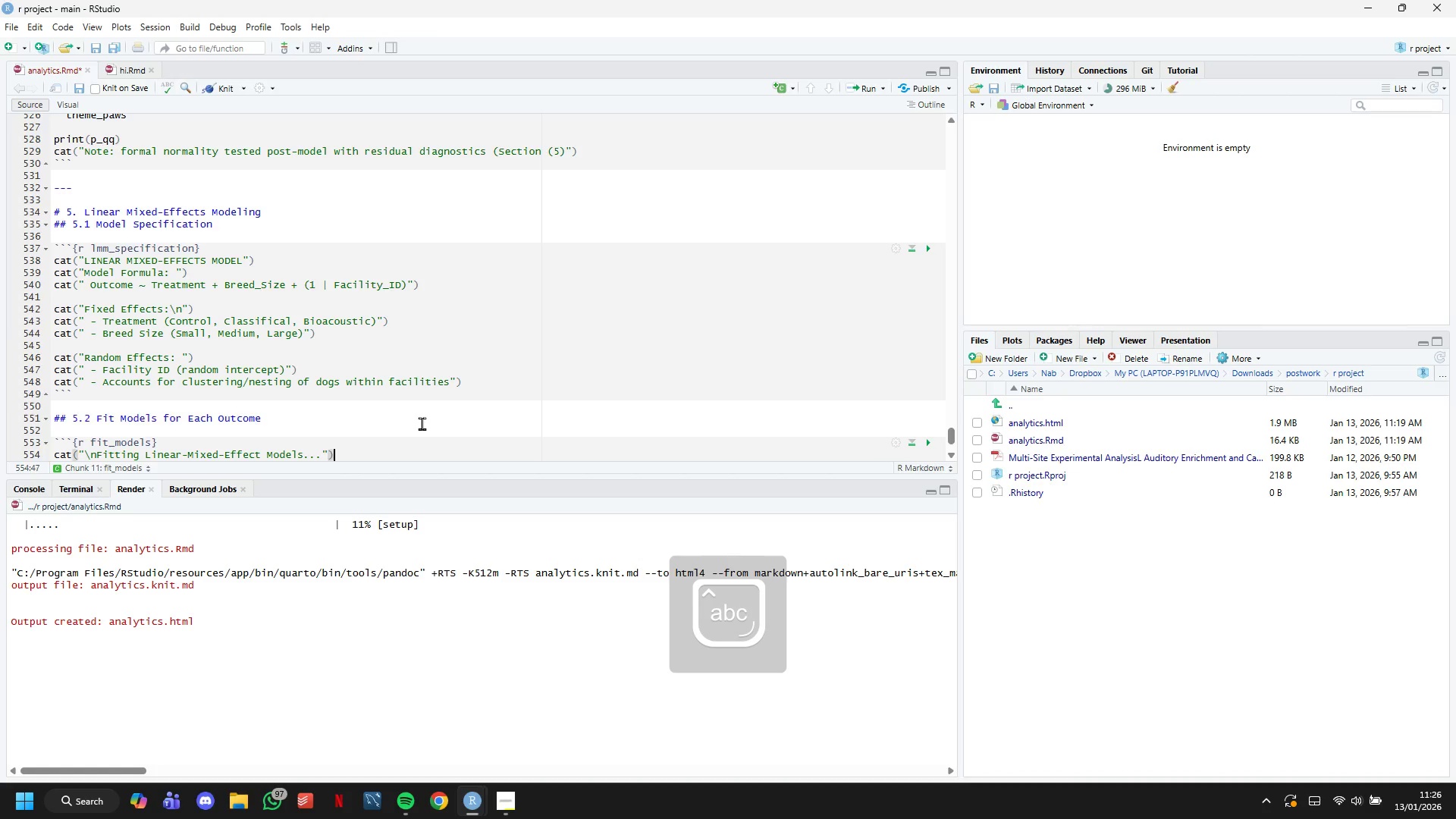 
 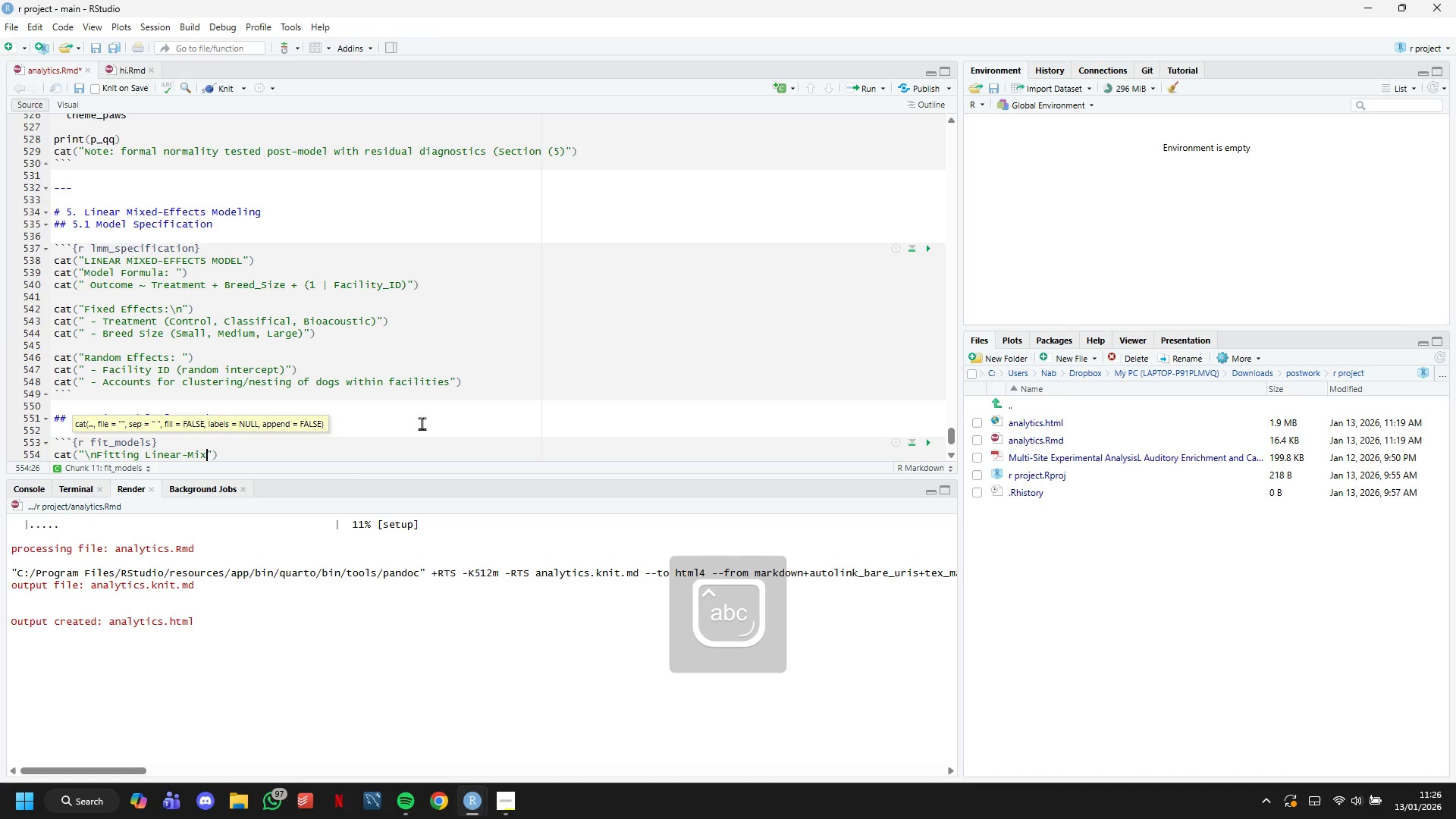 
key(ArrowRight)
 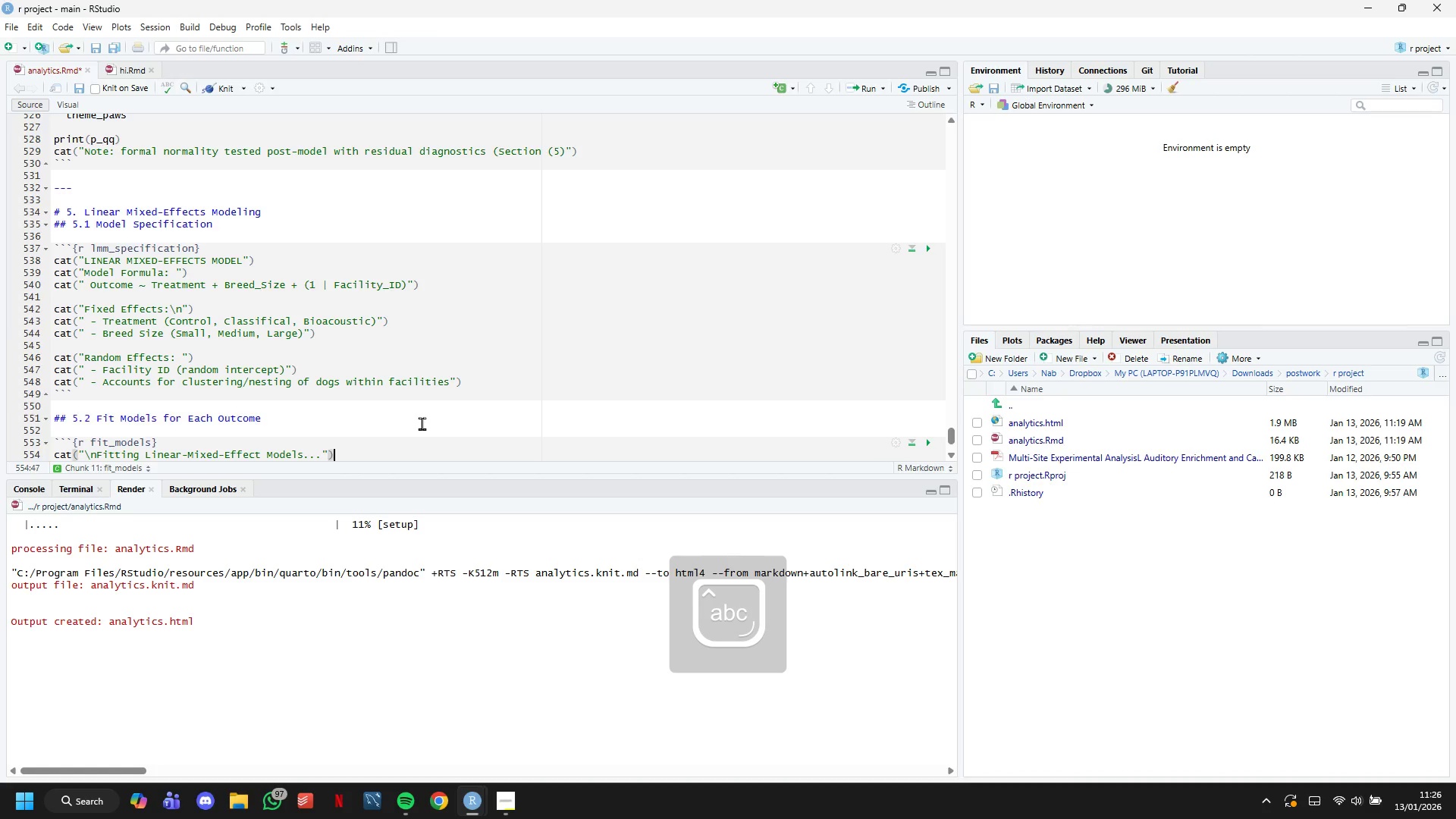 
key(ArrowRight)
 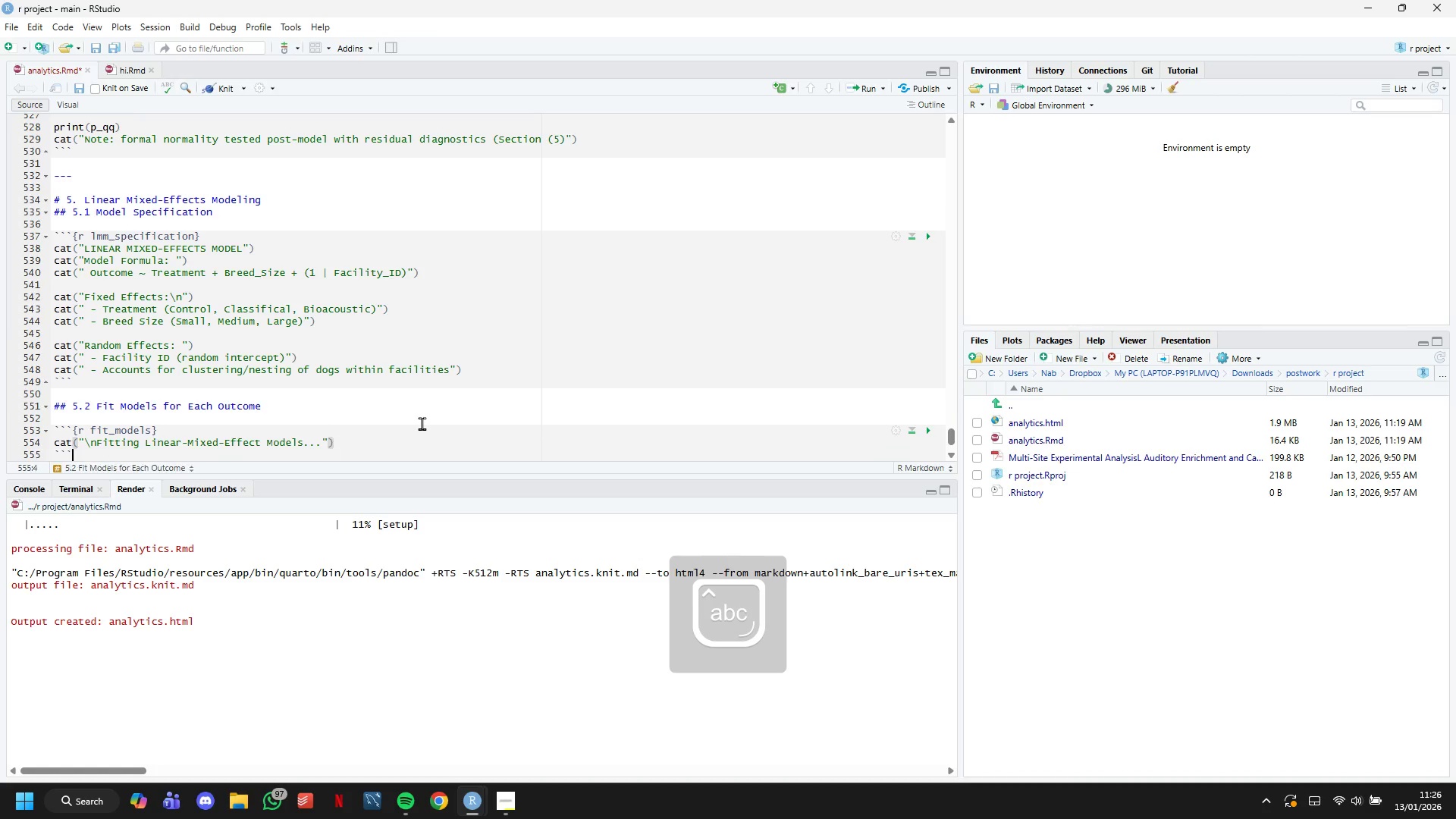 
key(ArrowDown)
 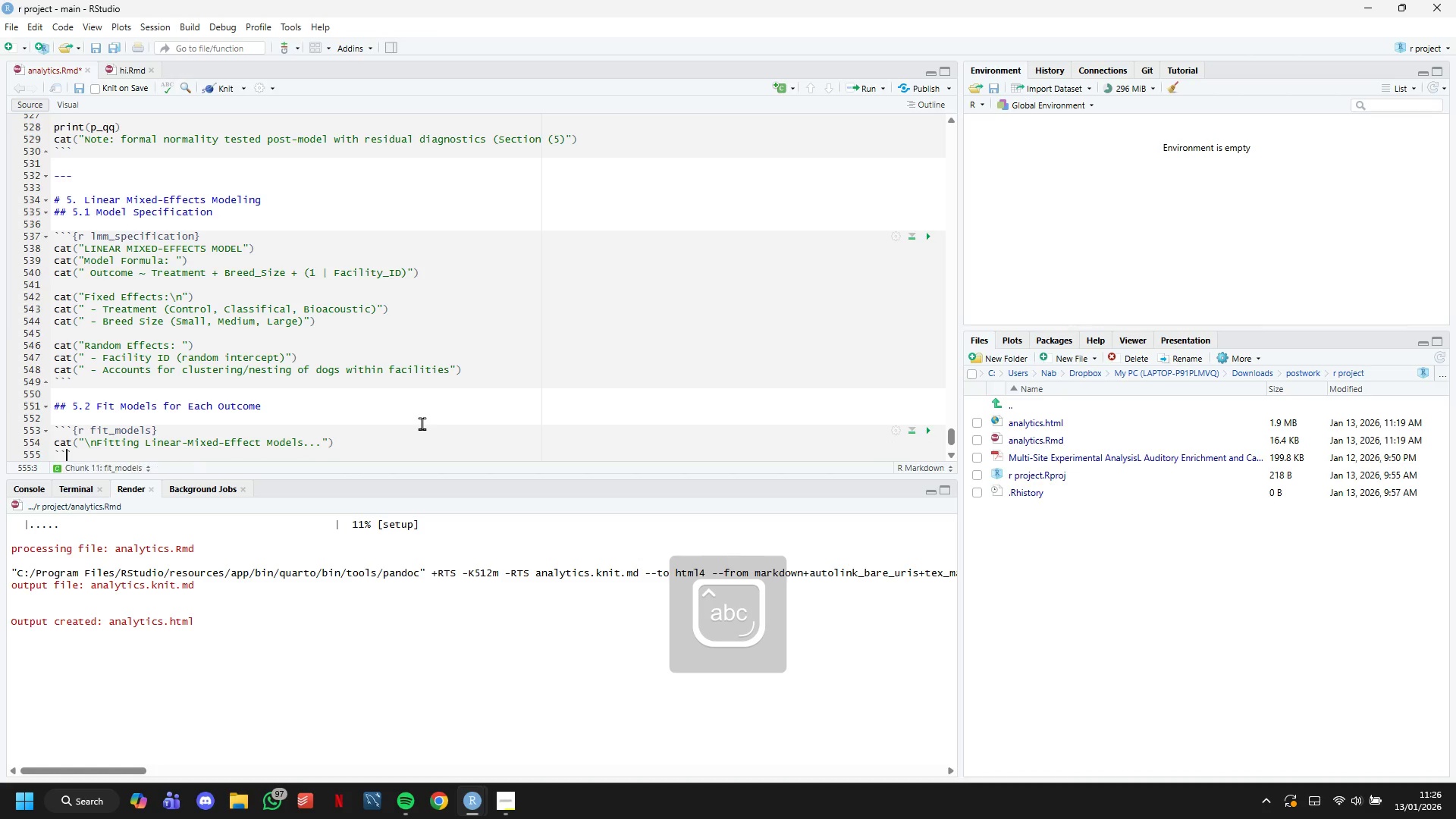 
key(ArrowLeft)
 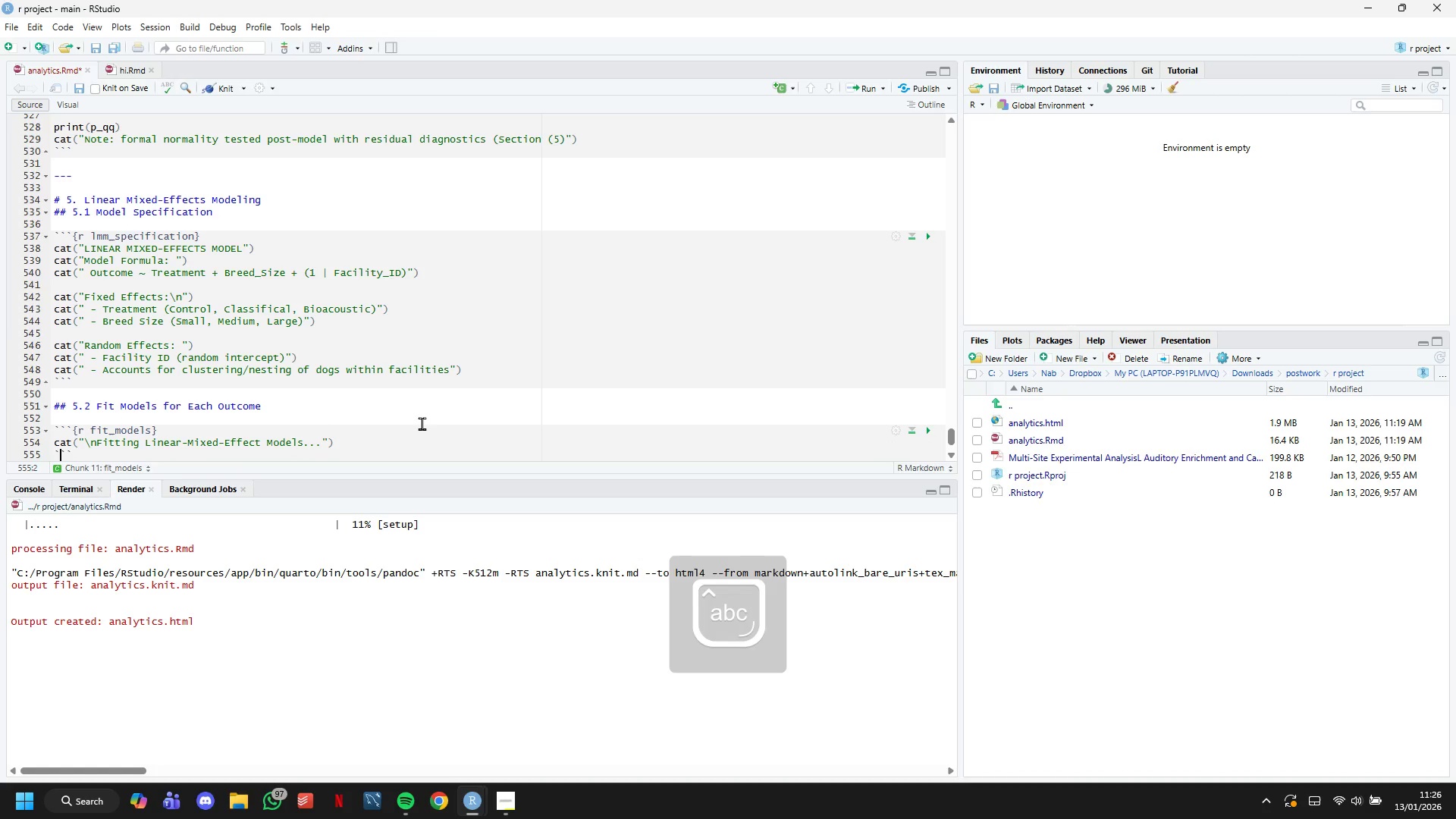 
key(ArrowLeft)
 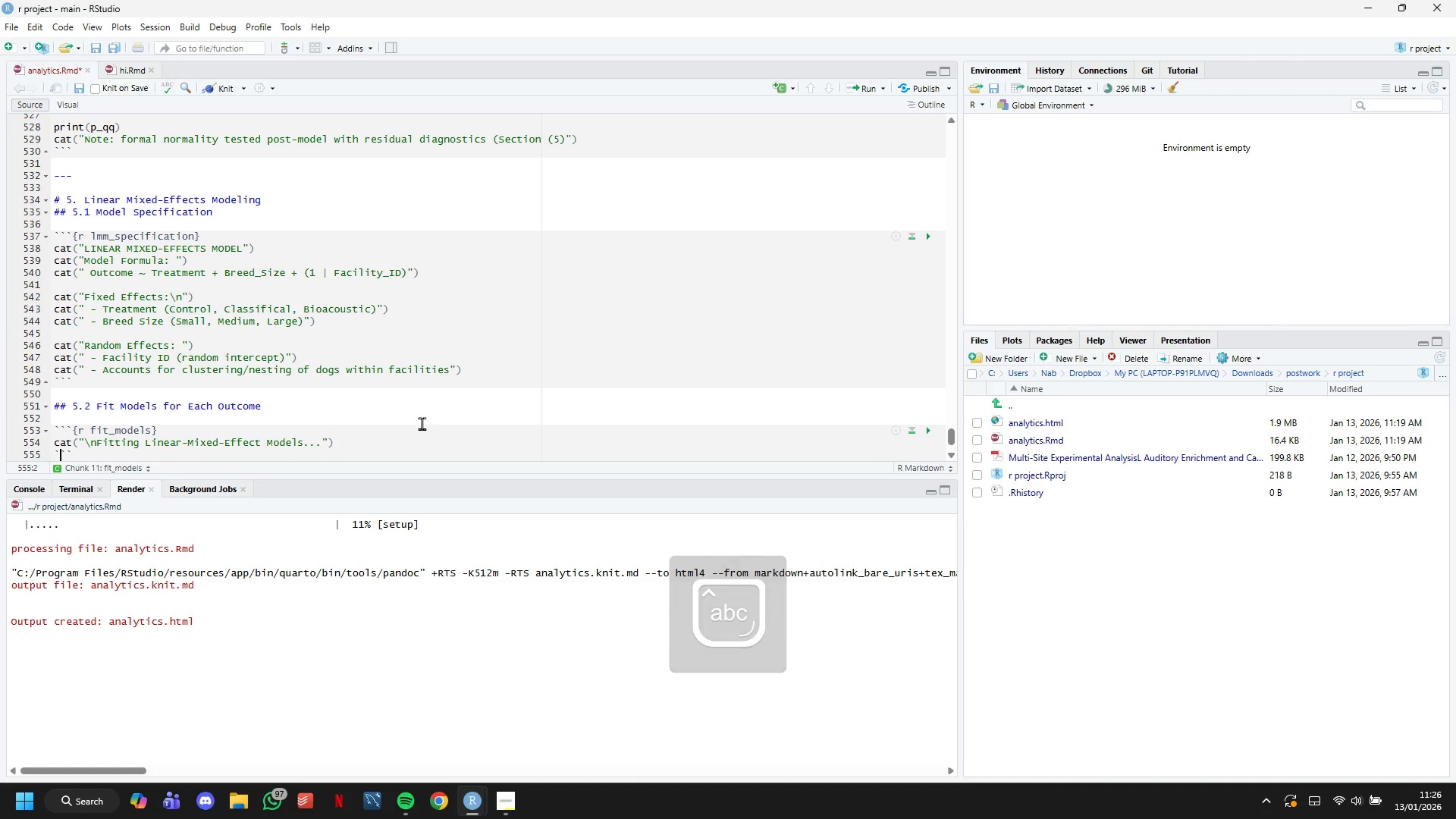 
key(ArrowLeft)
 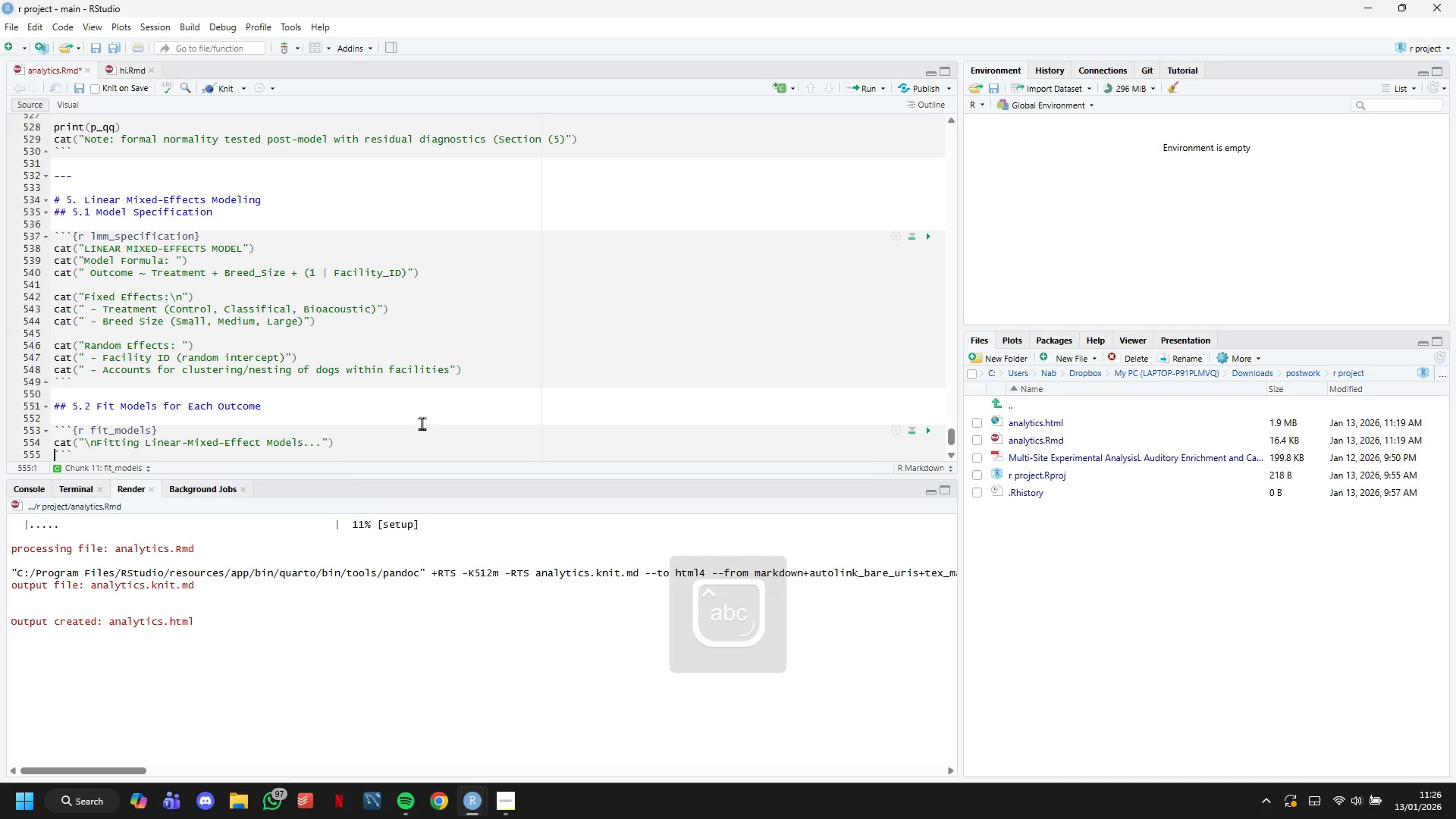 
key(Enter)
 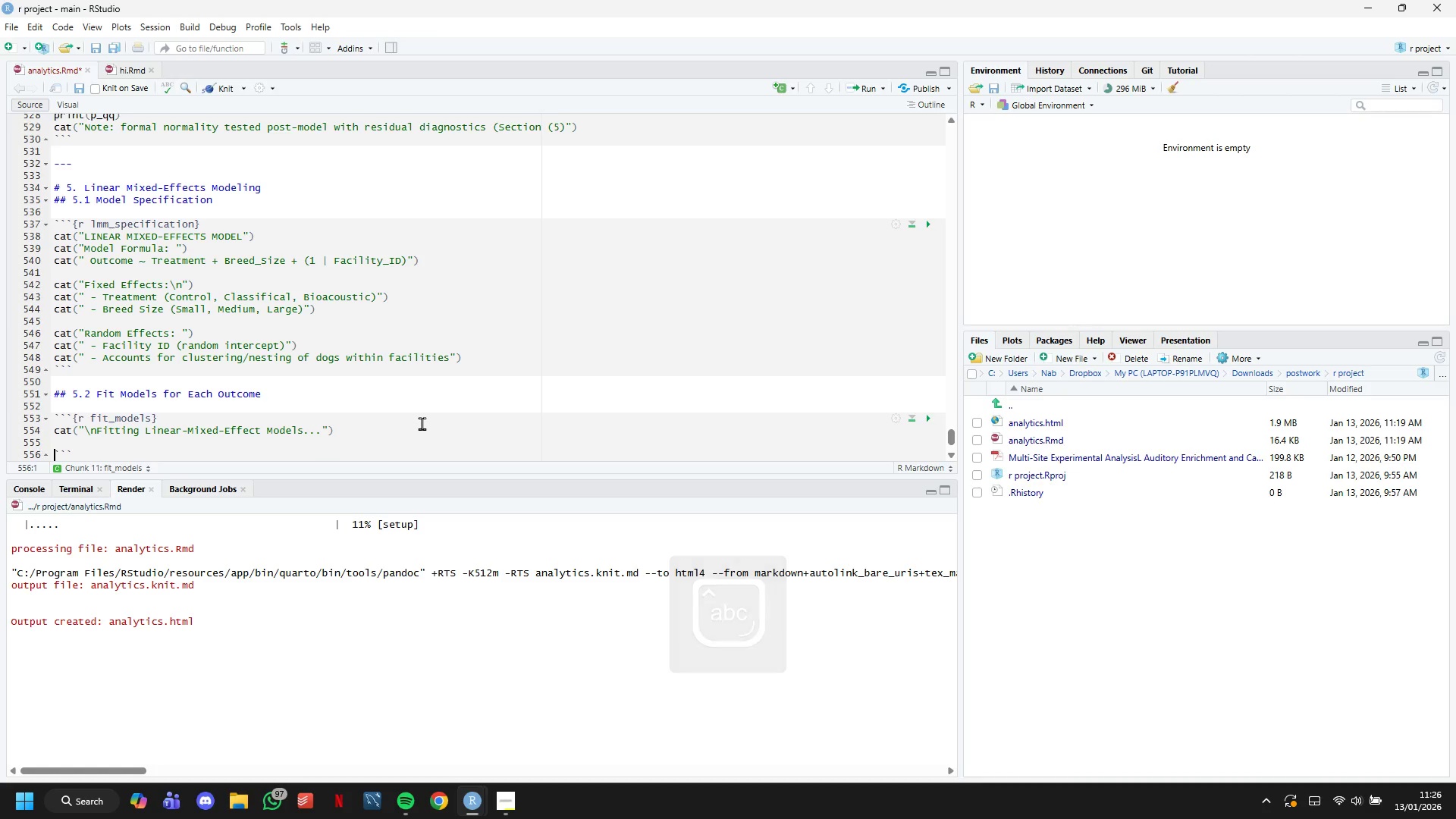 
key(Enter)
 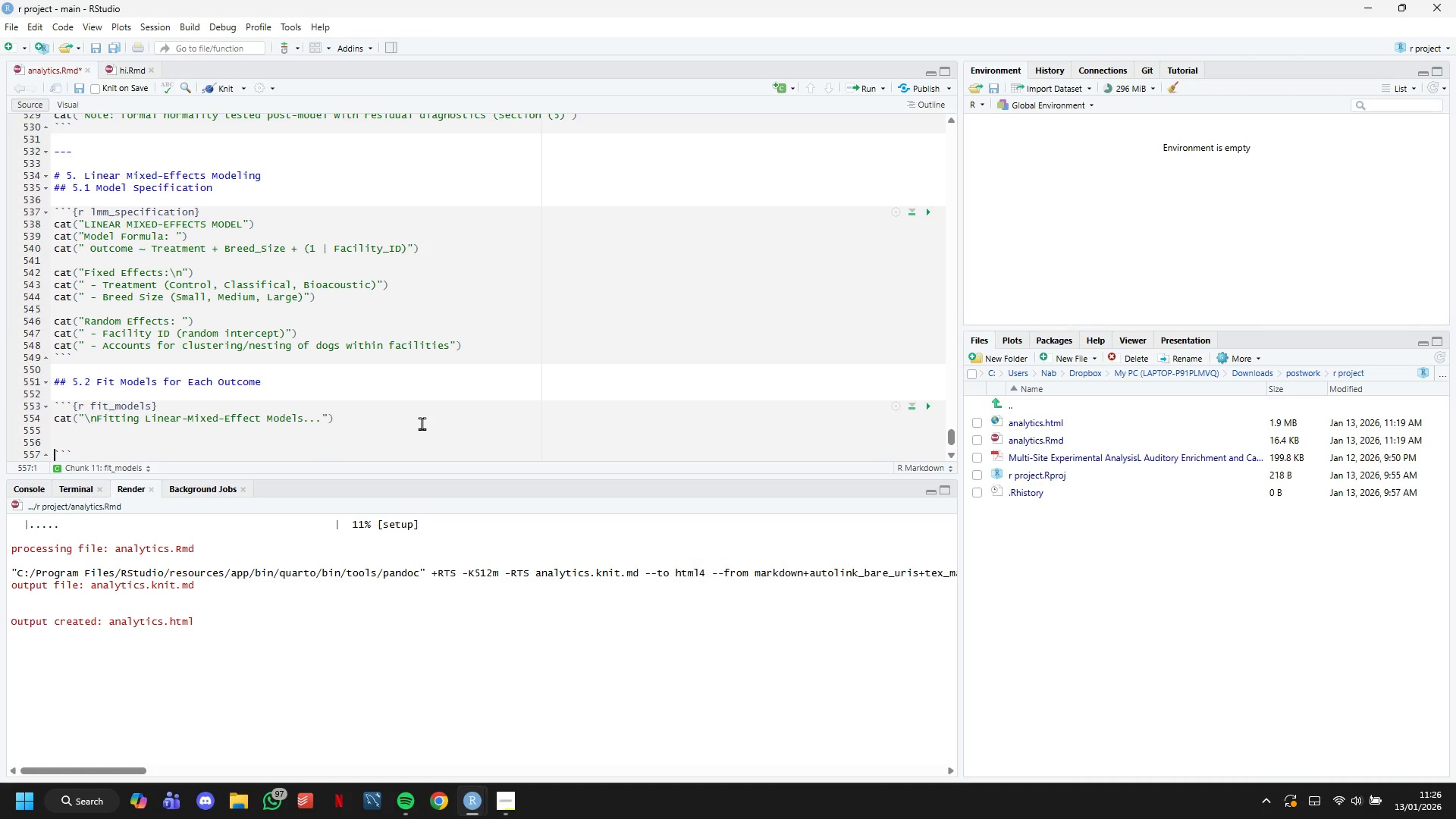 
key(ArrowUp)
 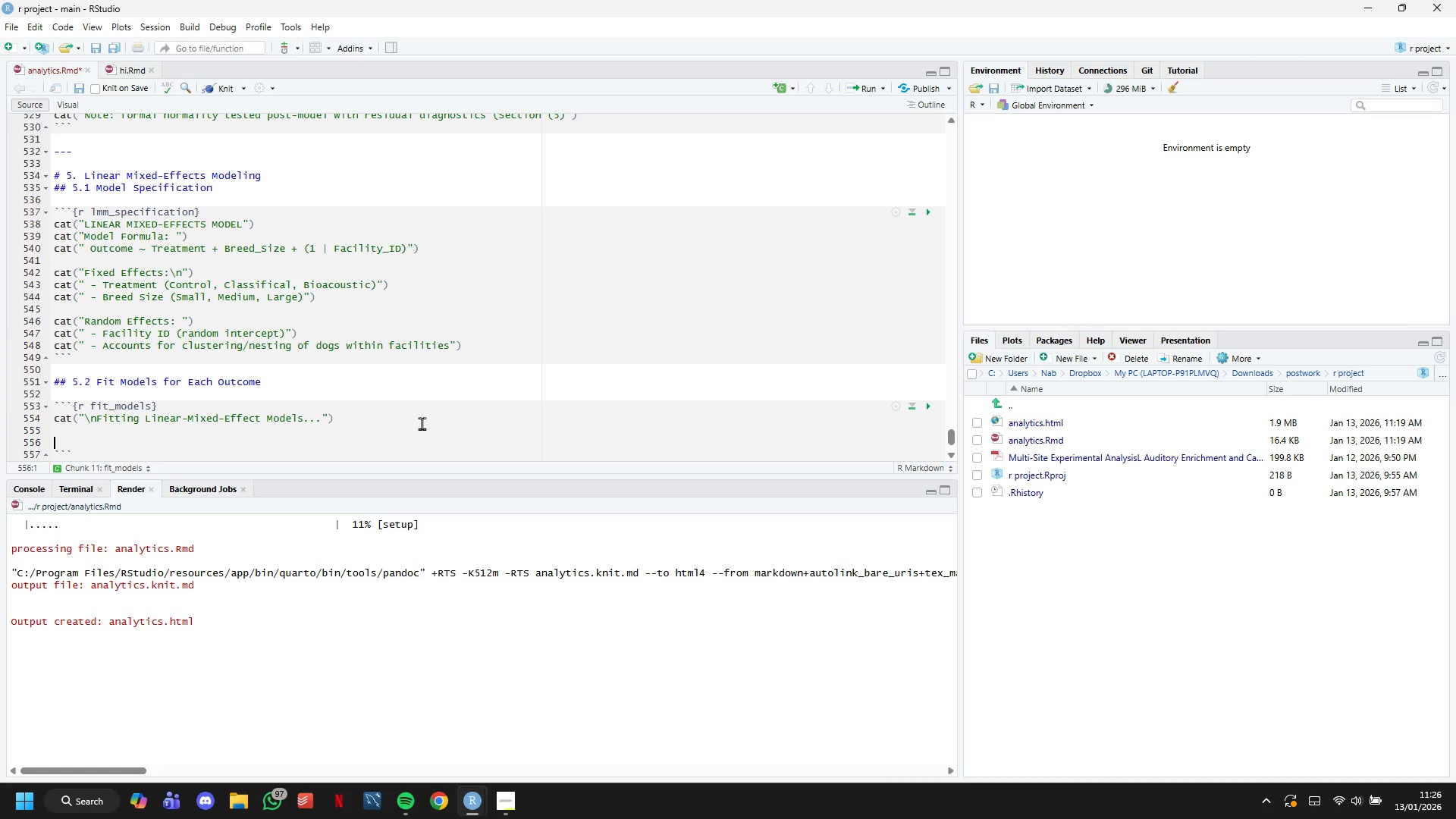 
key(ArrowUp)
 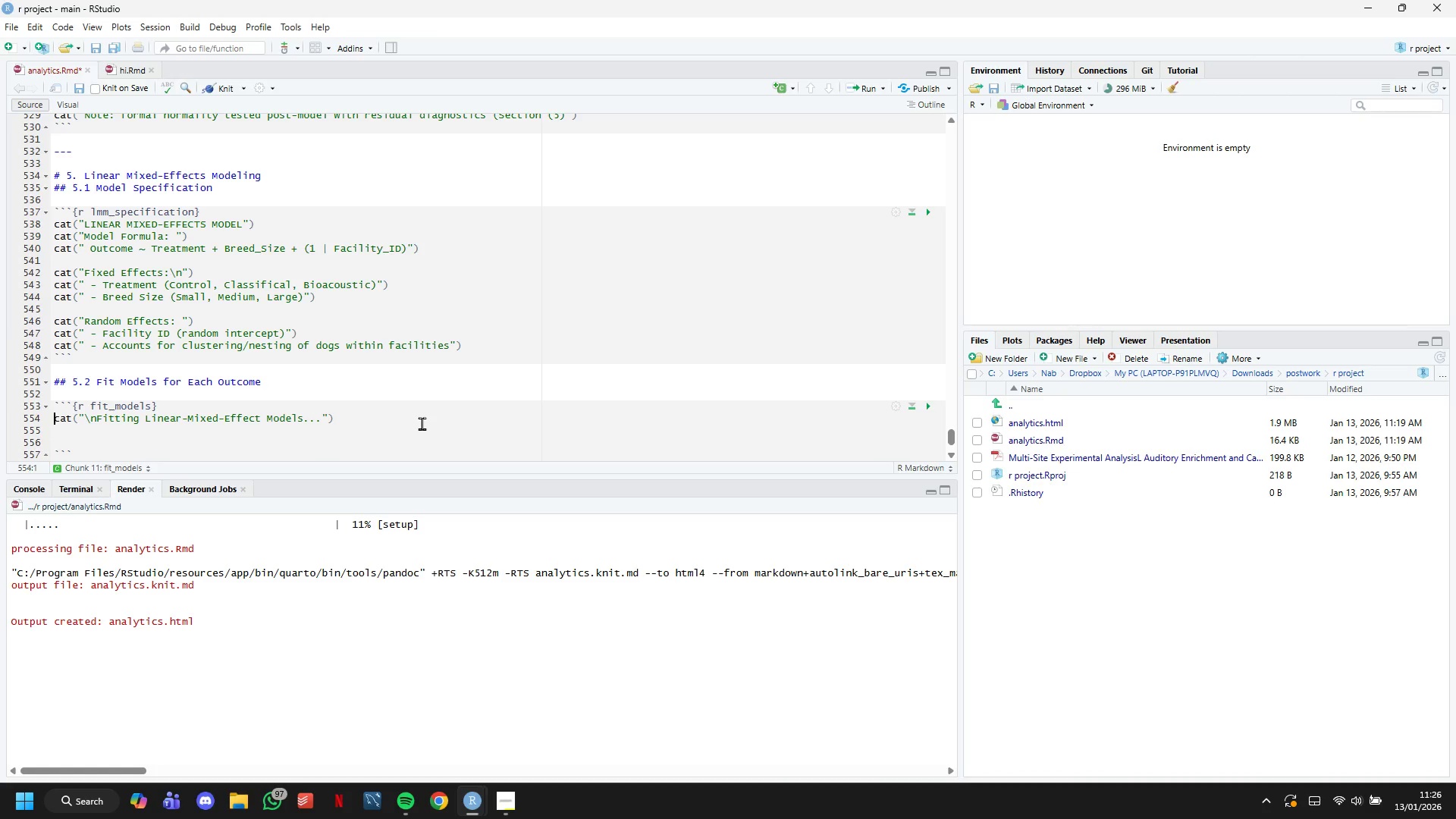 
key(ArrowUp)
 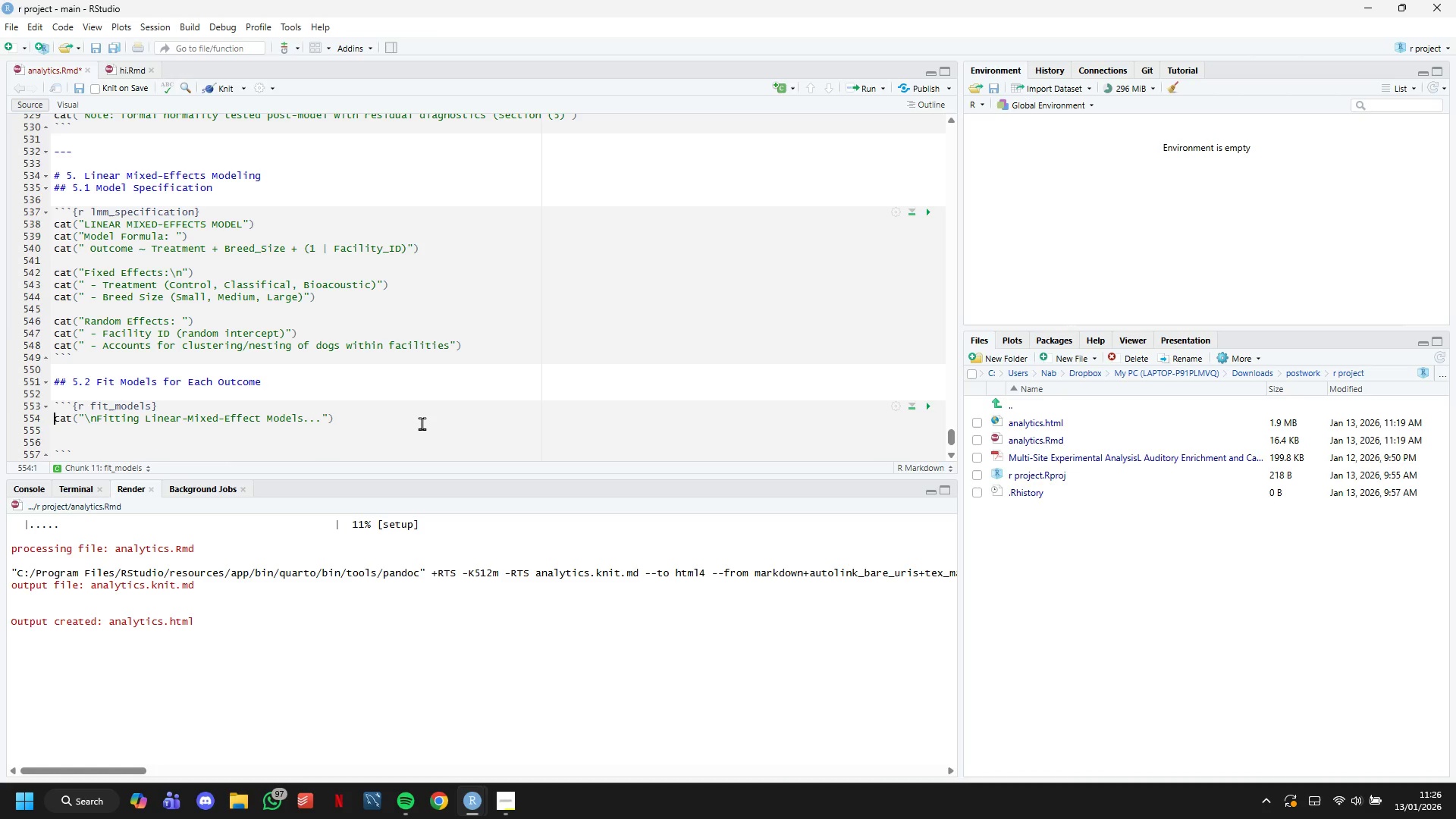 
hold_key(key=ArrowRight, duration=0.81)
 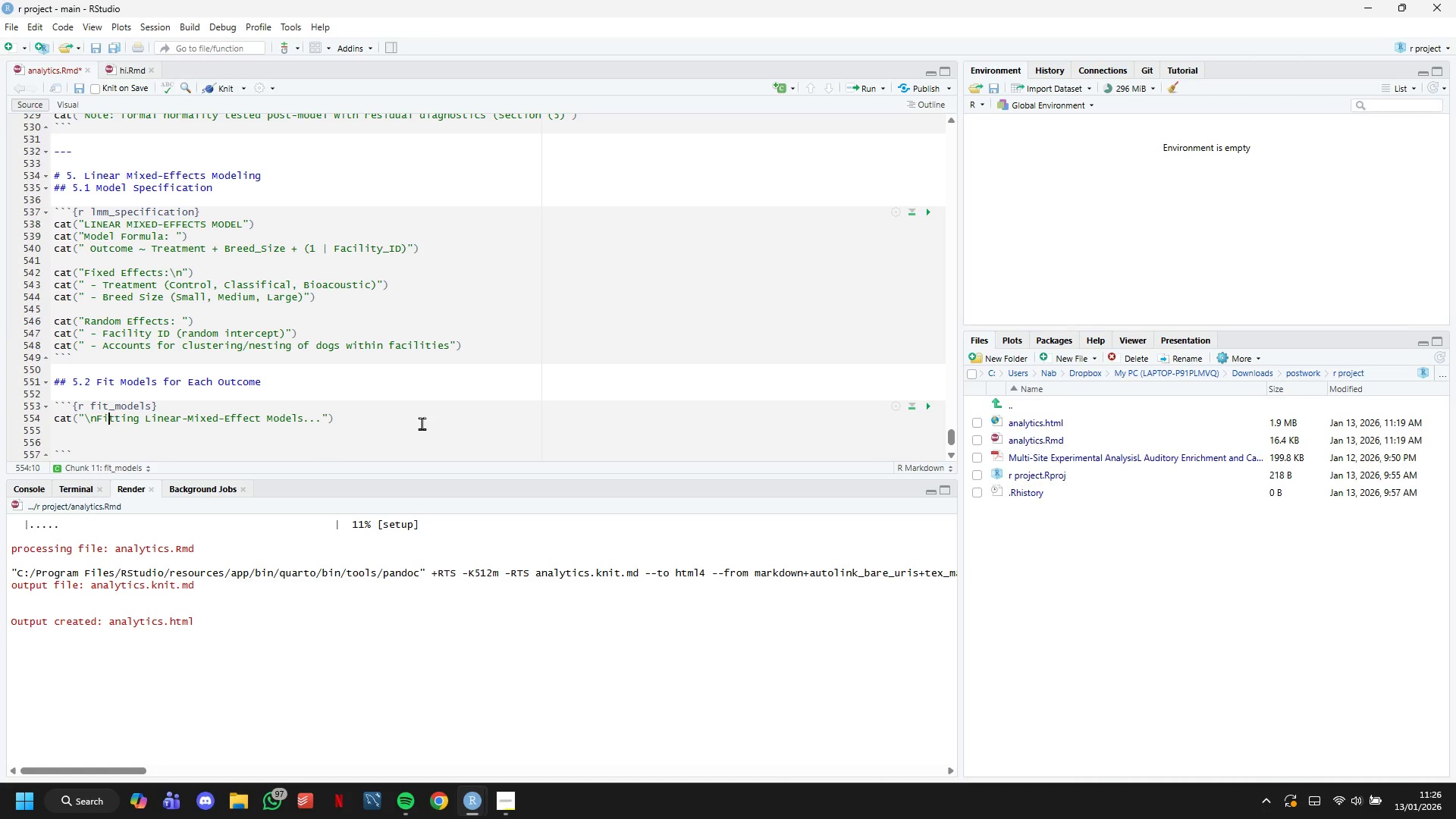 
hold_key(key=ArrowRight, duration=18.17)
 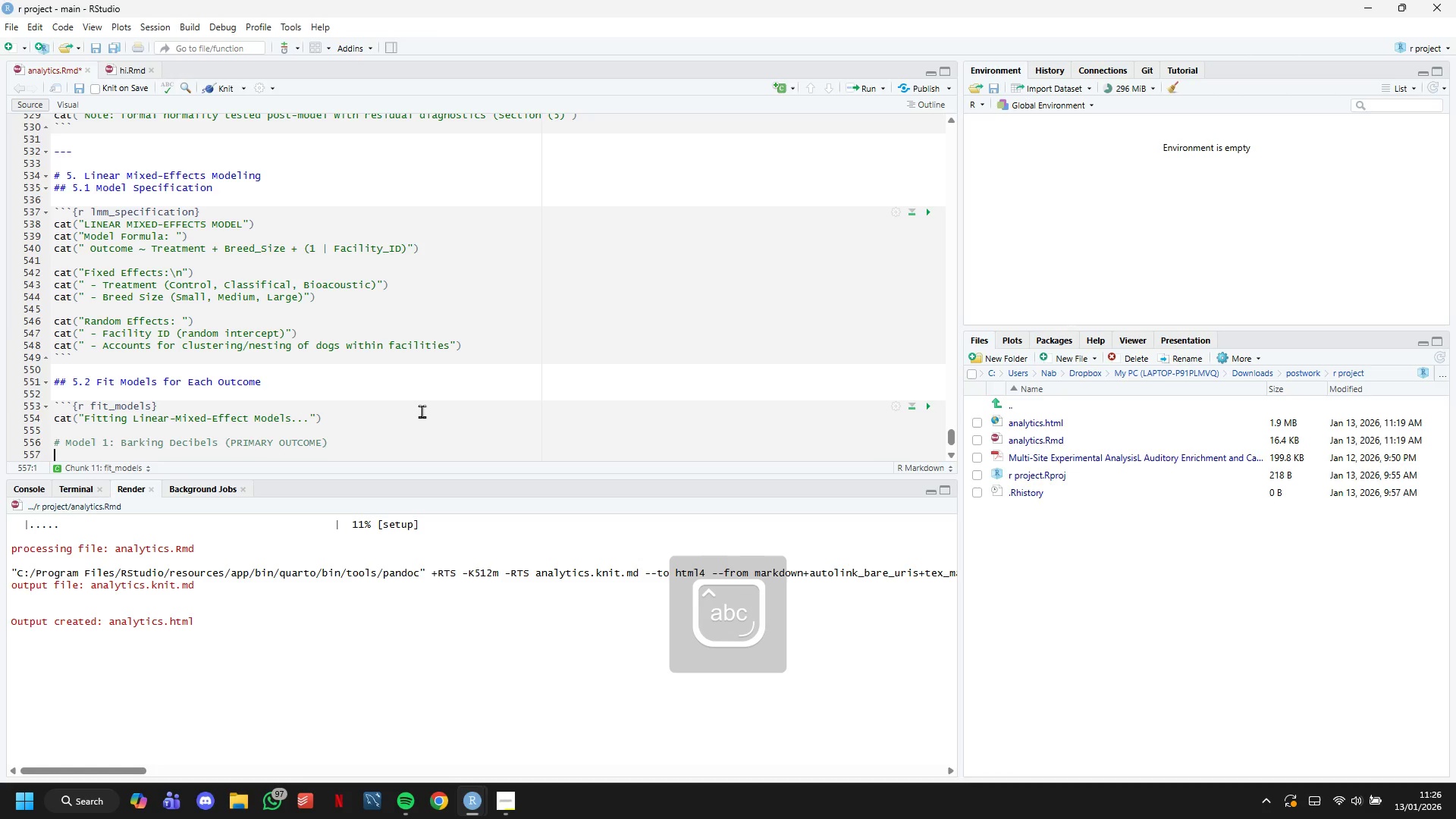 
key(ArrowLeft)
 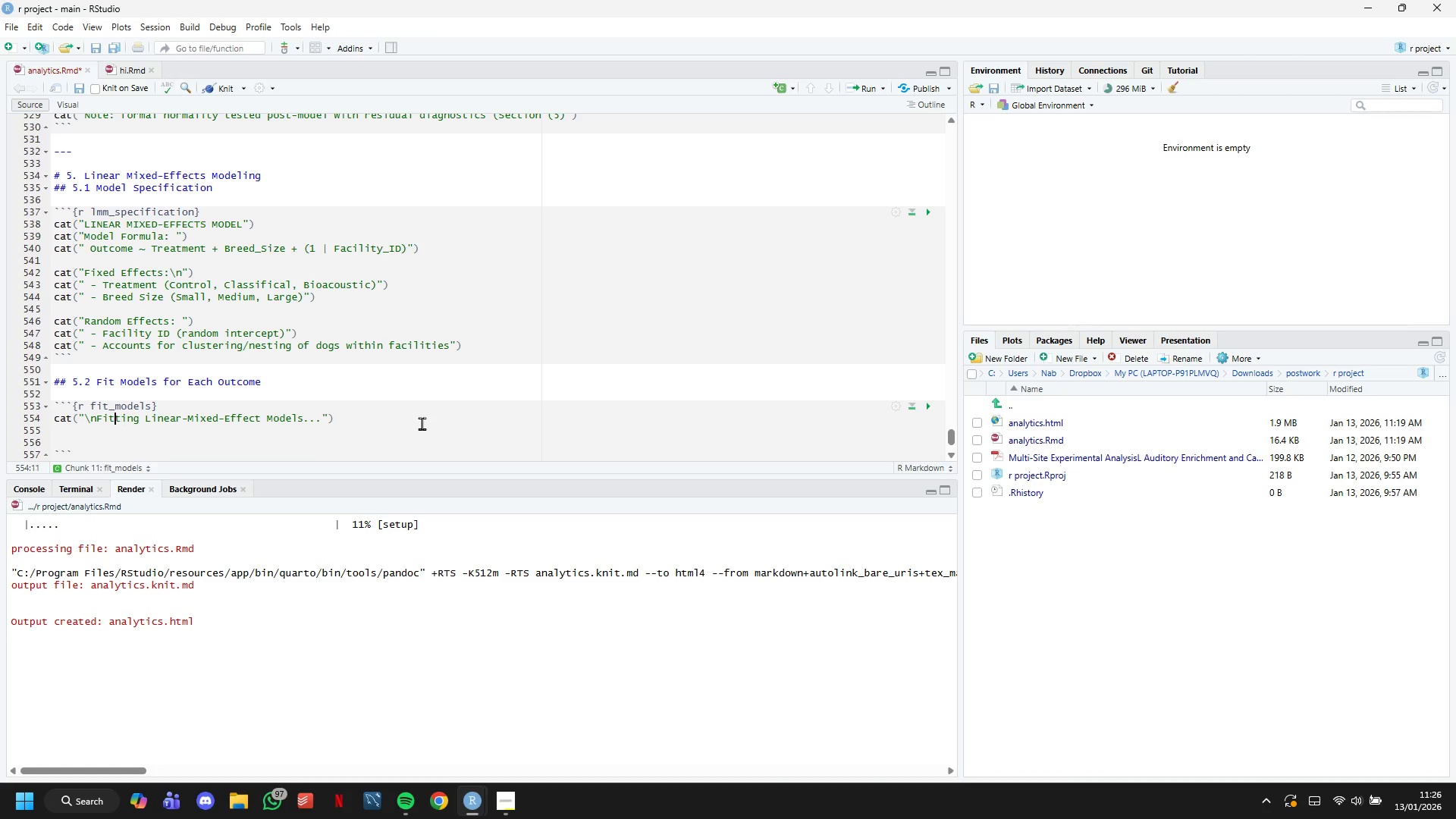 
key(ArrowLeft)
 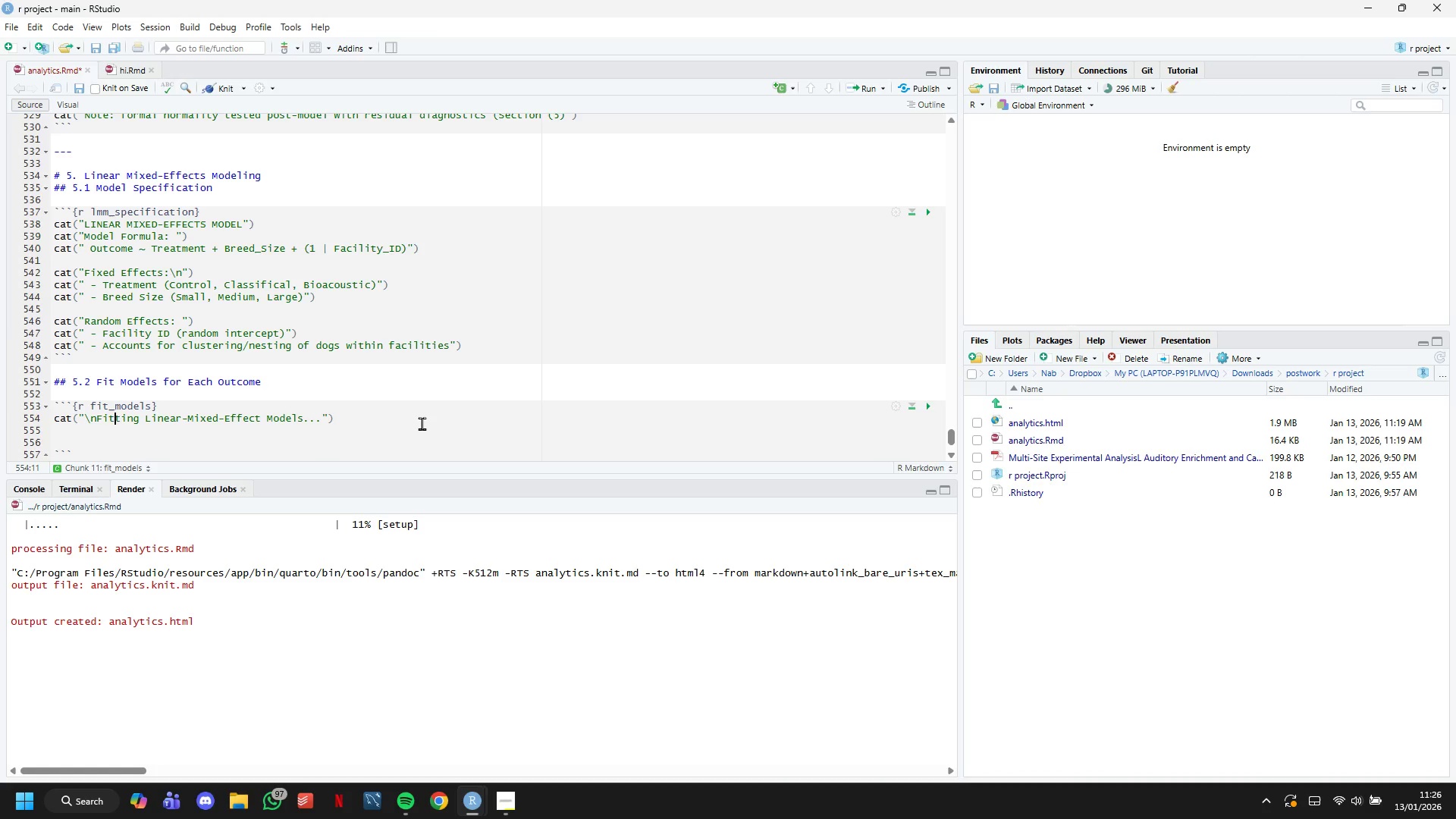 
key(ArrowLeft)
 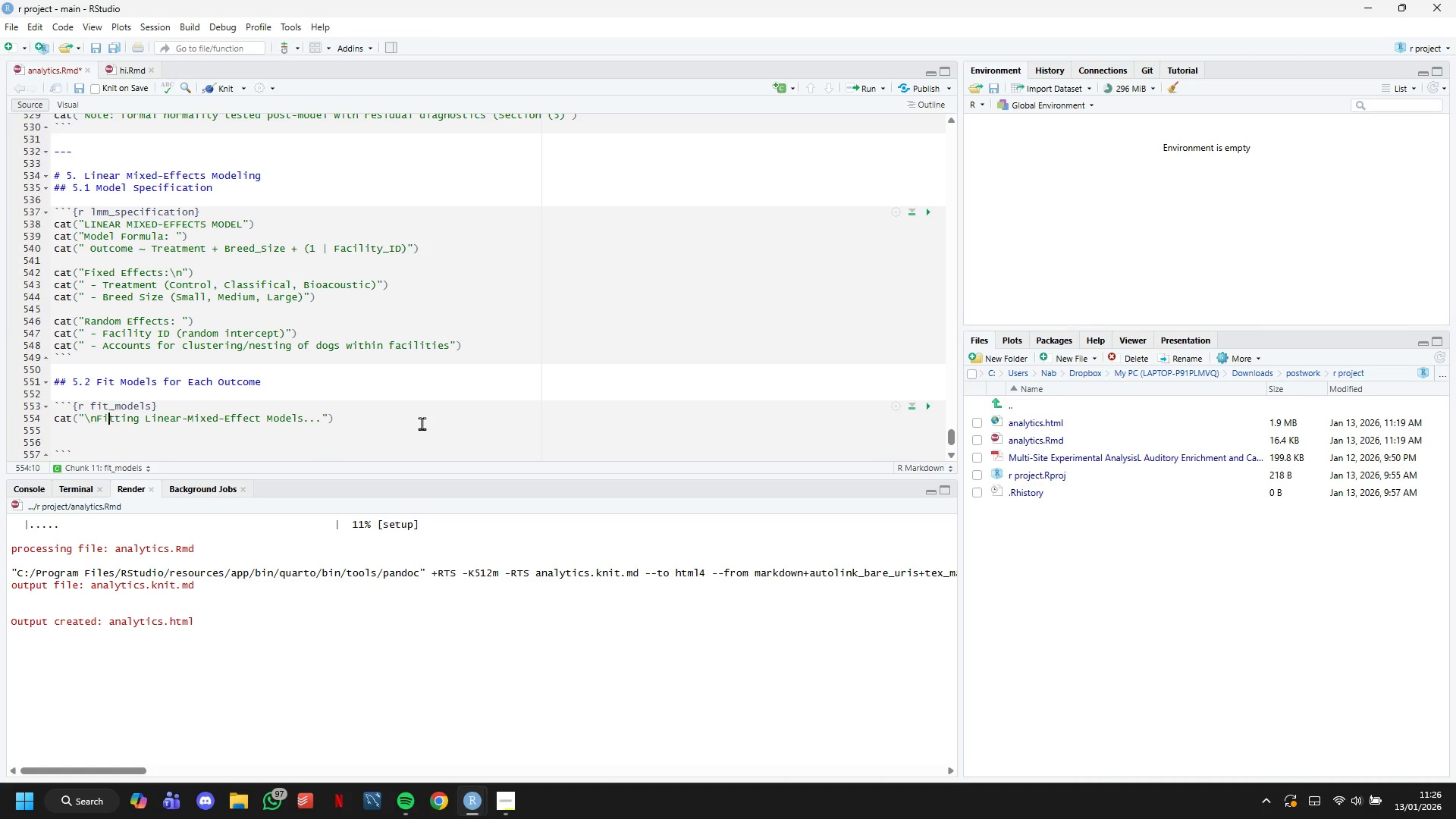 
key(ArrowLeft)
 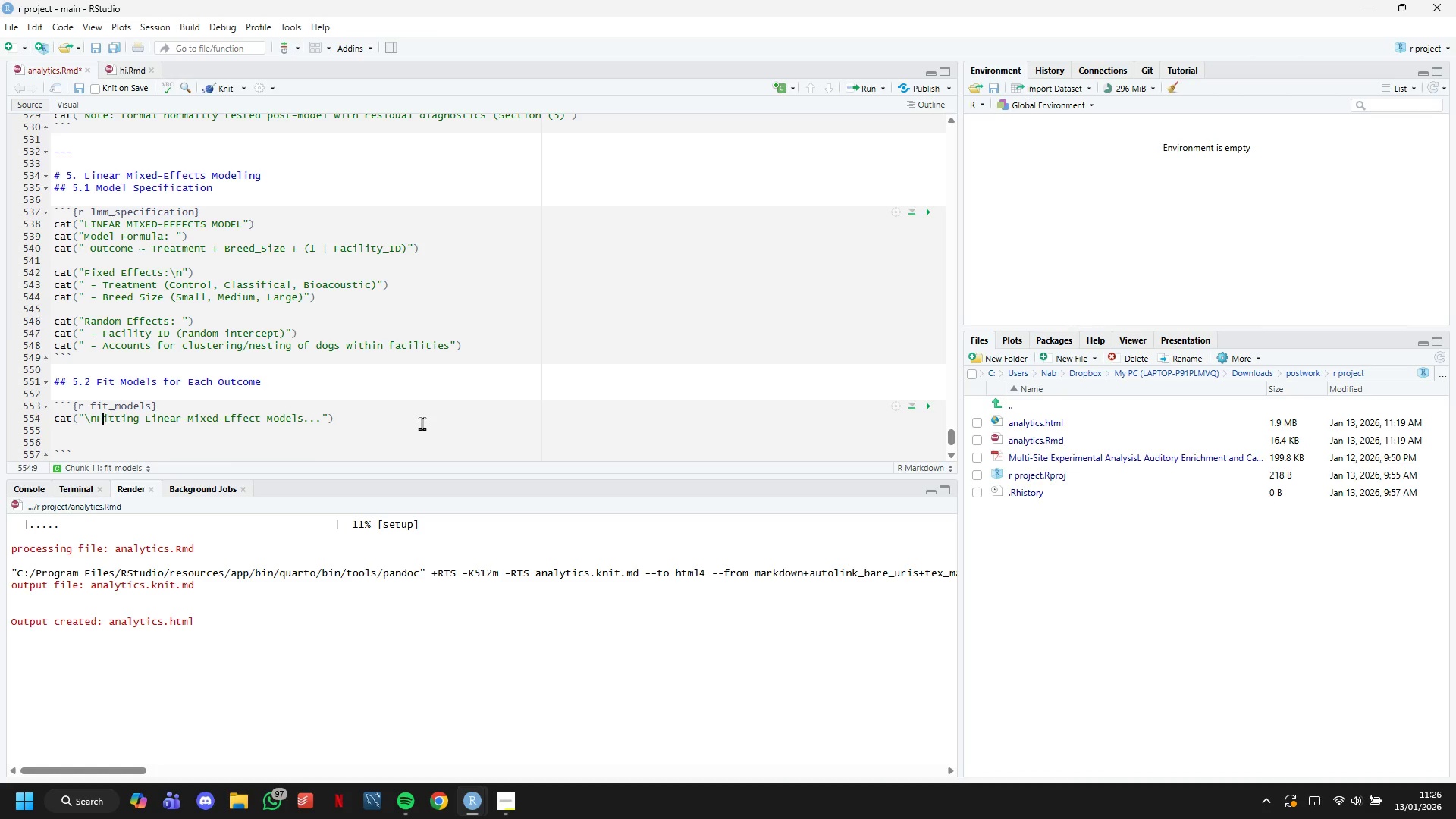 
key(ArrowLeft)
 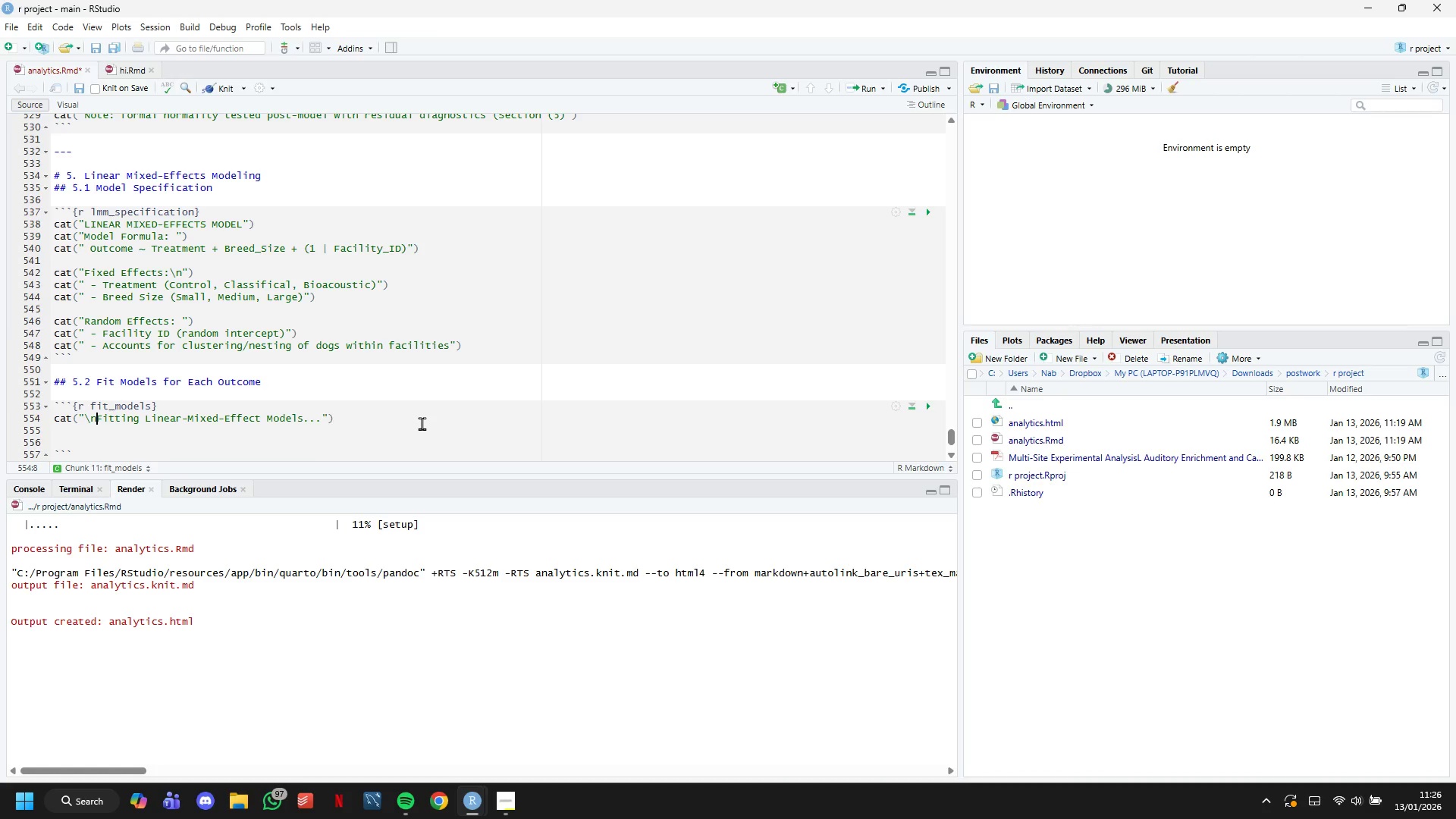 
key(Backslash)
 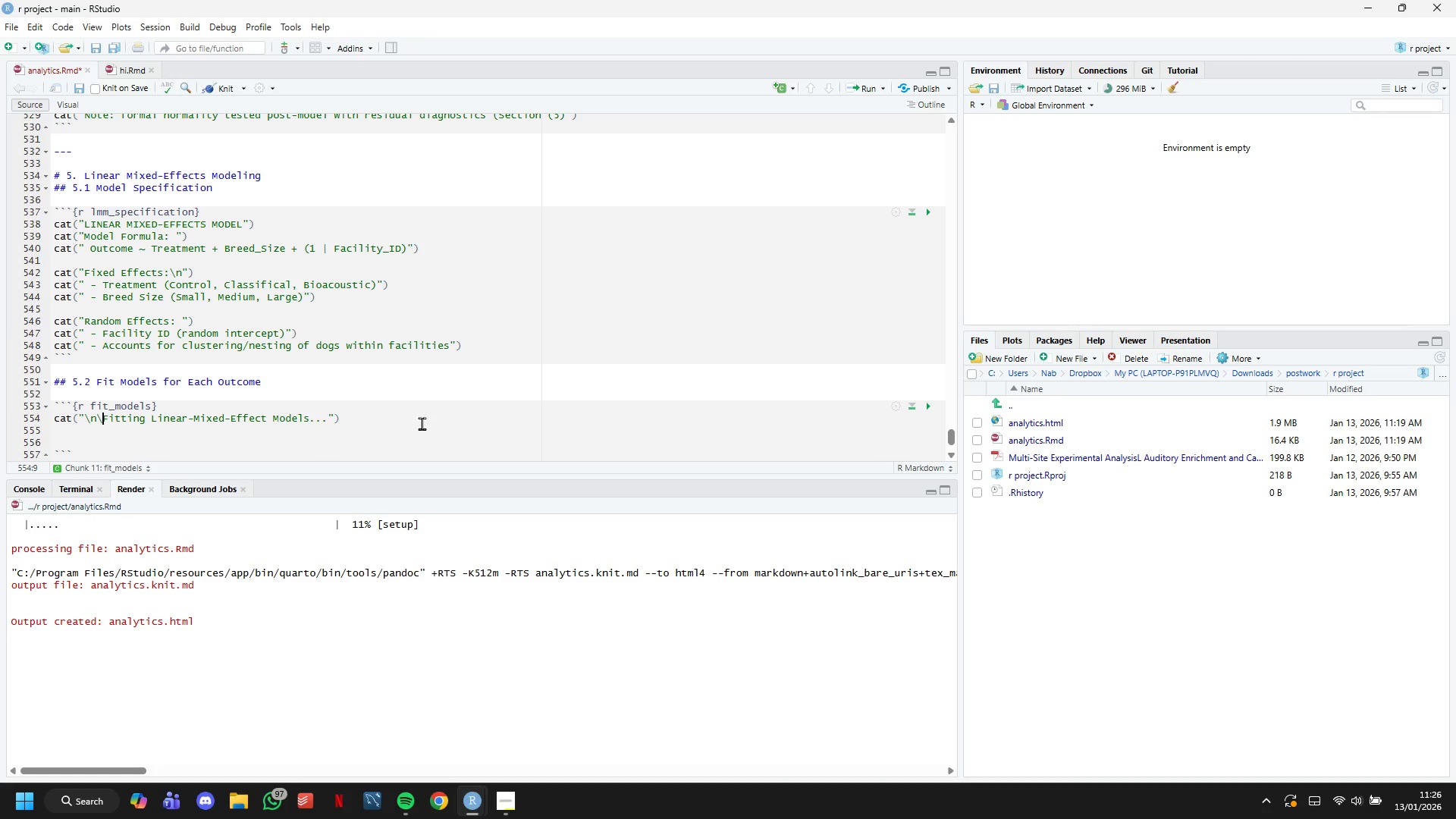 
key(Backspace)
 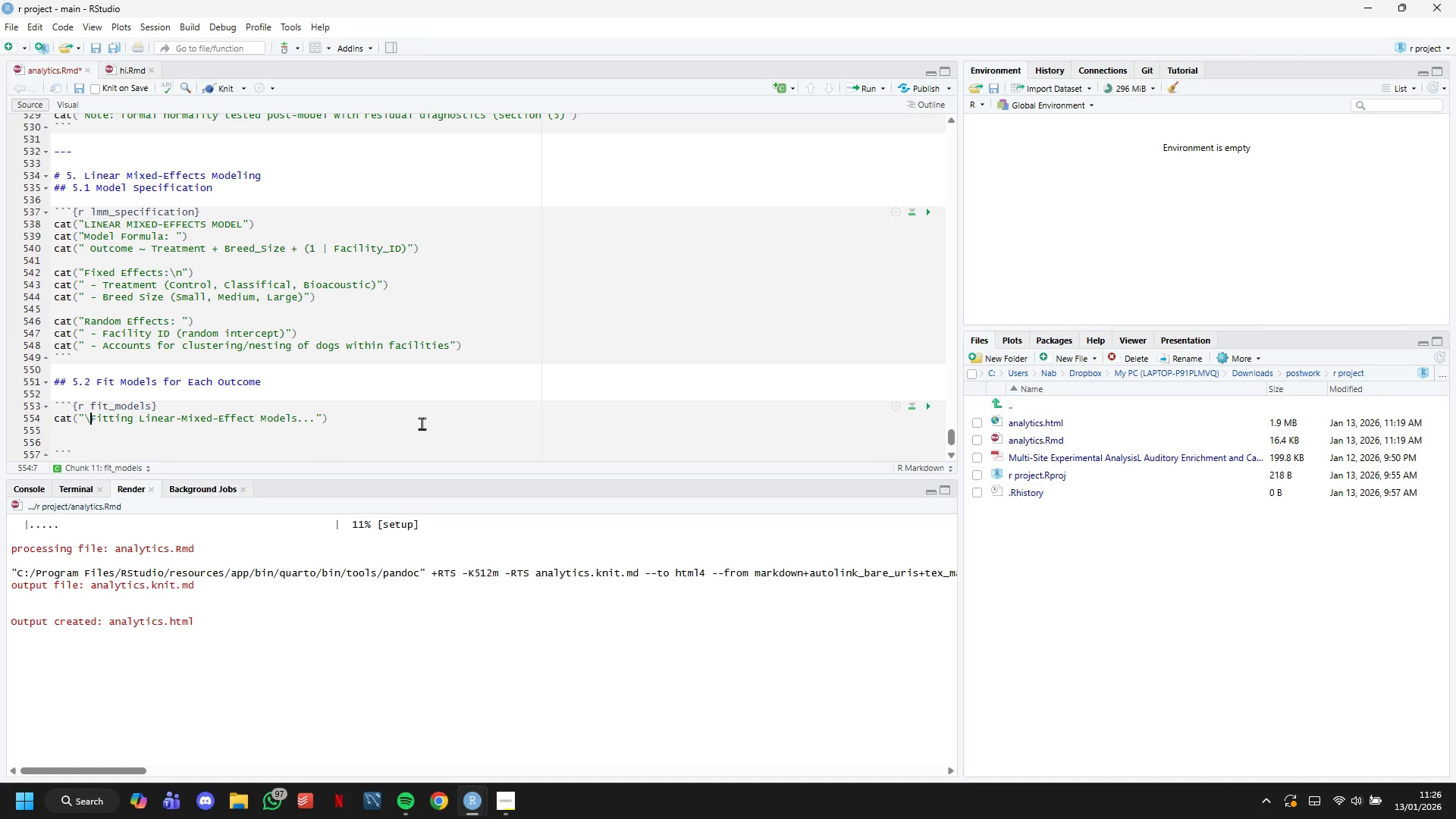 
key(Backspace)
 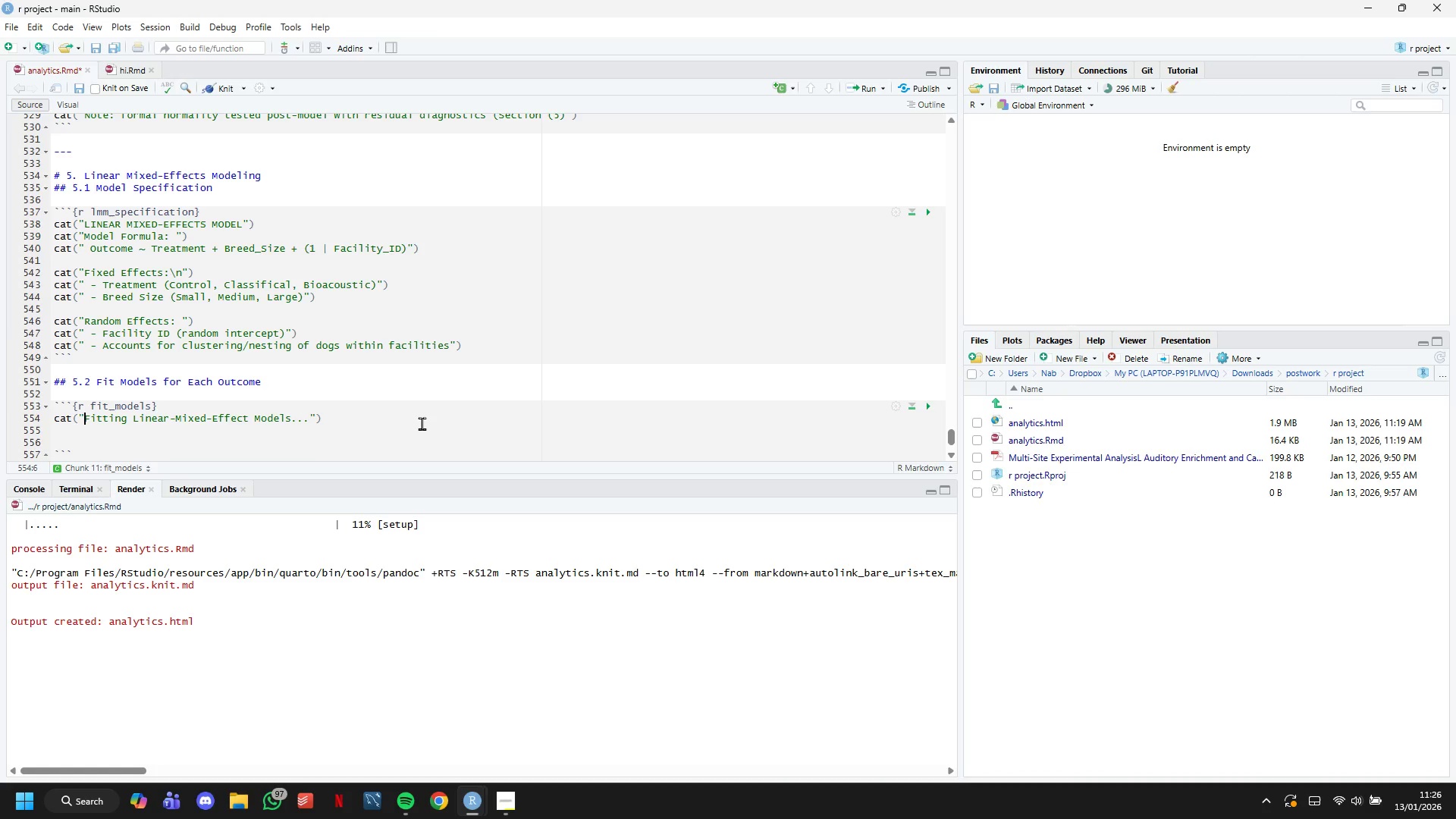 
key(Backspace)
 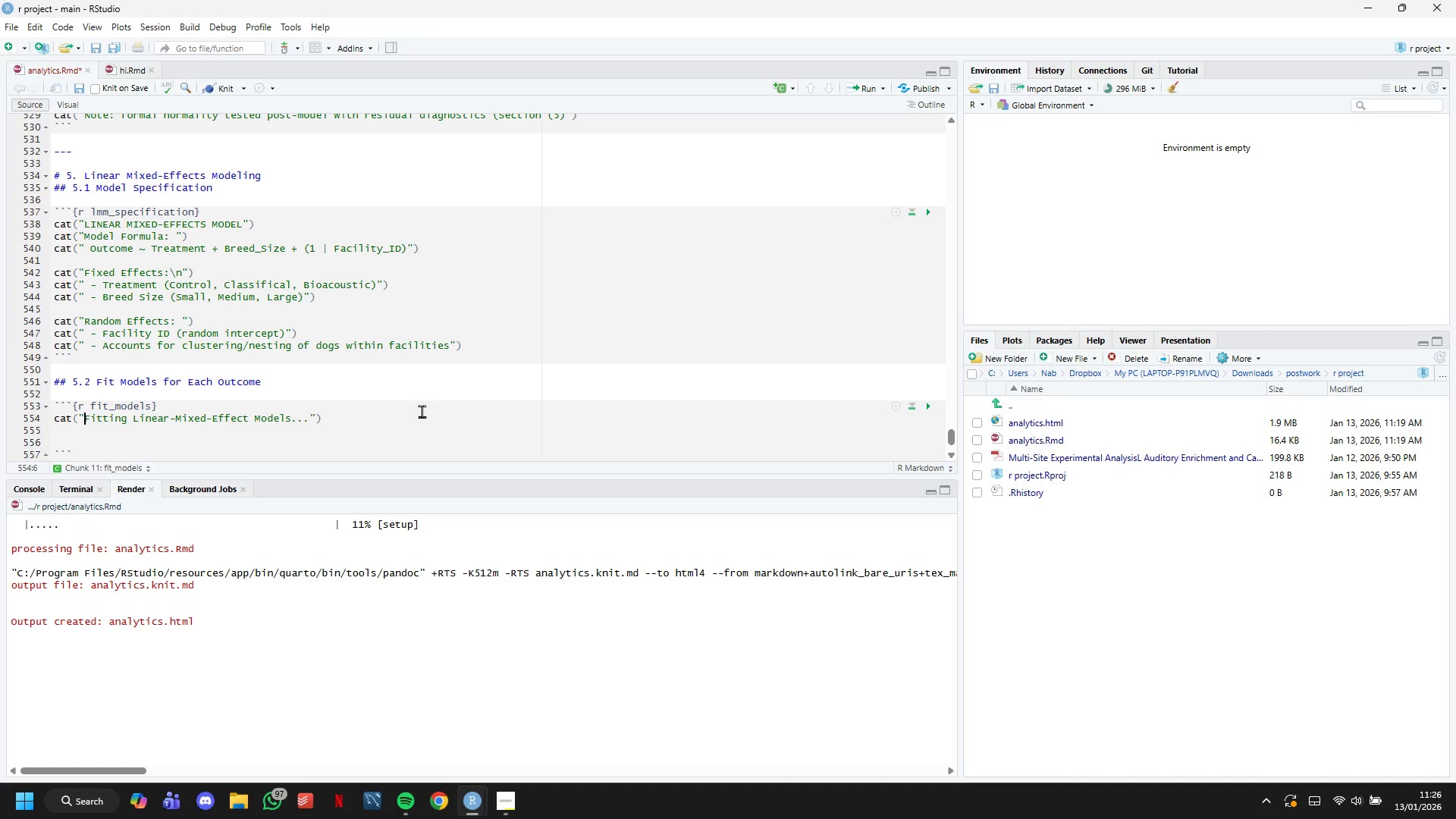 
key(ArrowDown)
 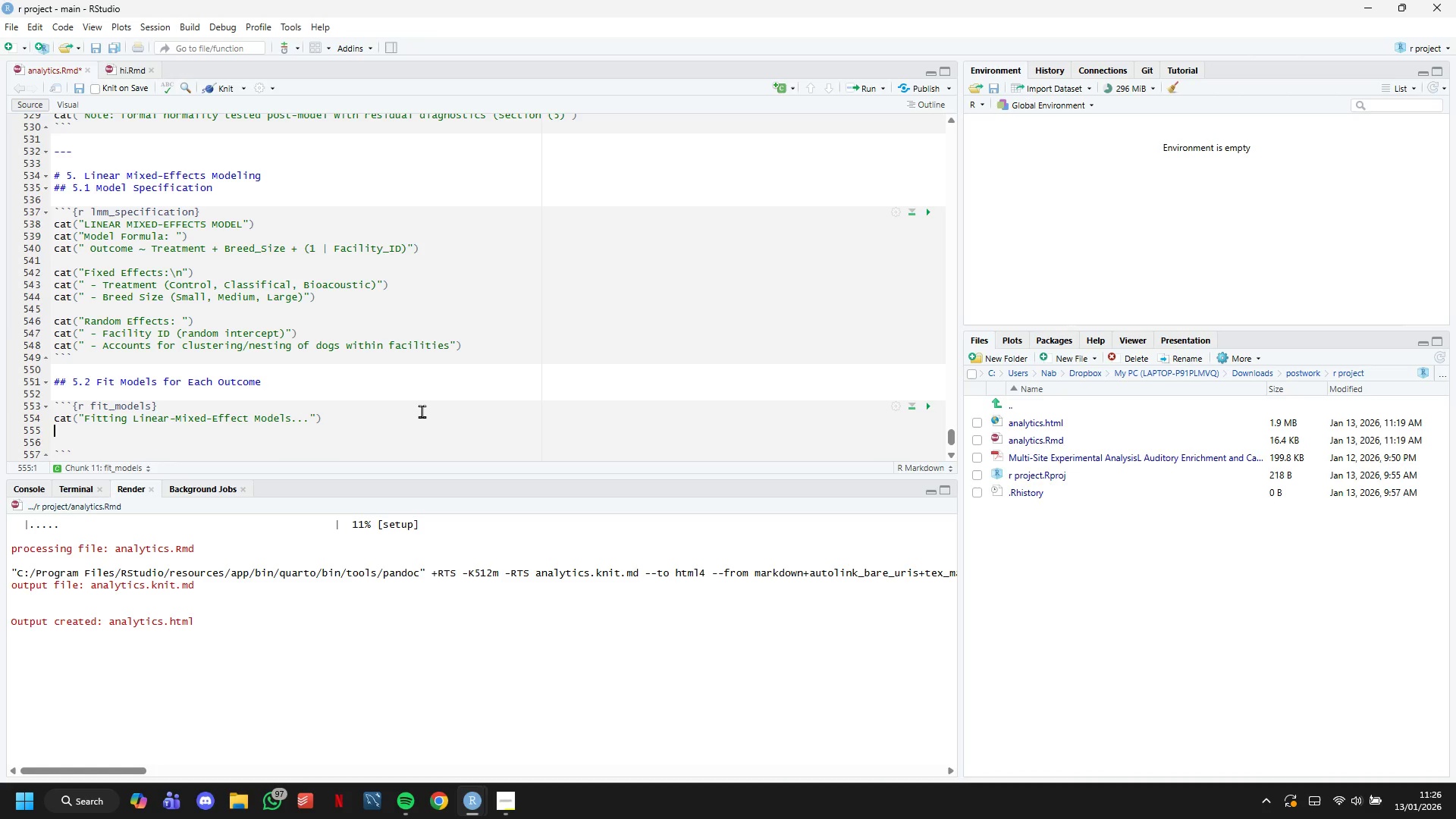 
key(ArrowDown)
 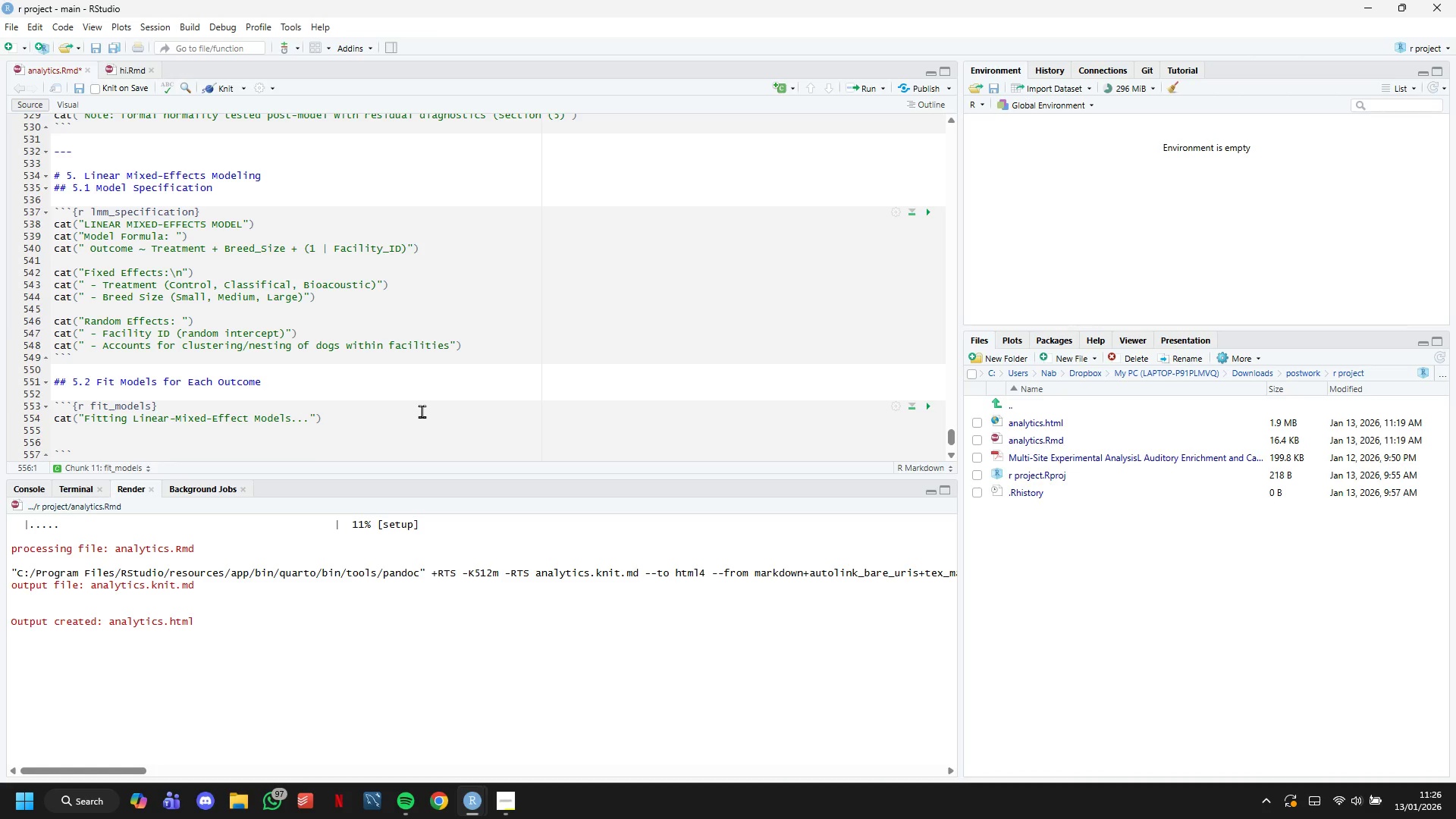 
type(# Model 1: Barking Decibels (PRIMARY OUTCOME)
 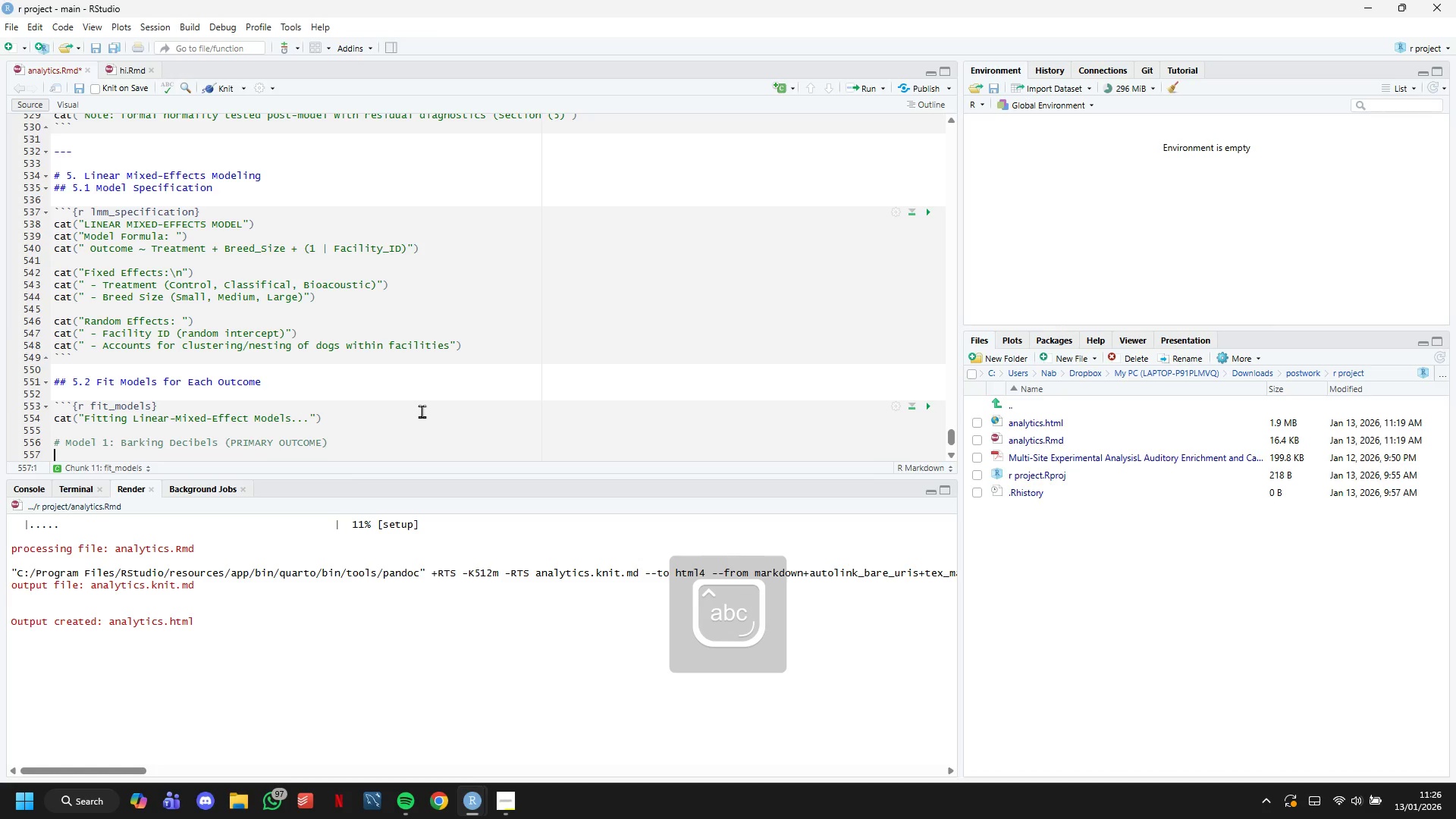 
 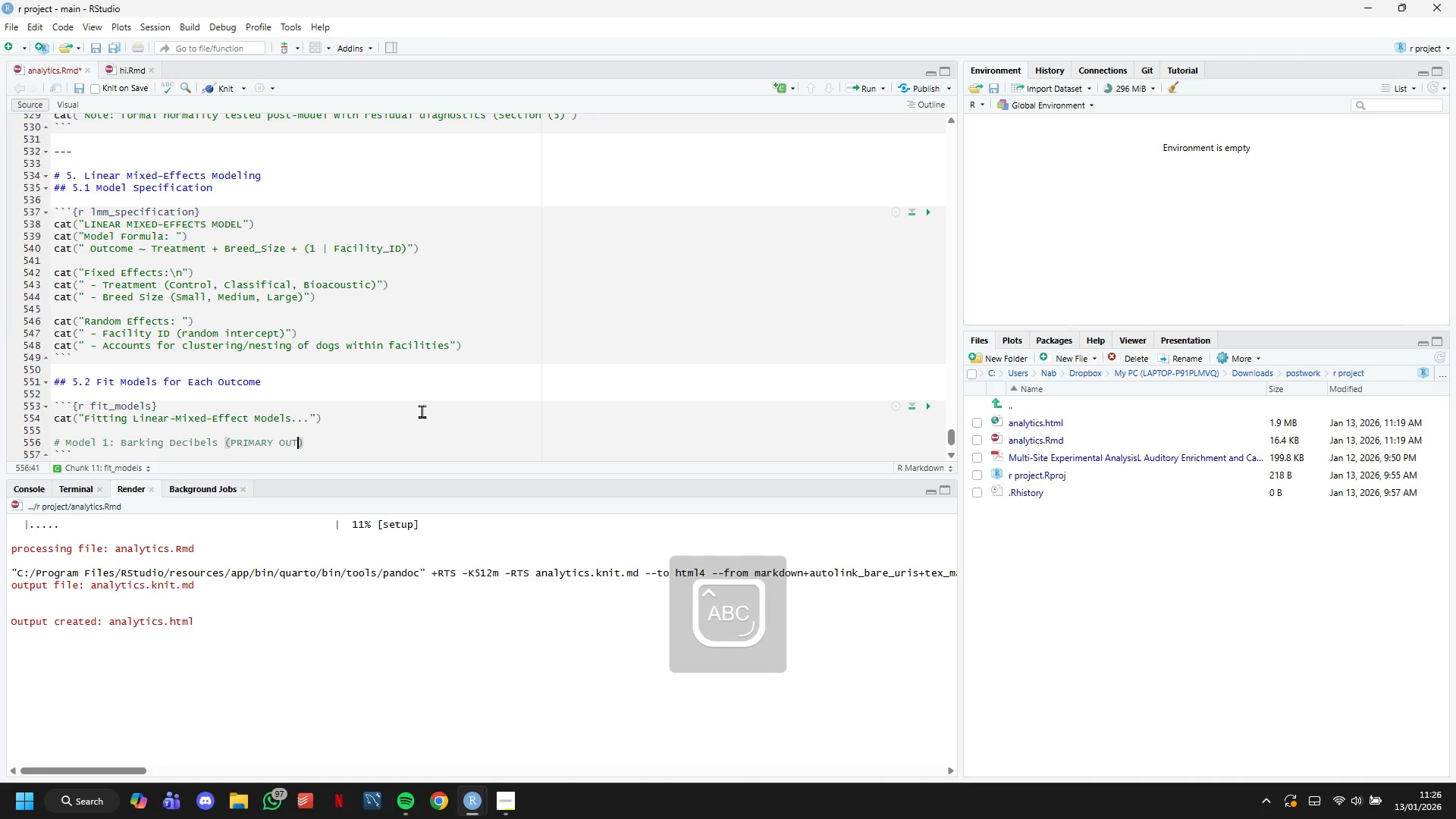 
key(Enter)
 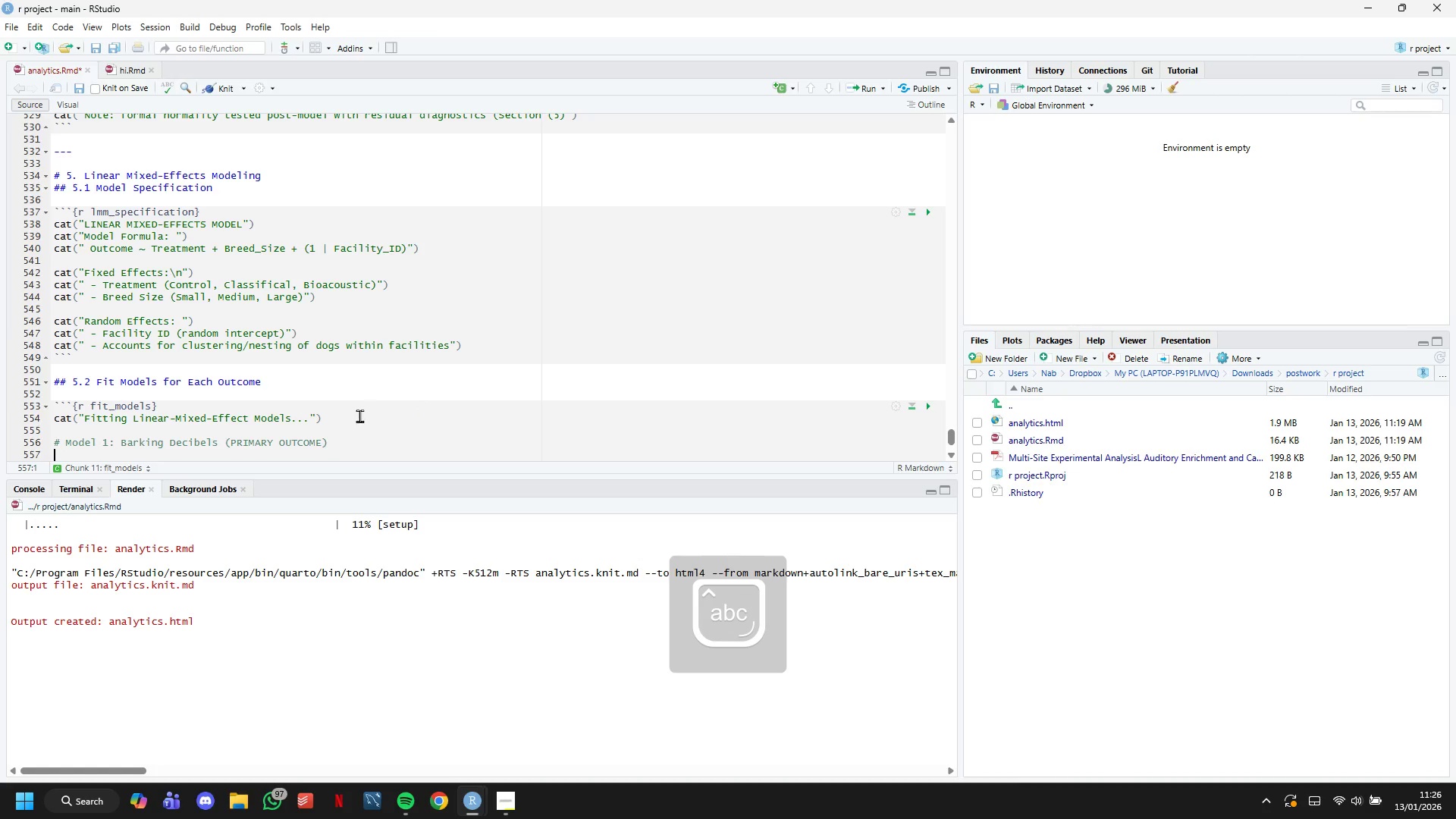 
scroll: coordinate [378, 357], scroll_direction: down, amount: 6.0
 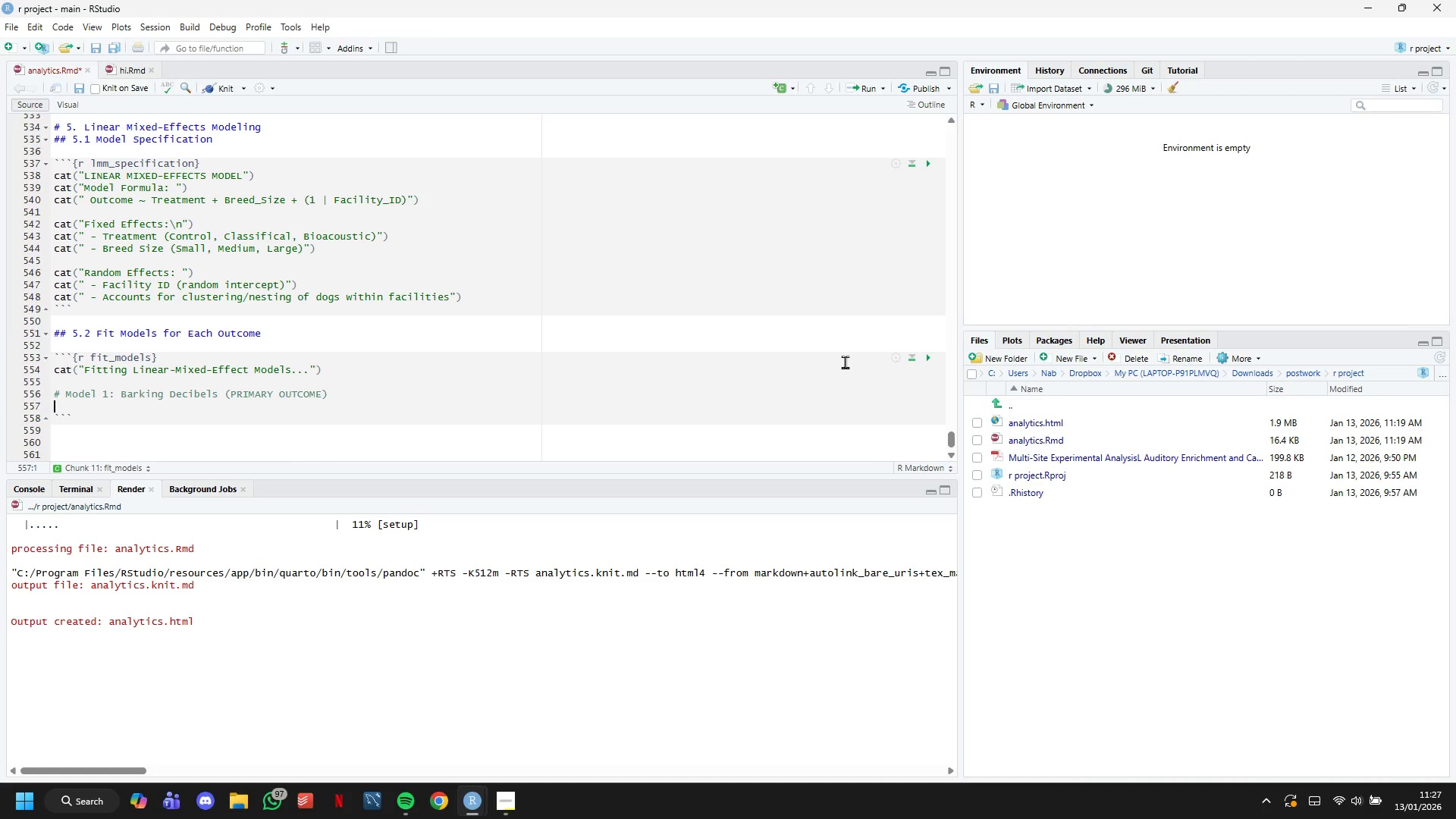 
wait(25.21)
 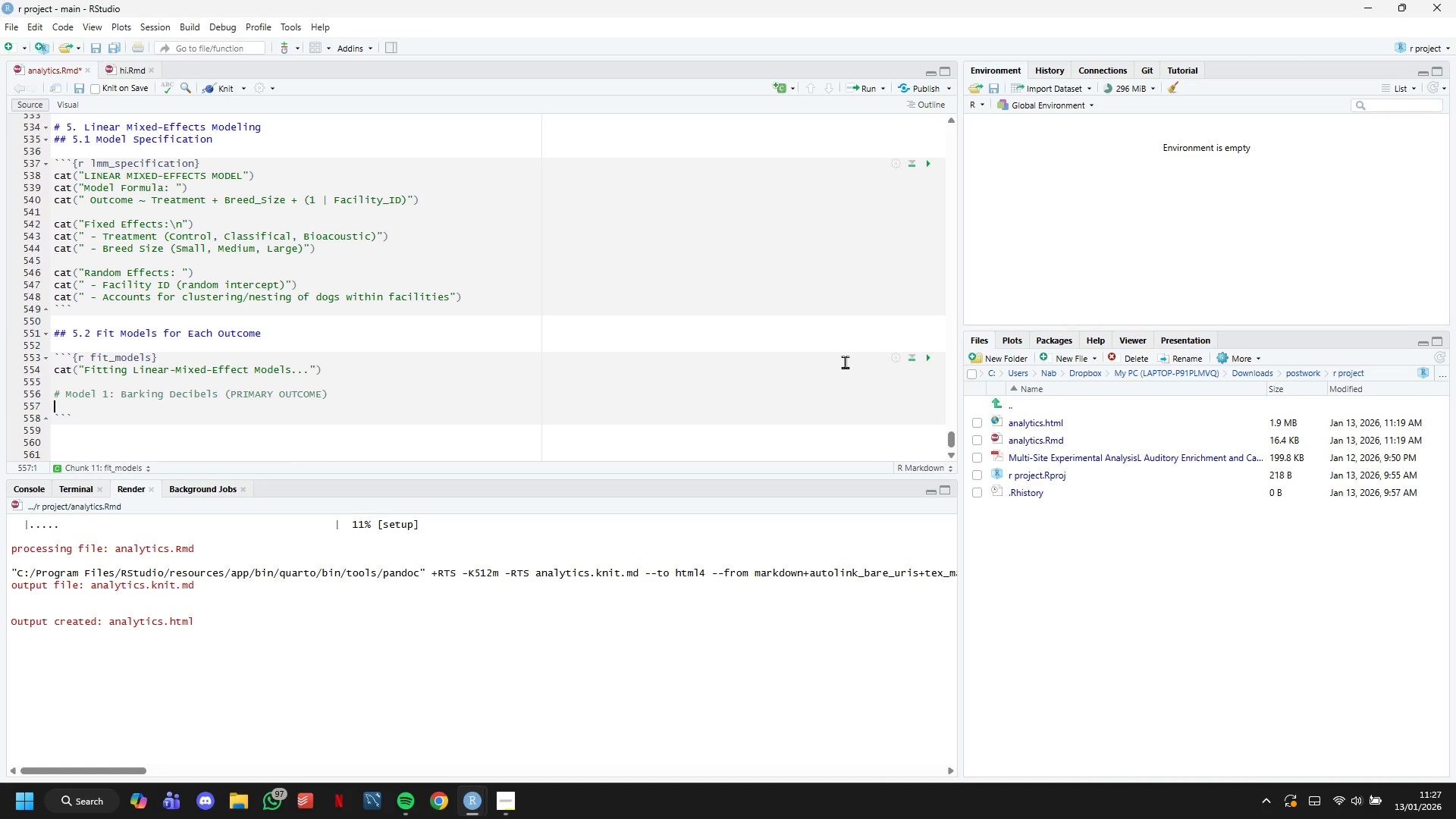 
type(model_bark <- lmer()
 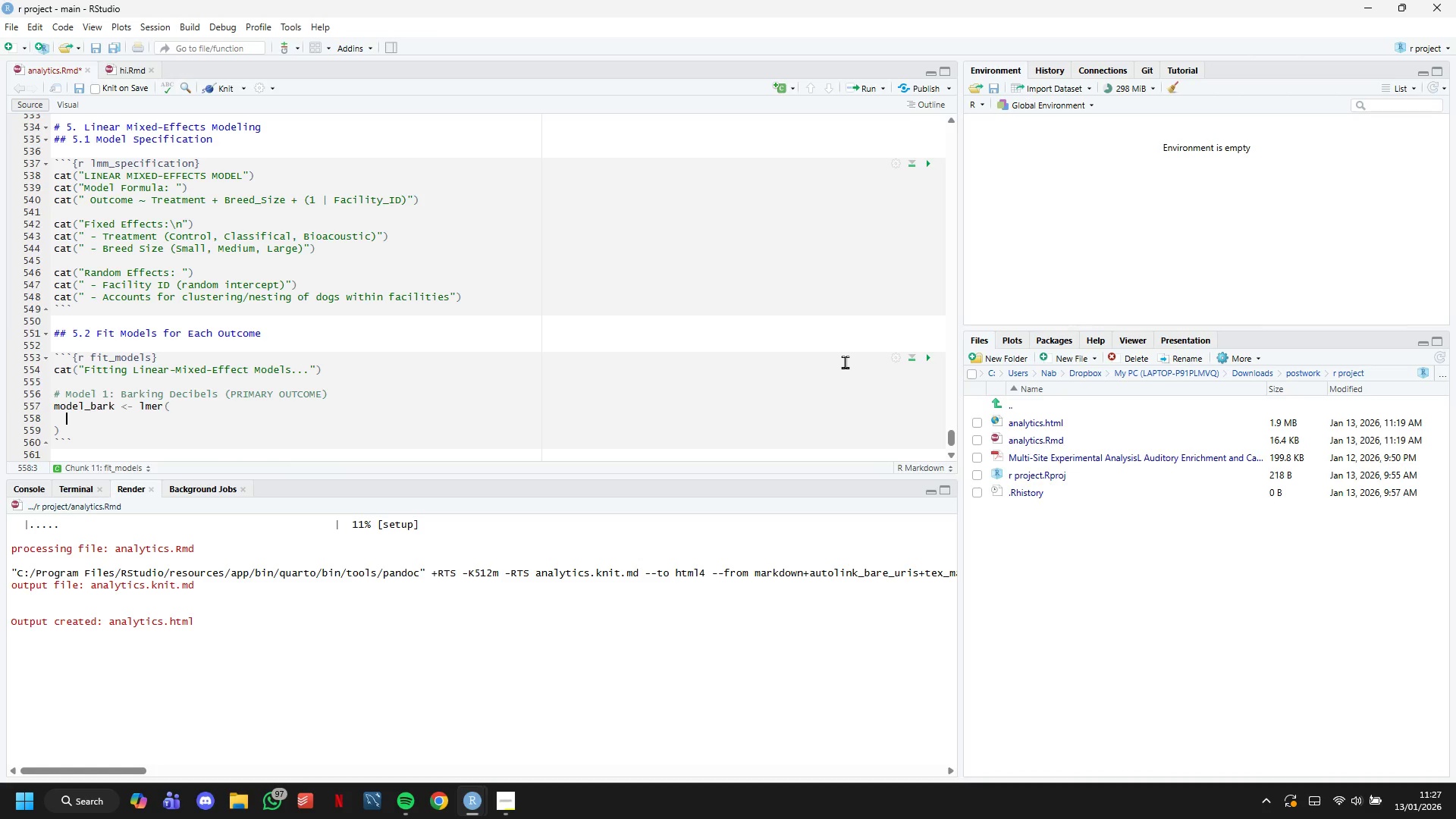 
 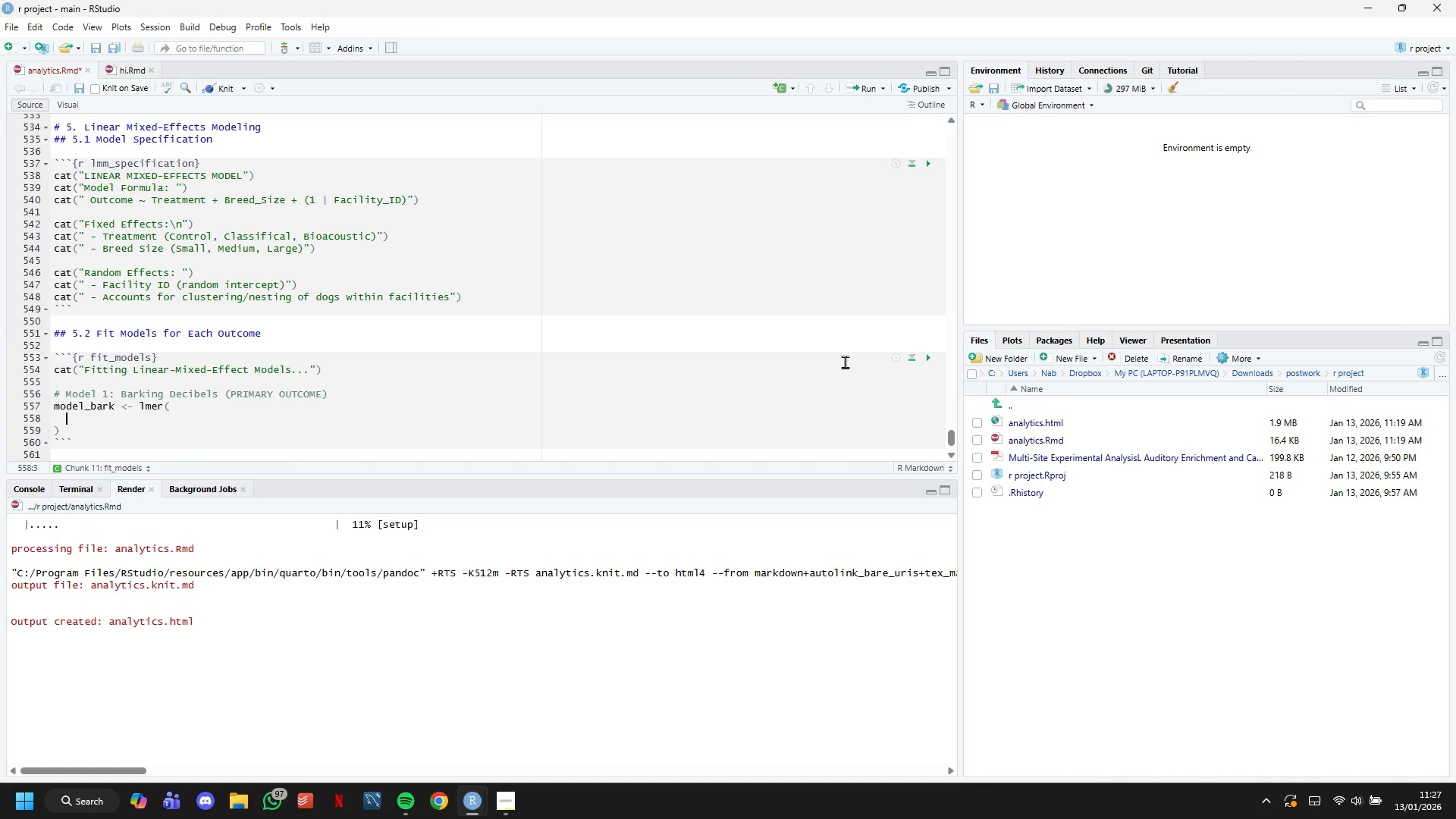 
key(Enter)
 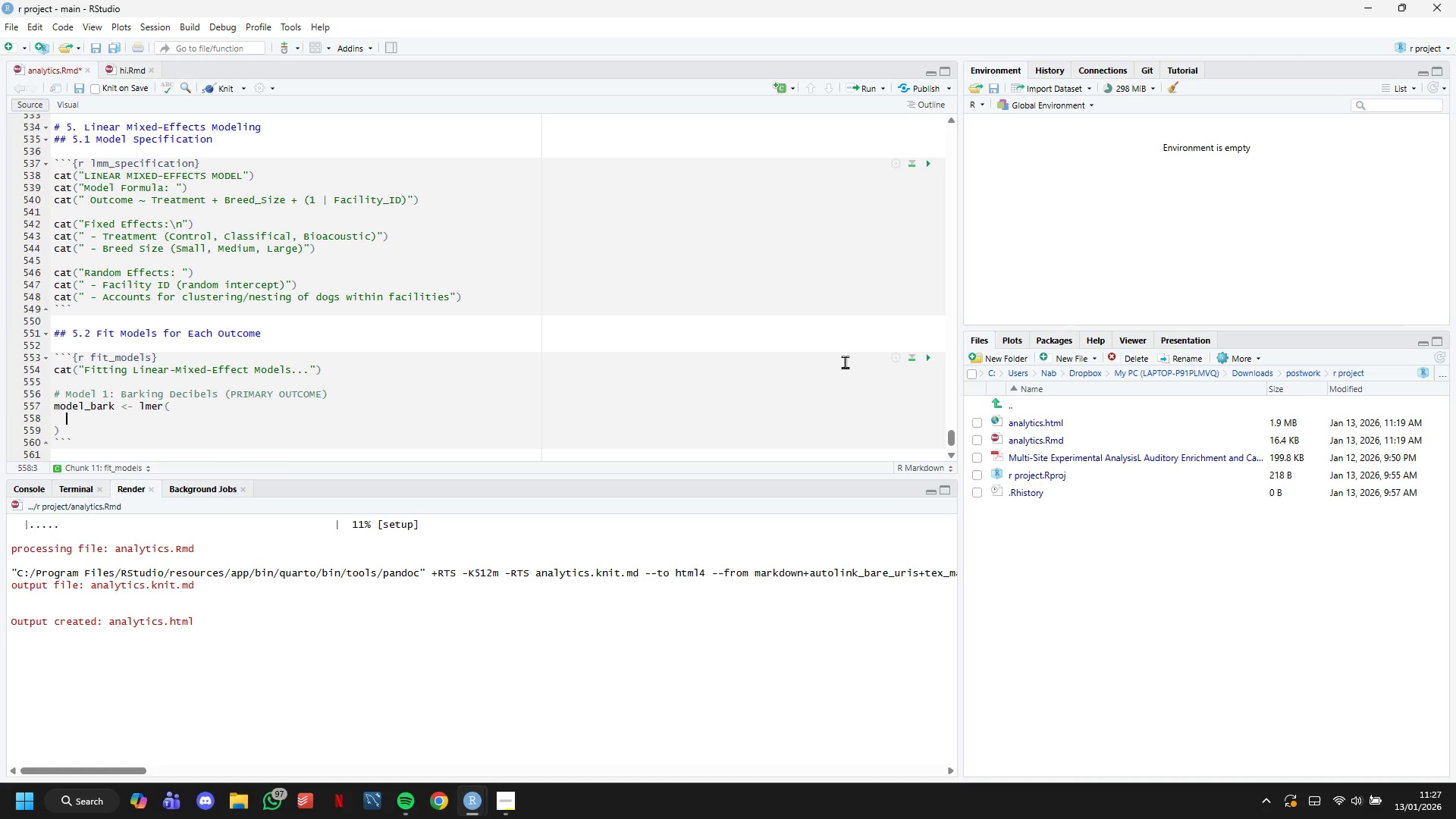 
type(barking_db ~ treat)
 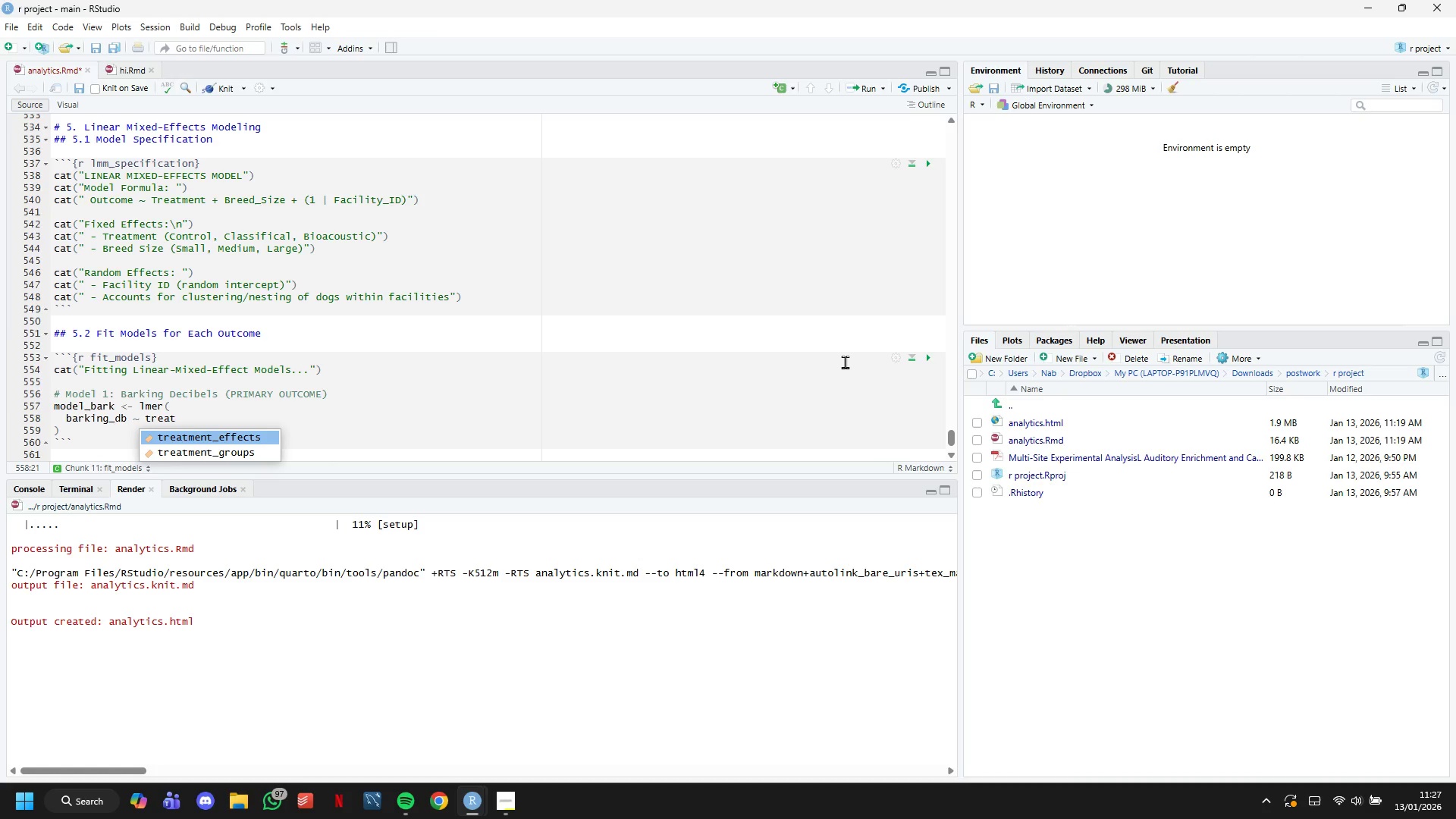 
type(ment + breed_size + ))
key(Backspace)
type((1 | facility_id)
 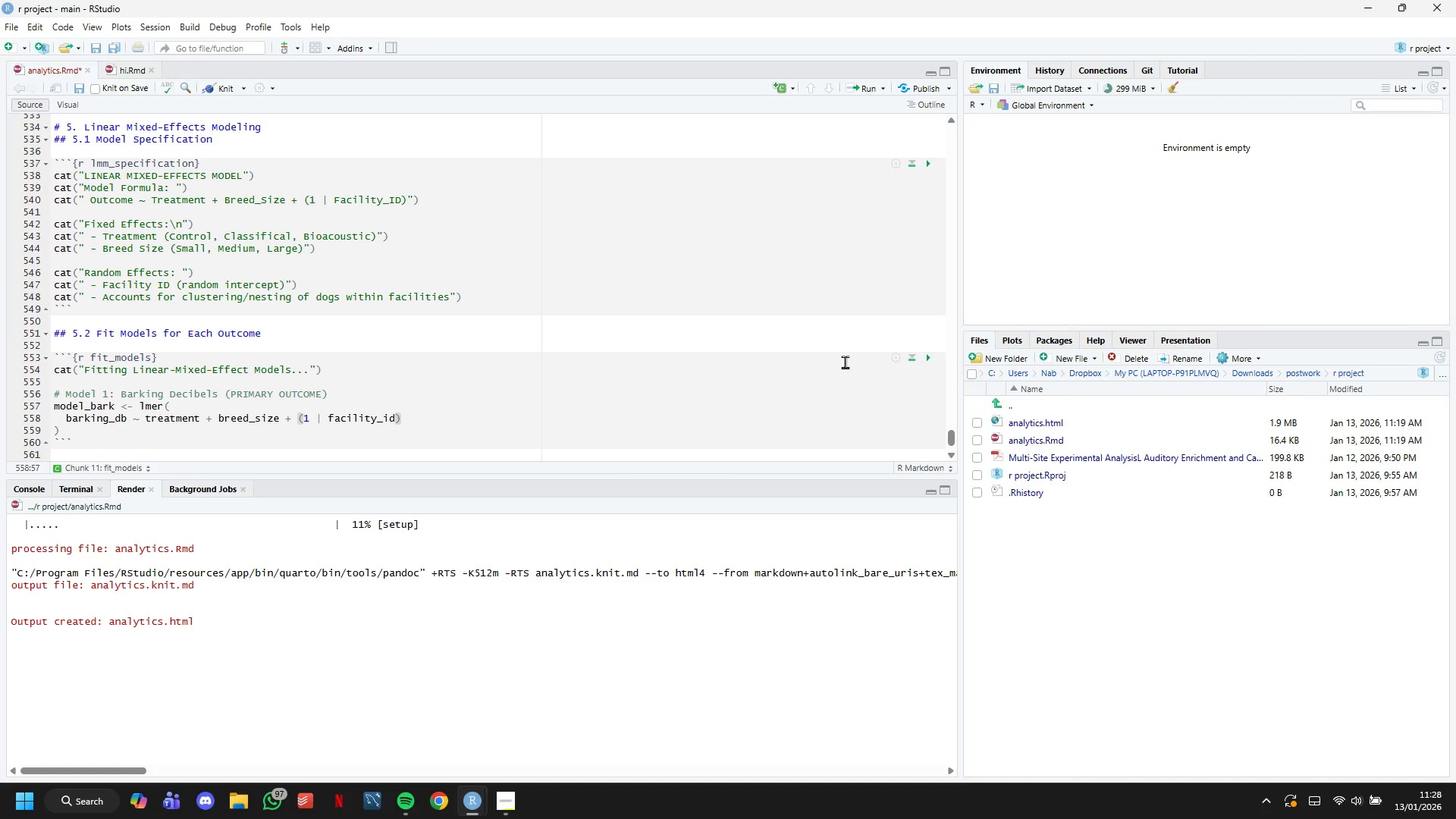 
key(ArrowRight)
 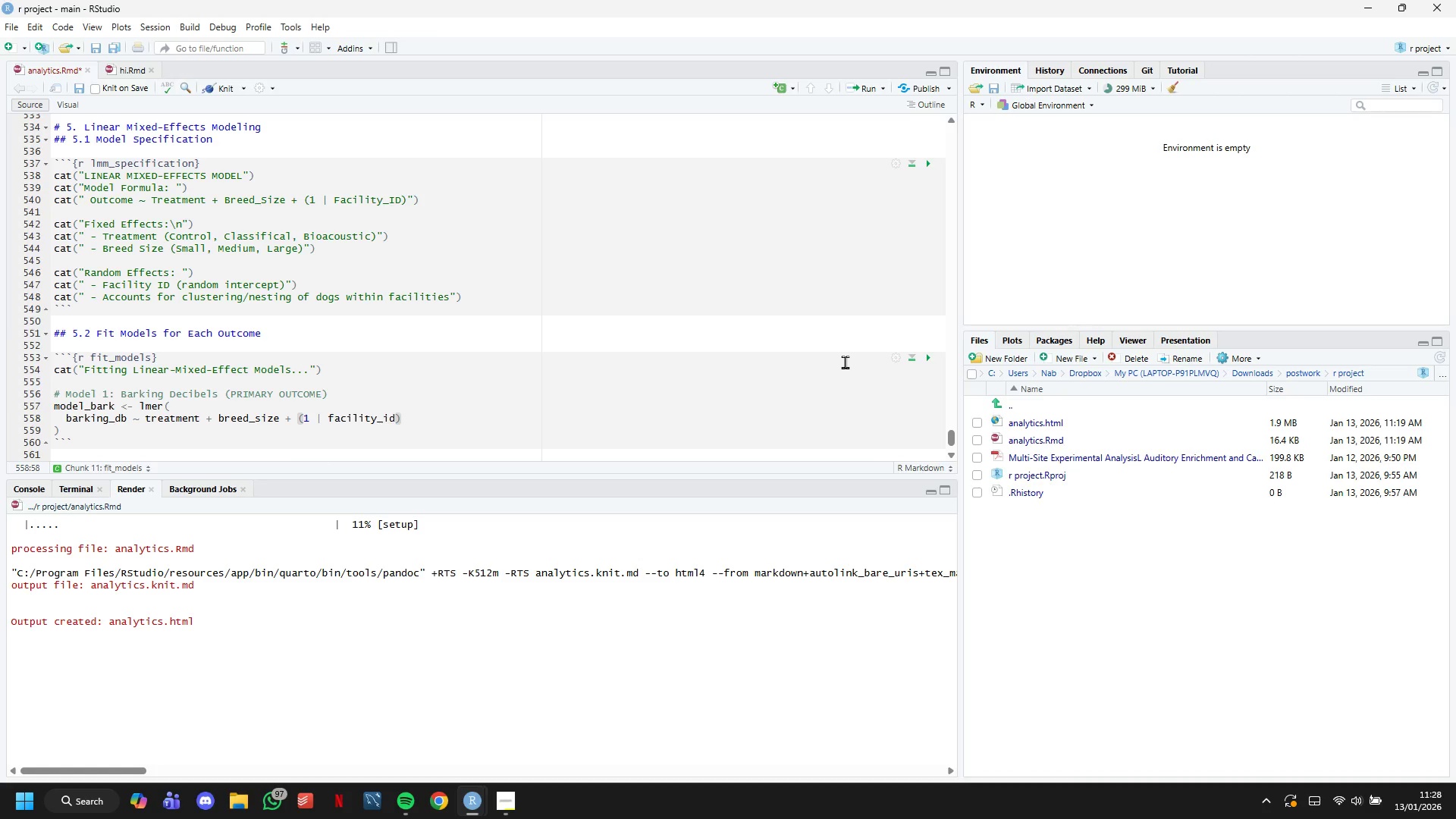 
key(Comma)
 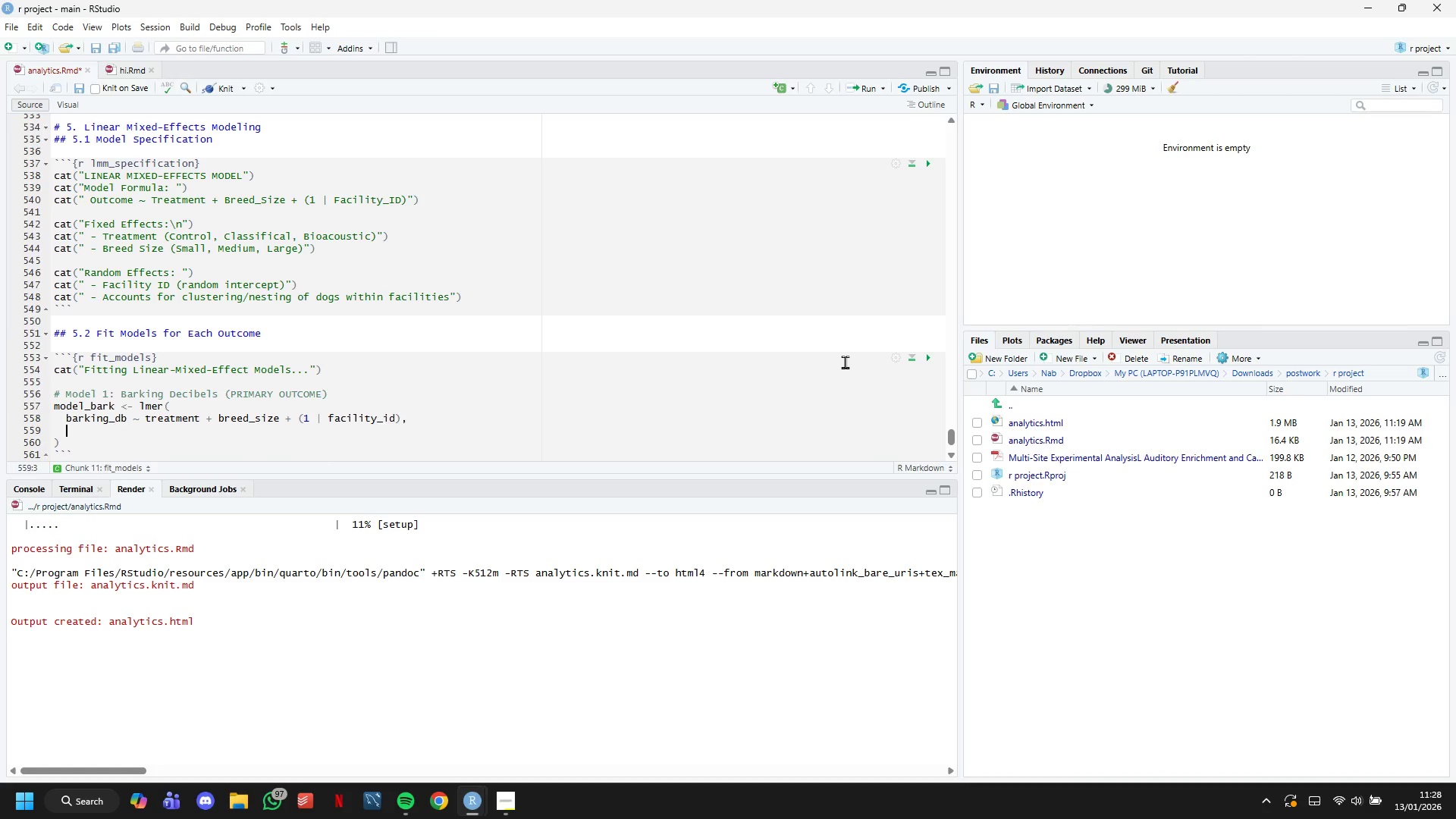 
key(Enter)
 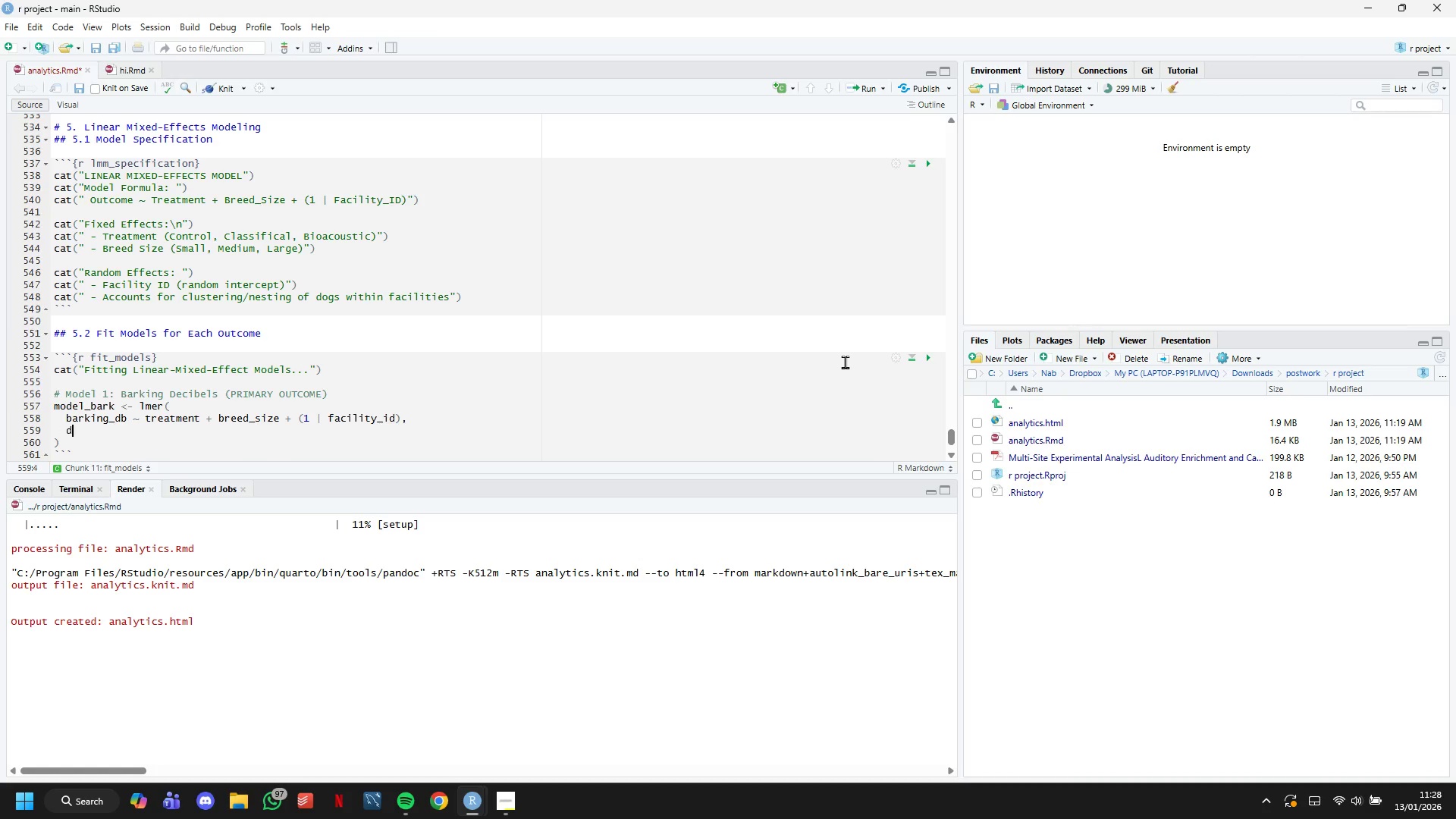 
type(data = )
 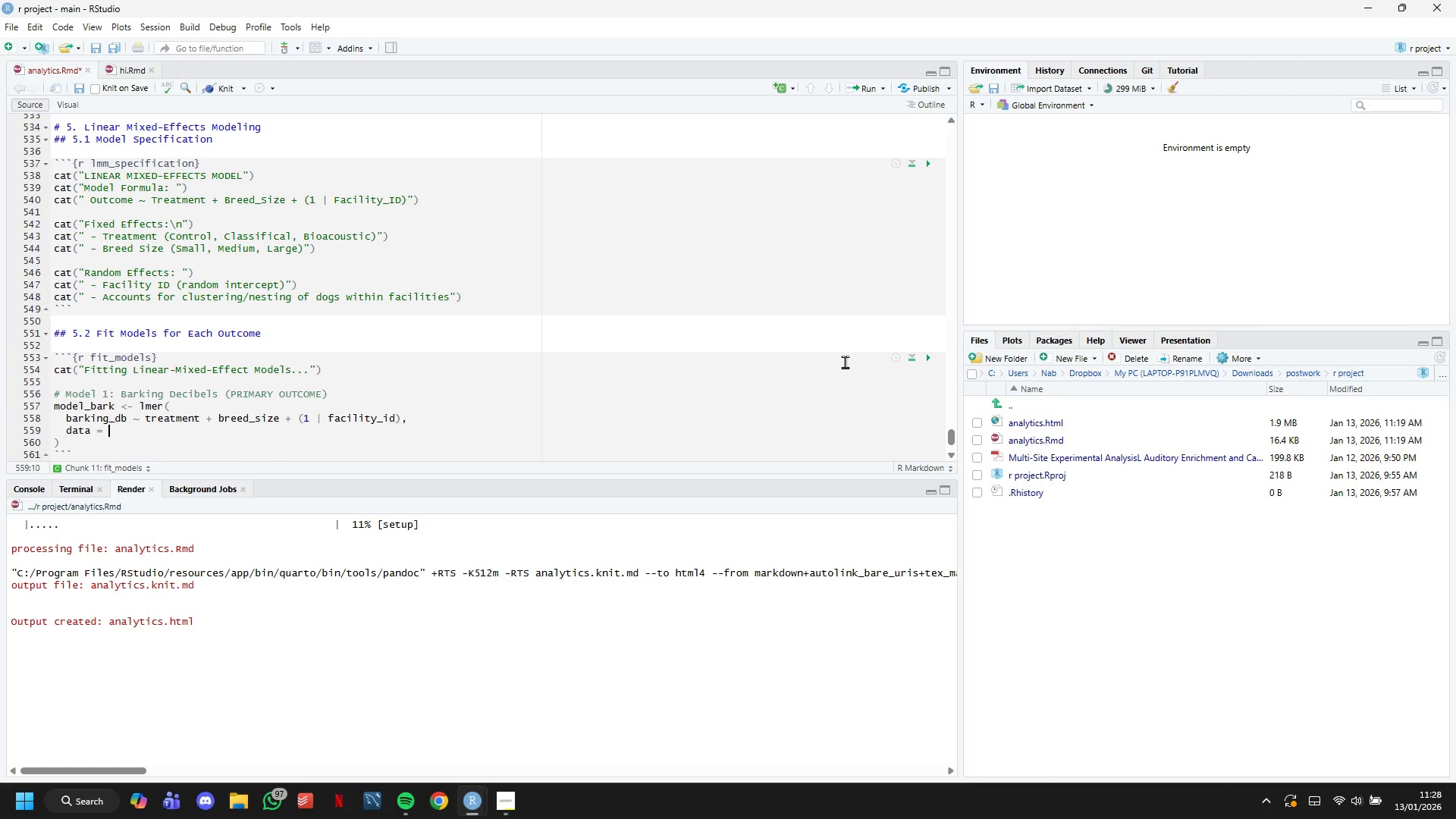 
wait(7.08)
 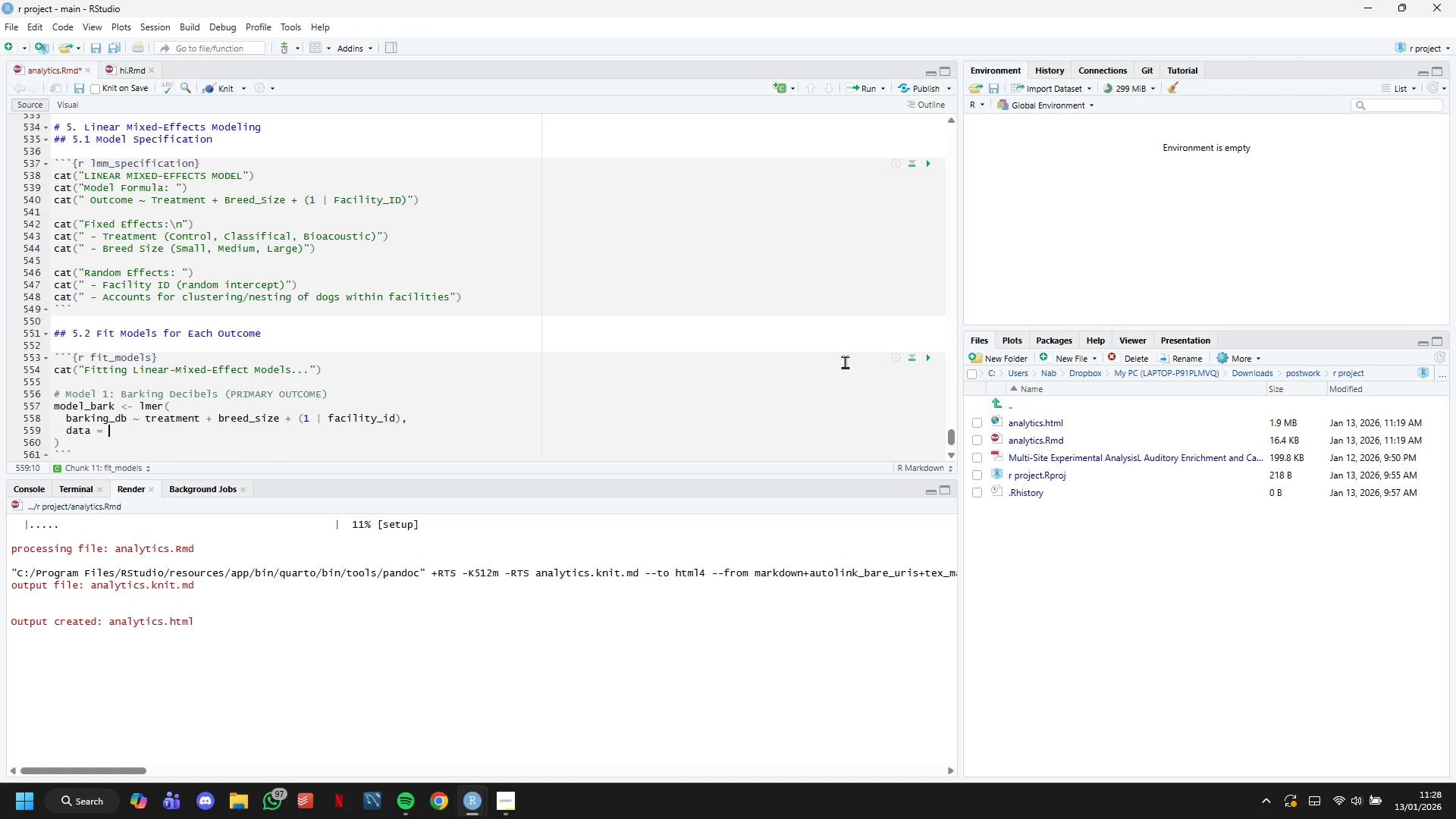 
type(experi)
key(Tab)
type(,)
 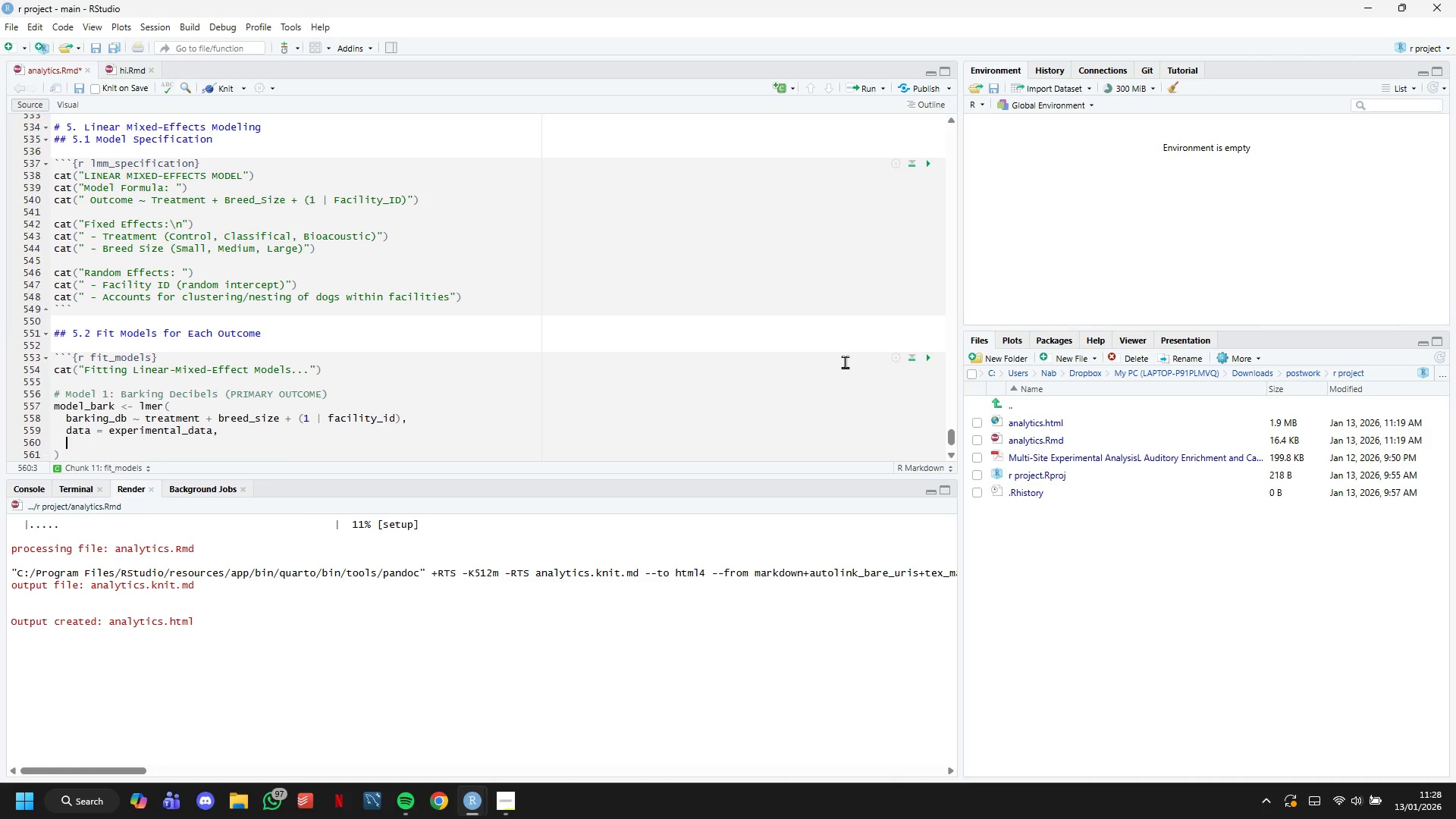 
key(Enter)
 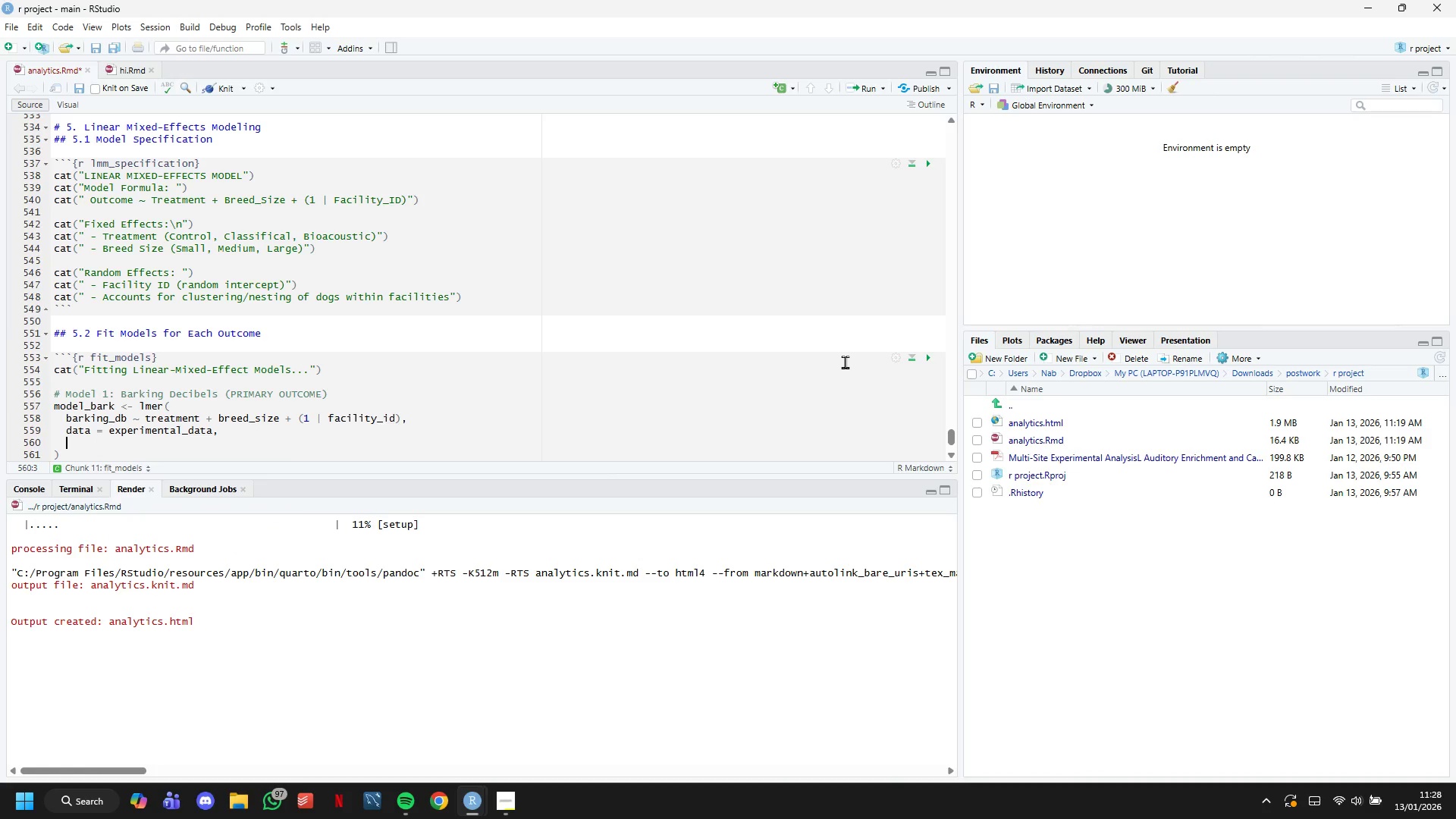 
type(REML =T)
key(Backspace)
type( R)
key(Backspace)
type(TRUE)
 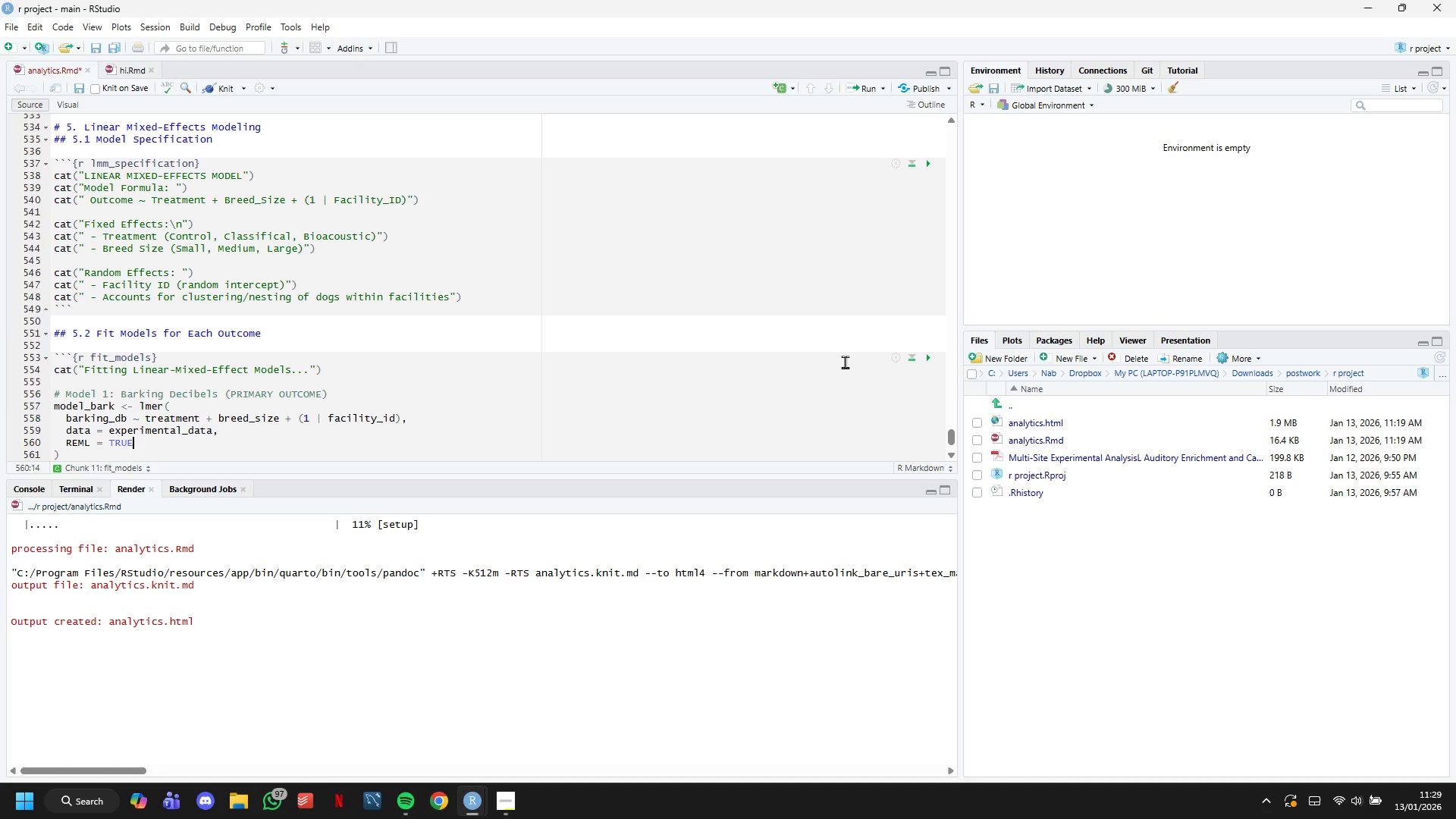 
wait(55.77)
 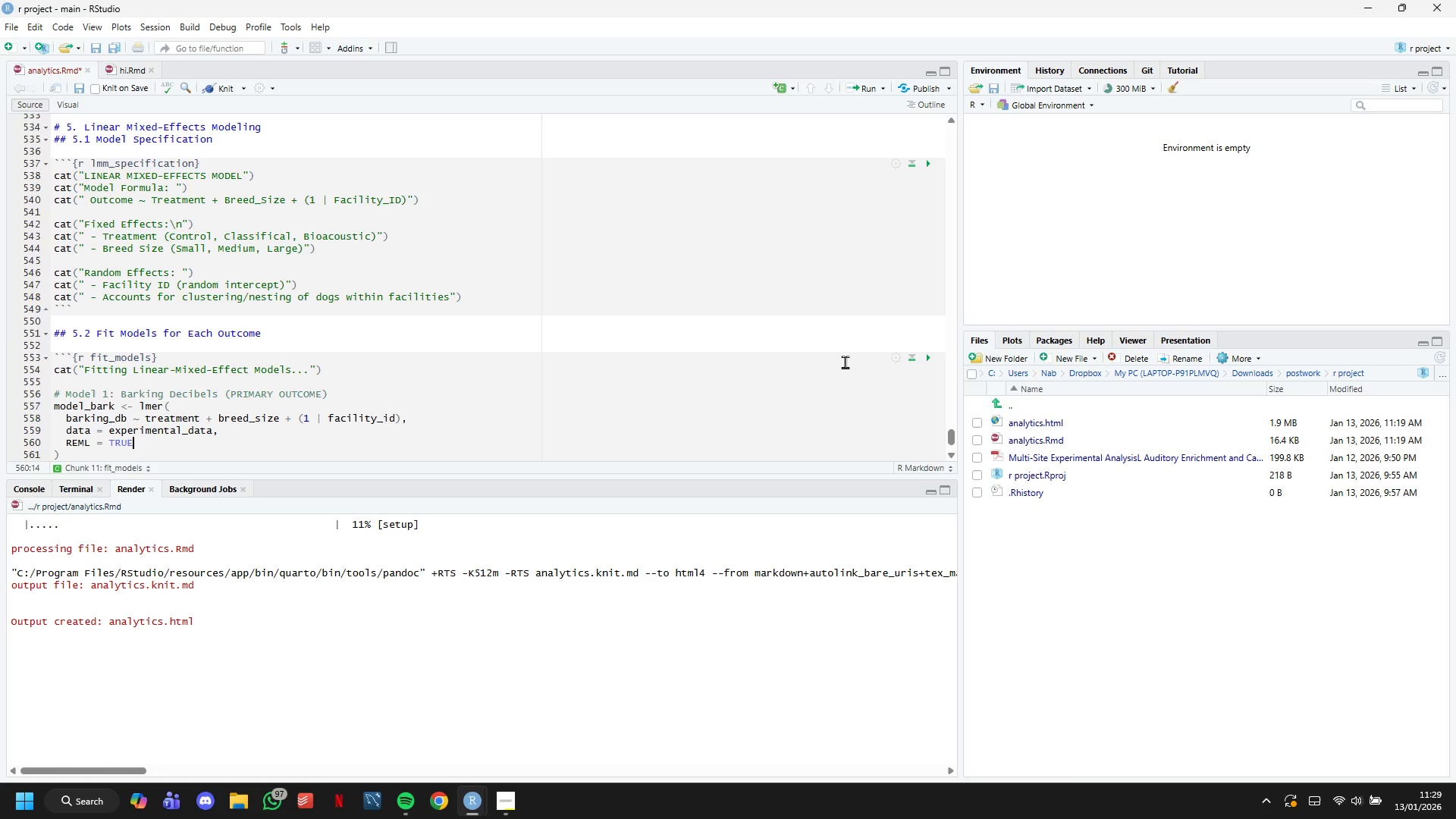 
key(ArrowDown)
 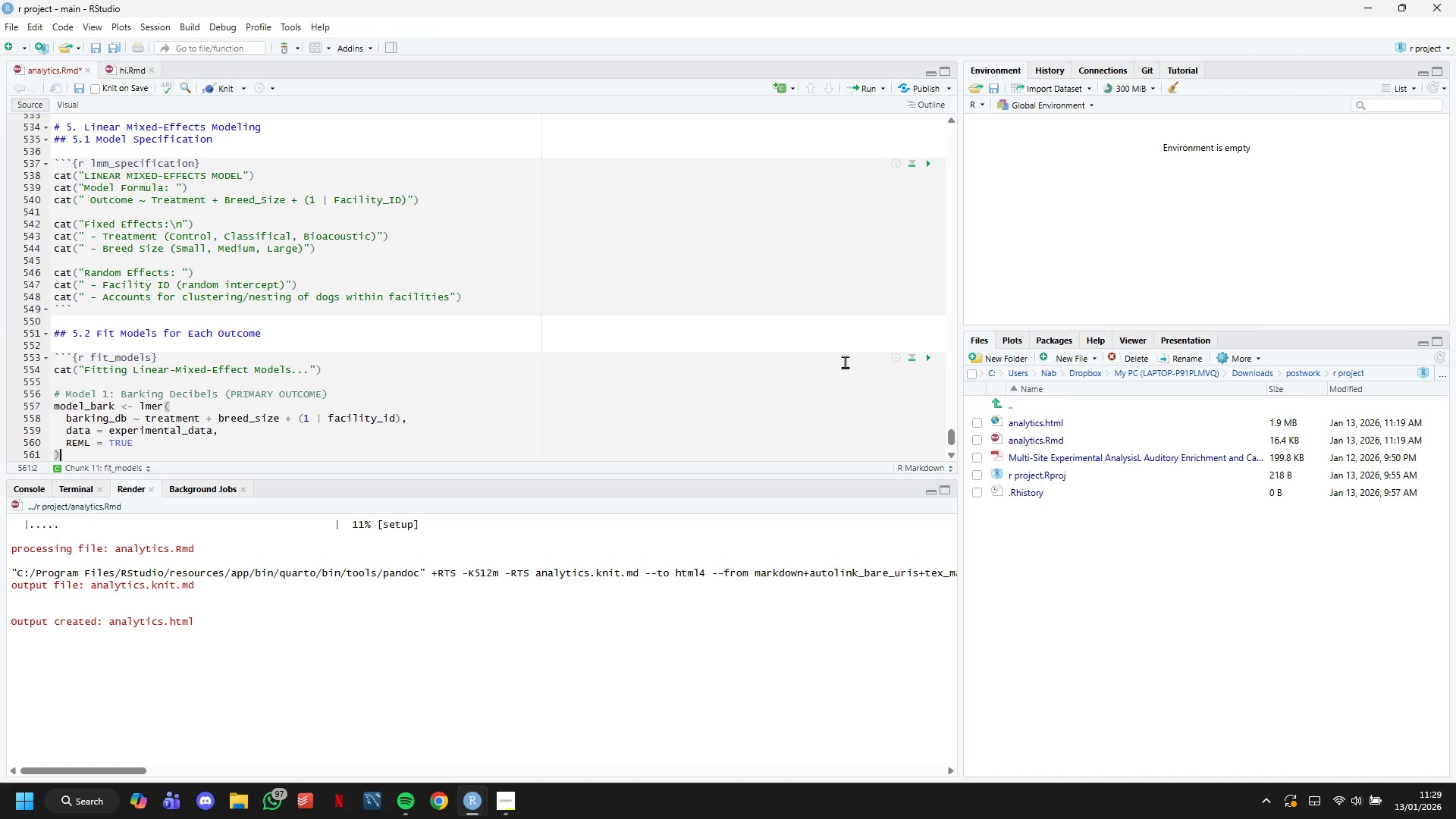 
key(ArrowDown)
 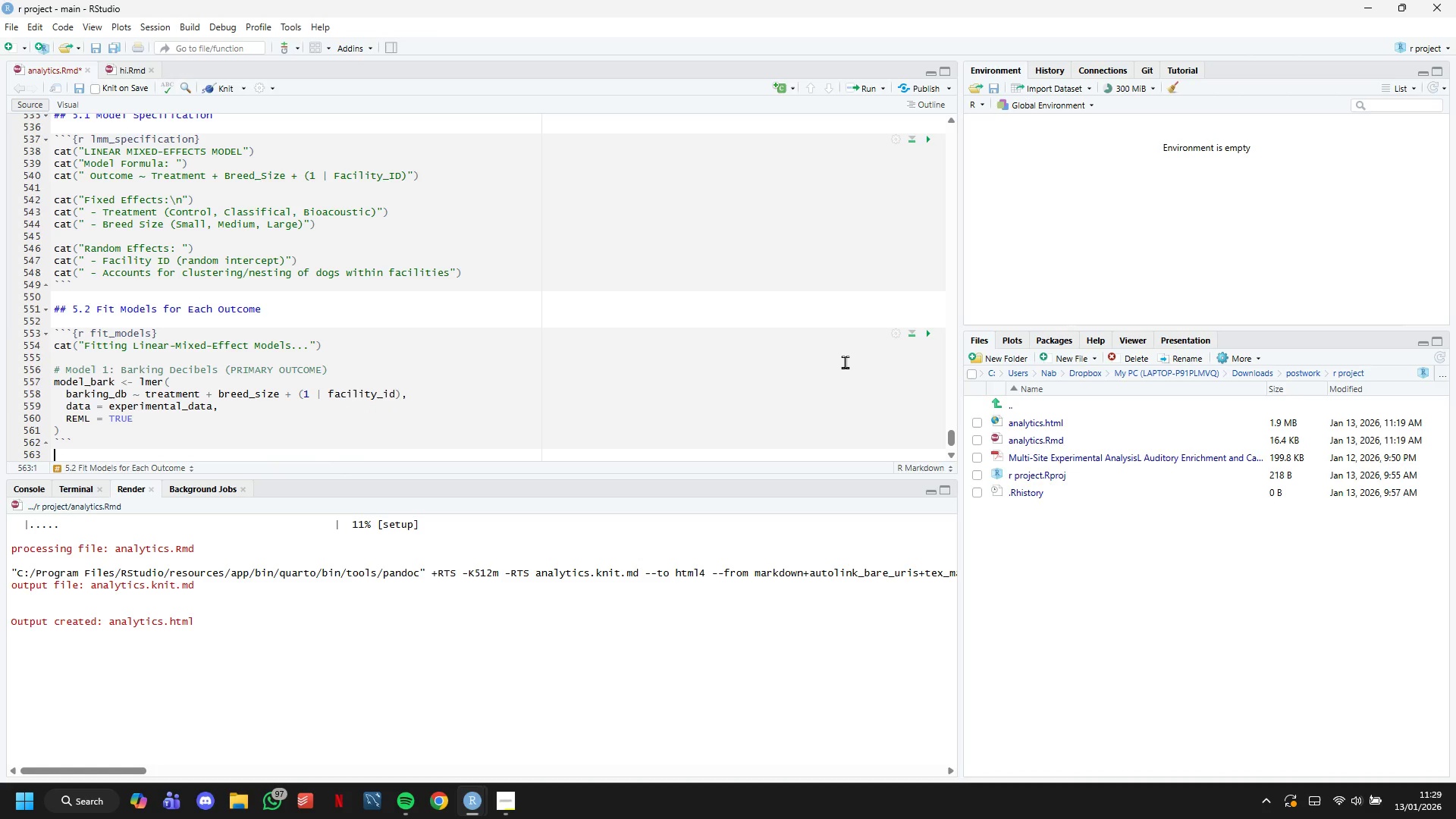 
key(ArrowDown)
 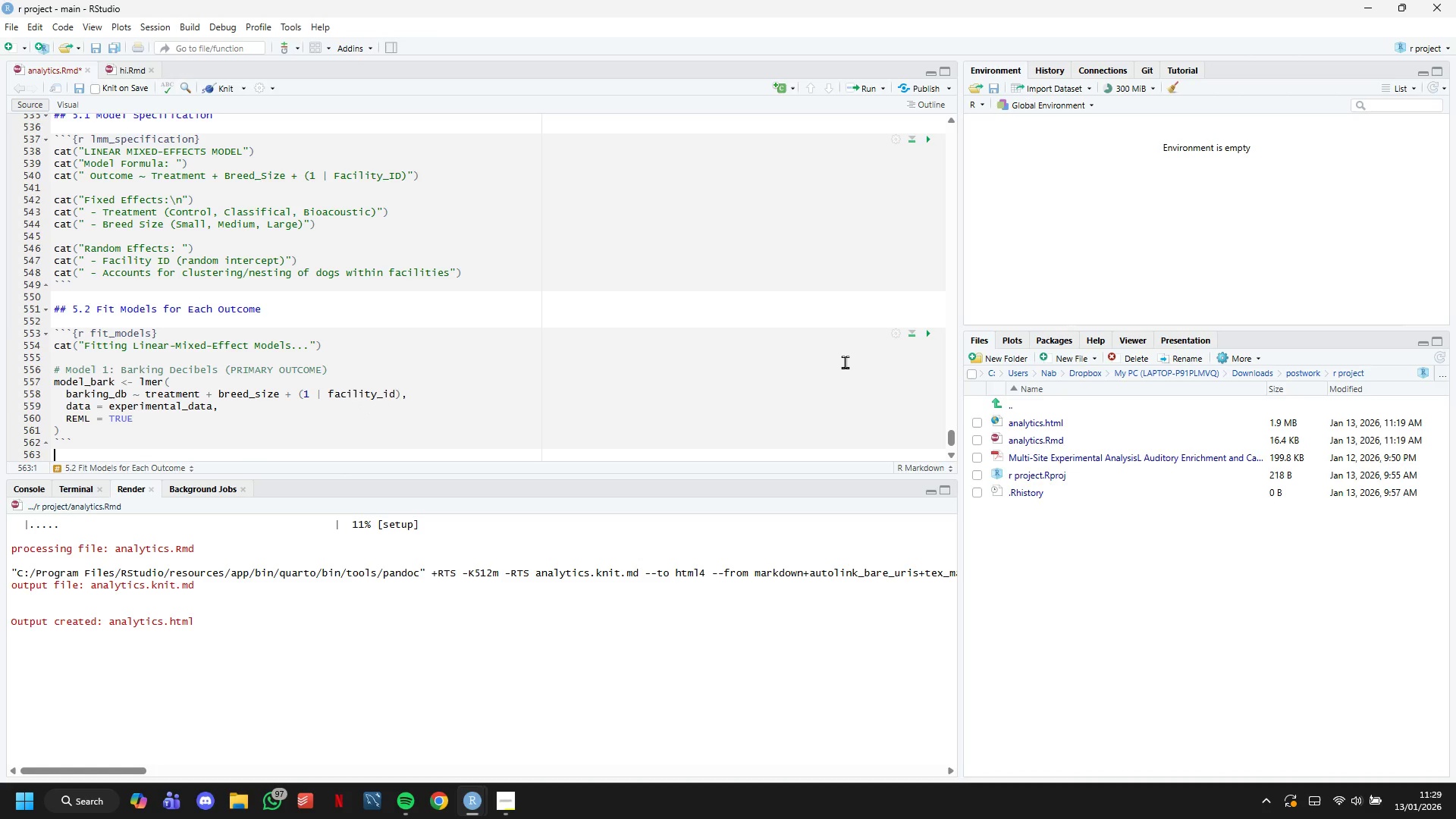 
key(ArrowUp)
 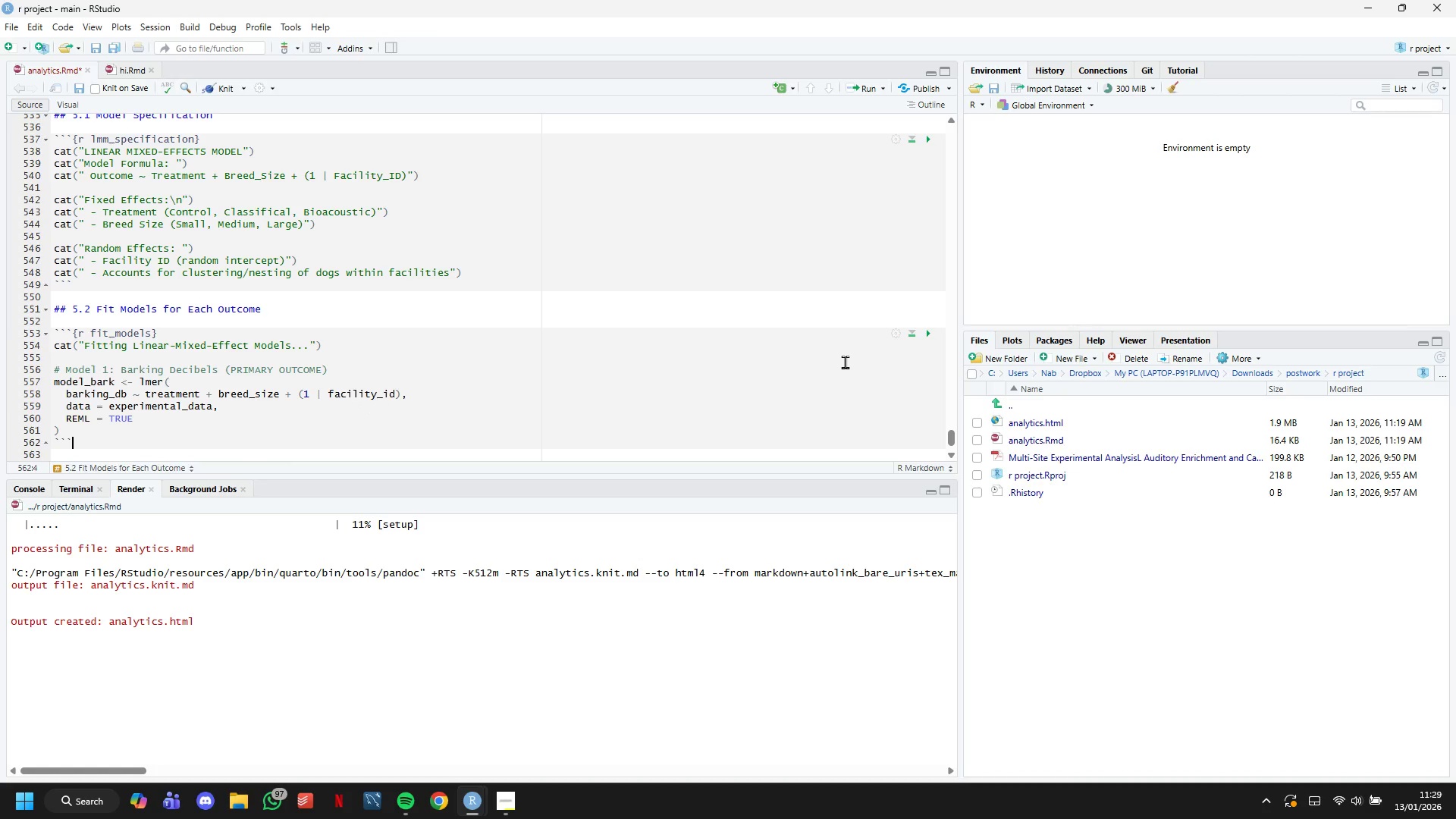 
key(ArrowUp)
 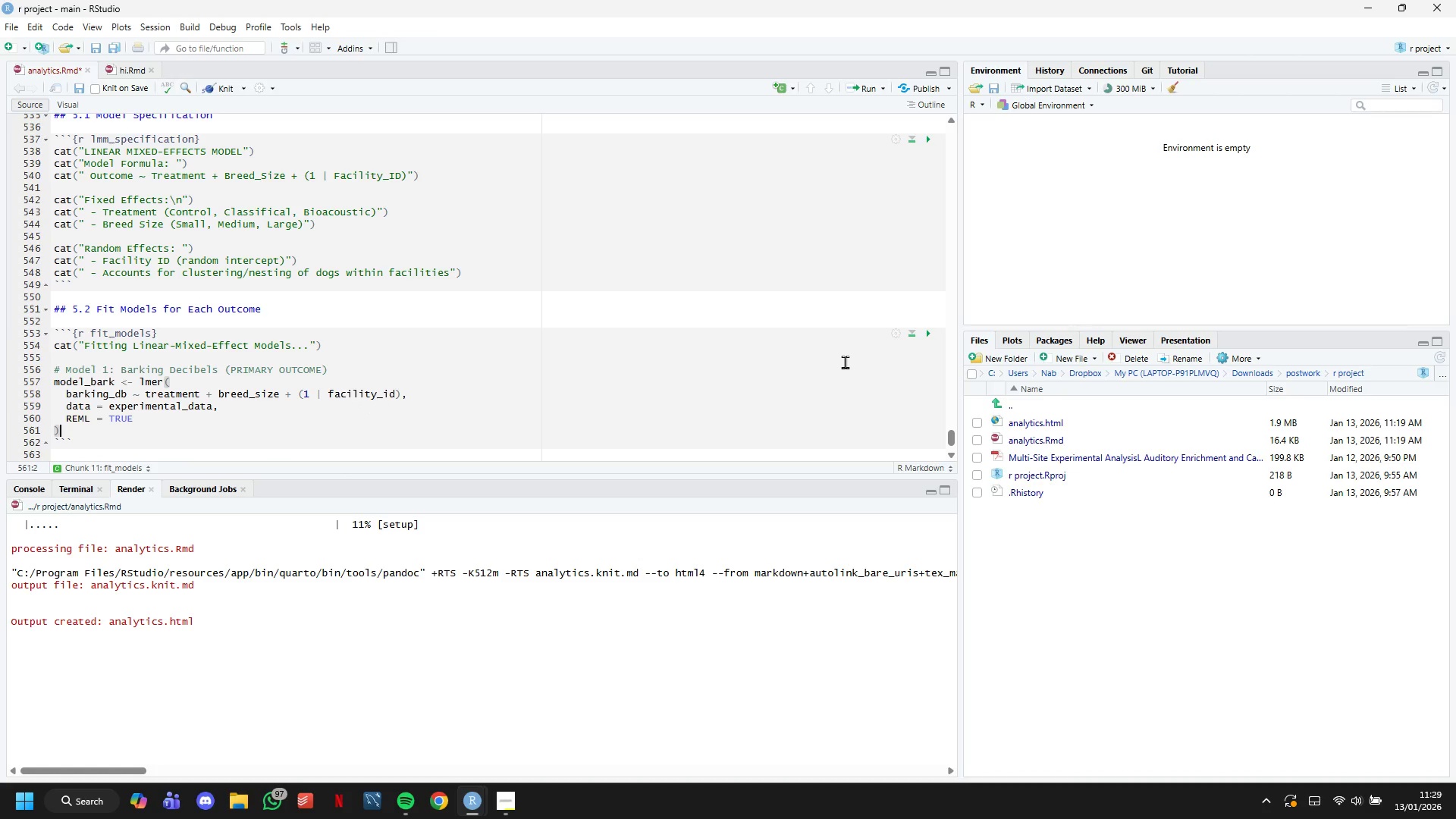 
key(Enter)
 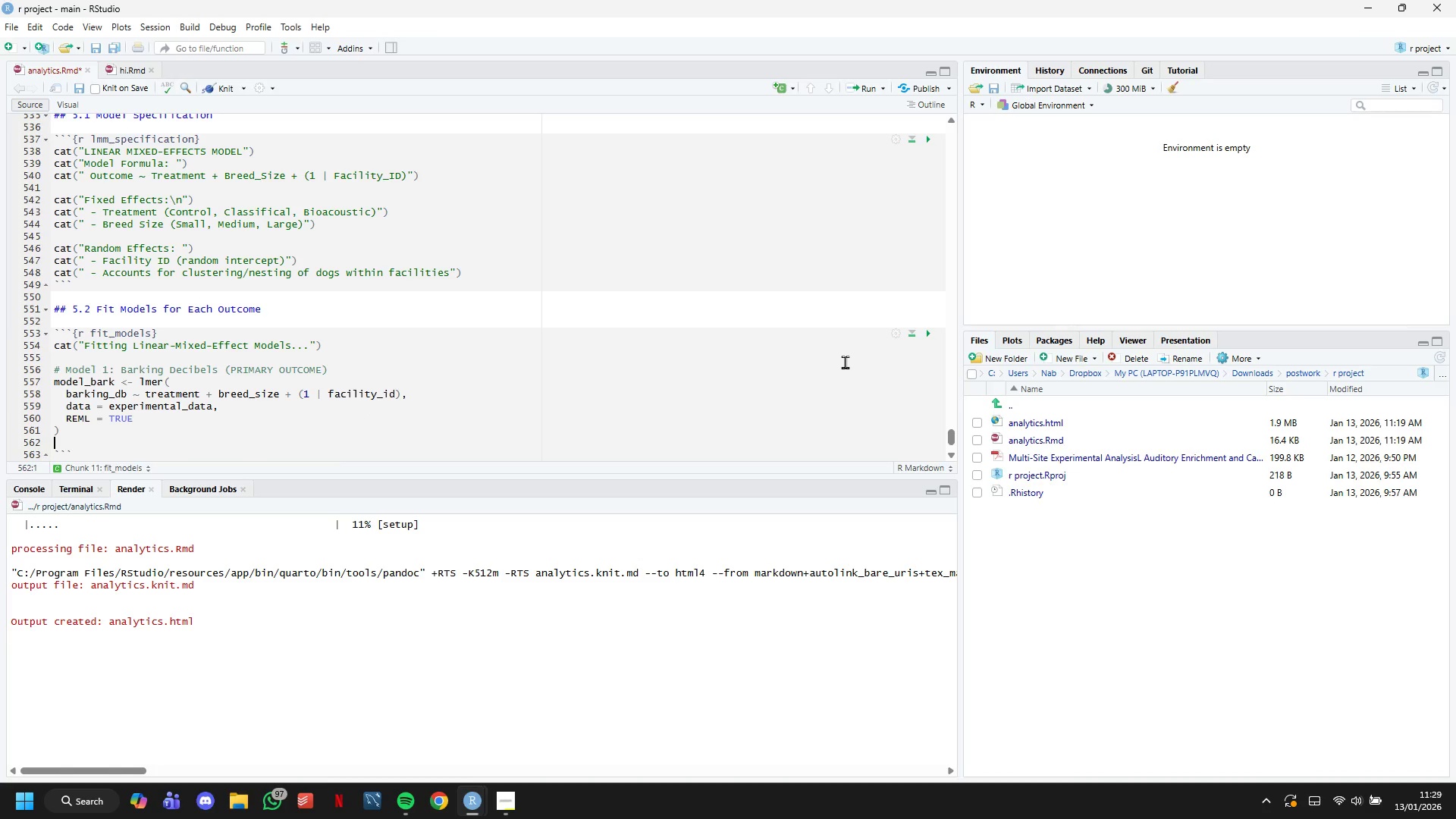 
key(Enter)
 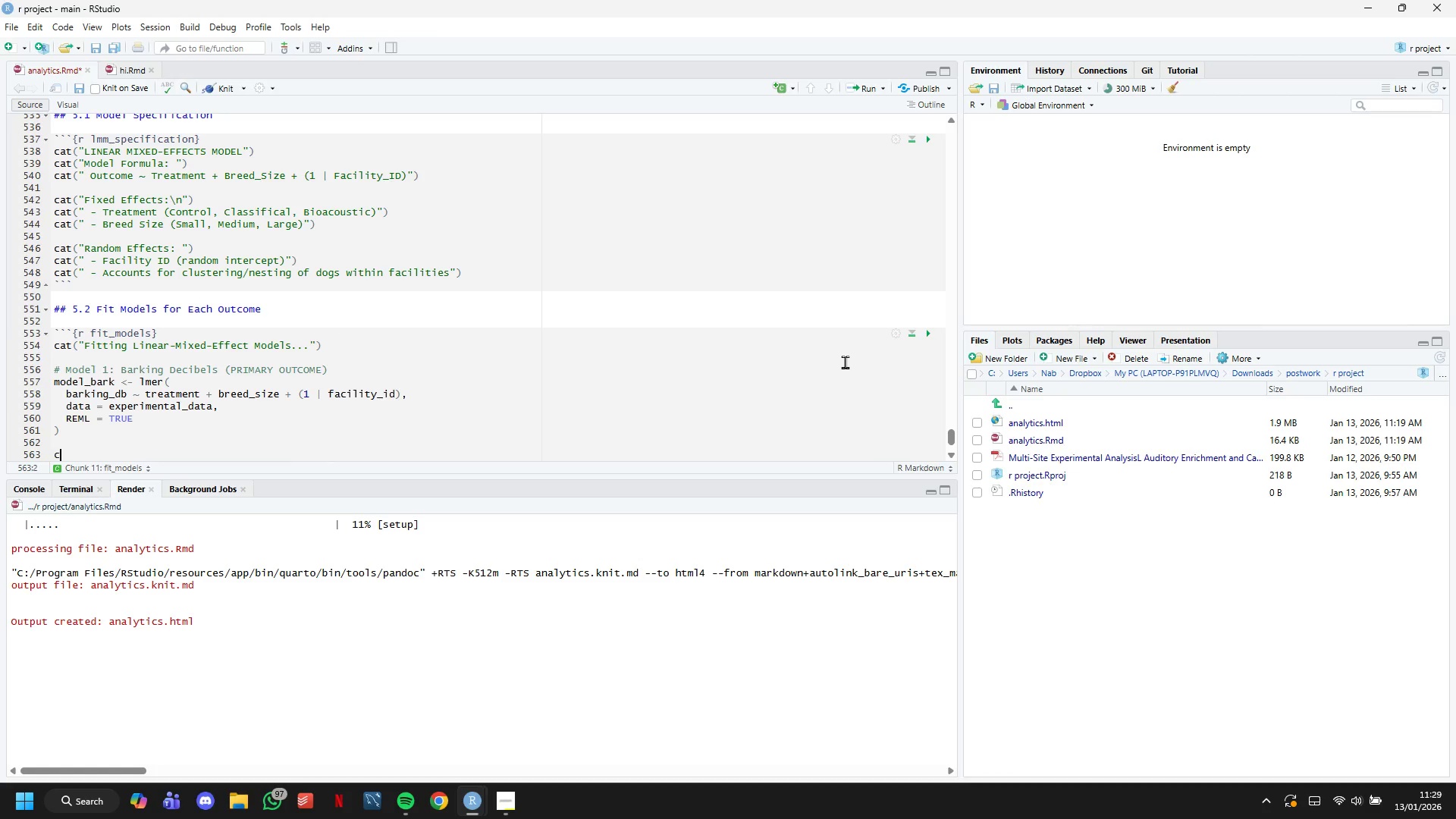 
type(cat("Model 1: Barking Decibels fitted)
 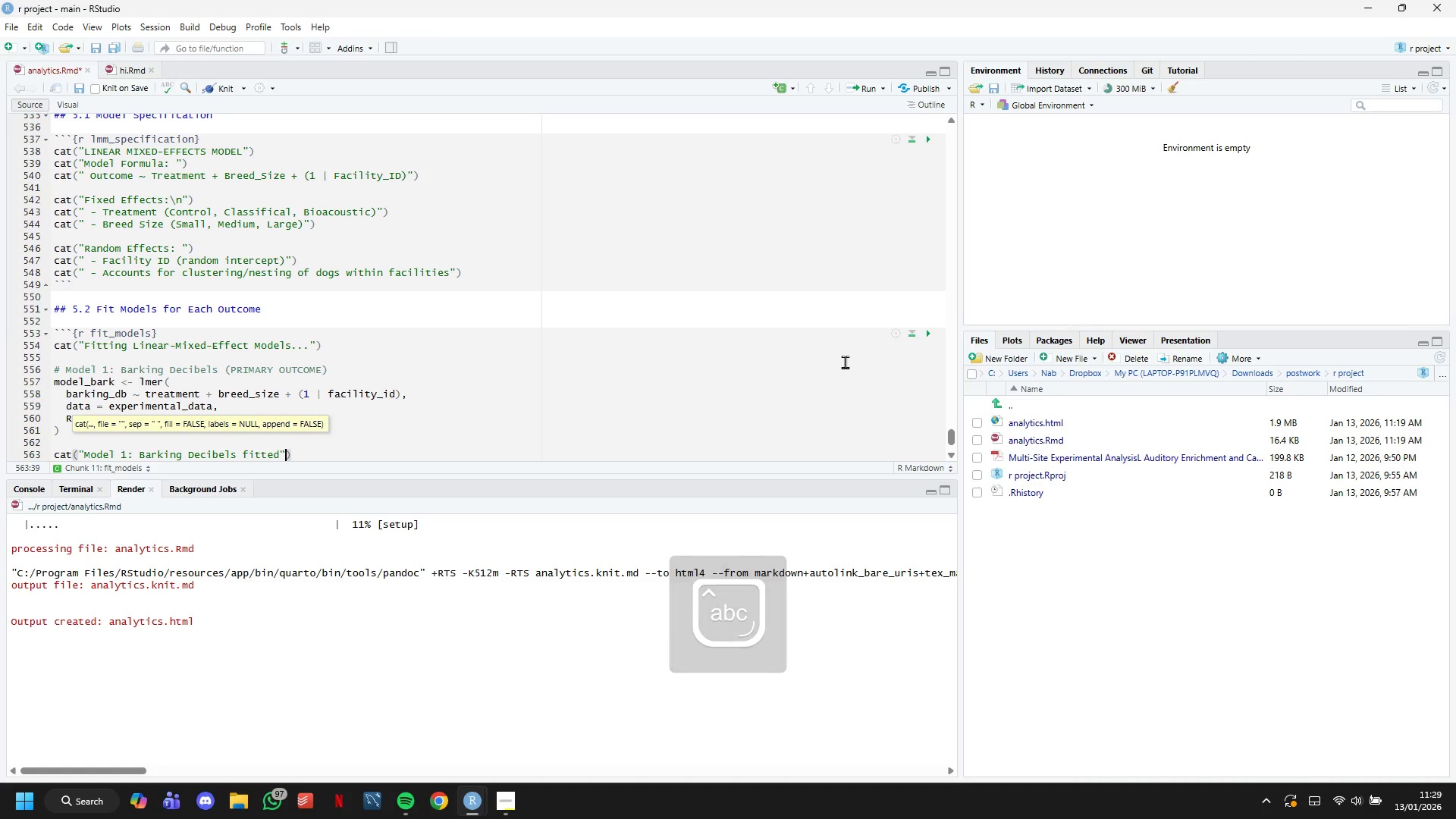 
 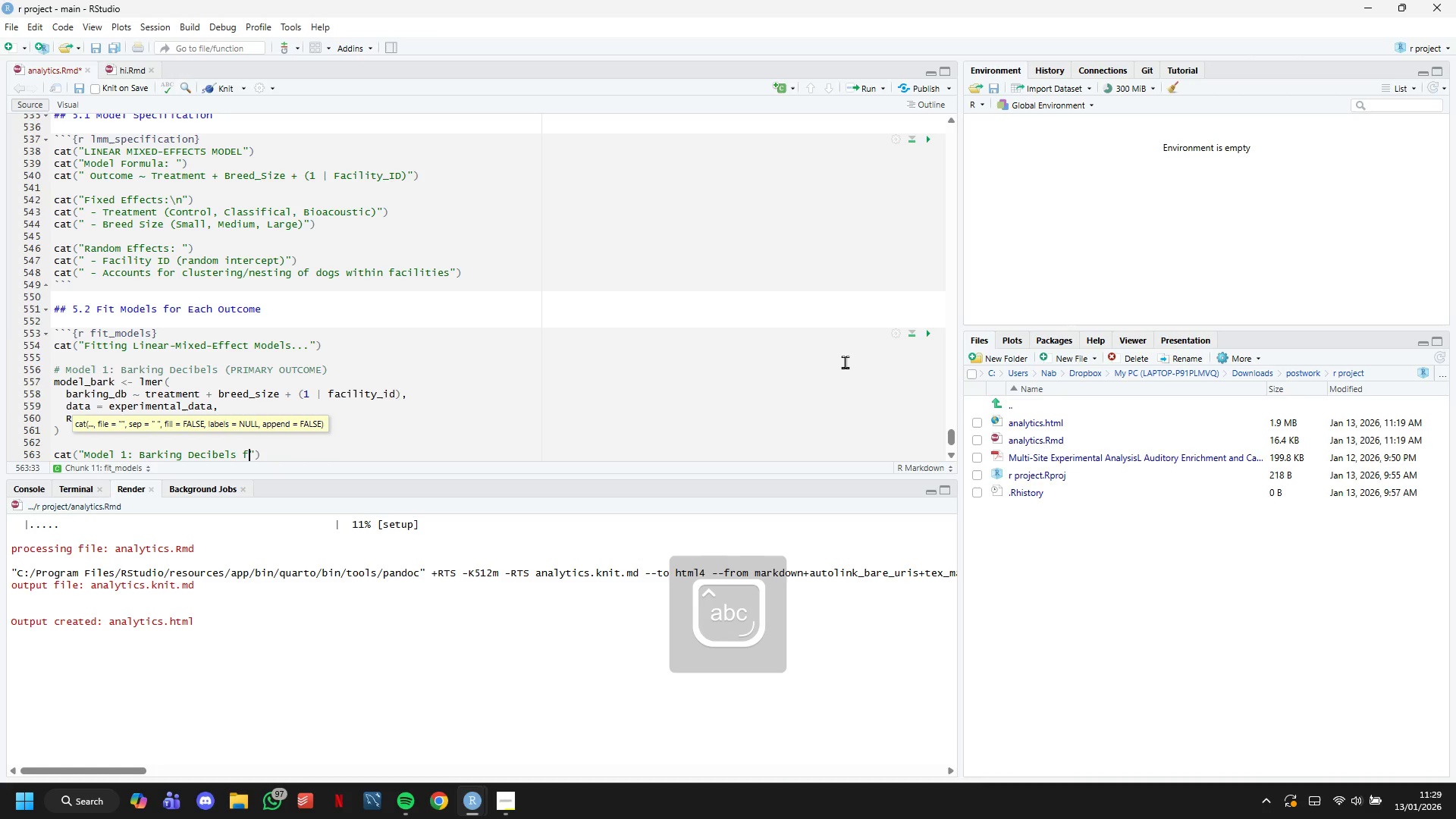 
key(ArrowRight)
 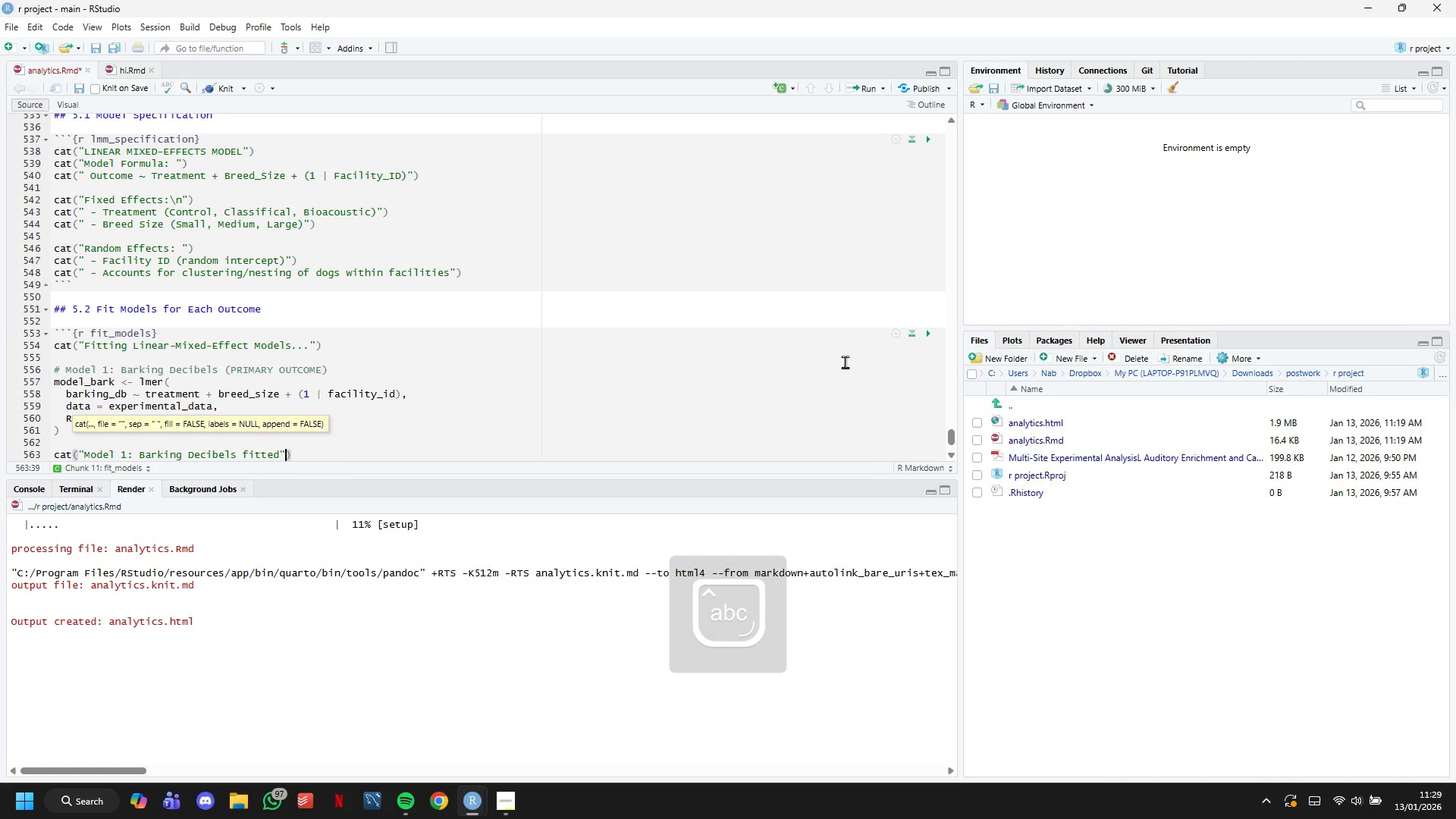 
key(ArrowRight)
 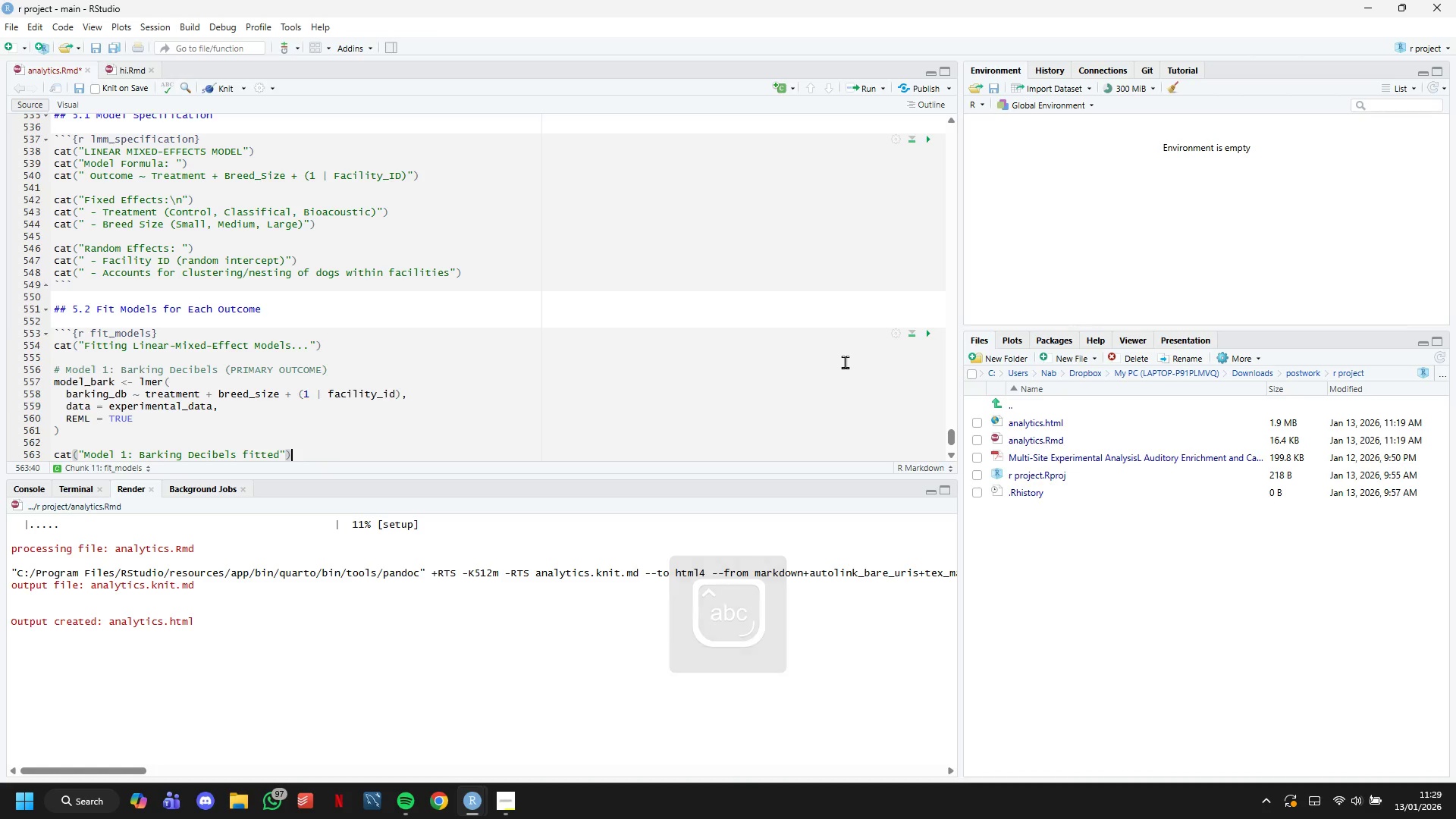 
key(Enter)
 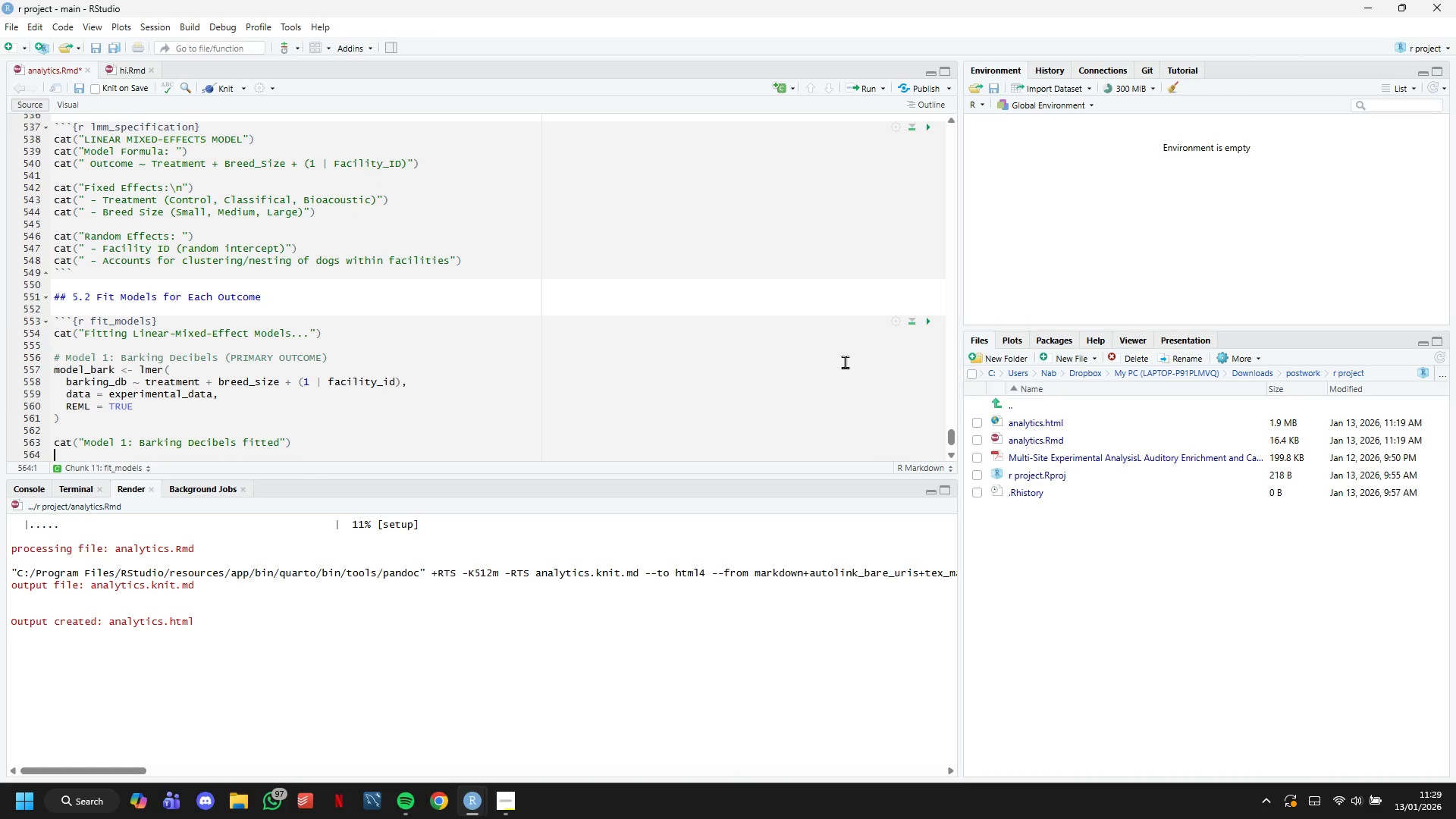 
key(ArrowDown)
 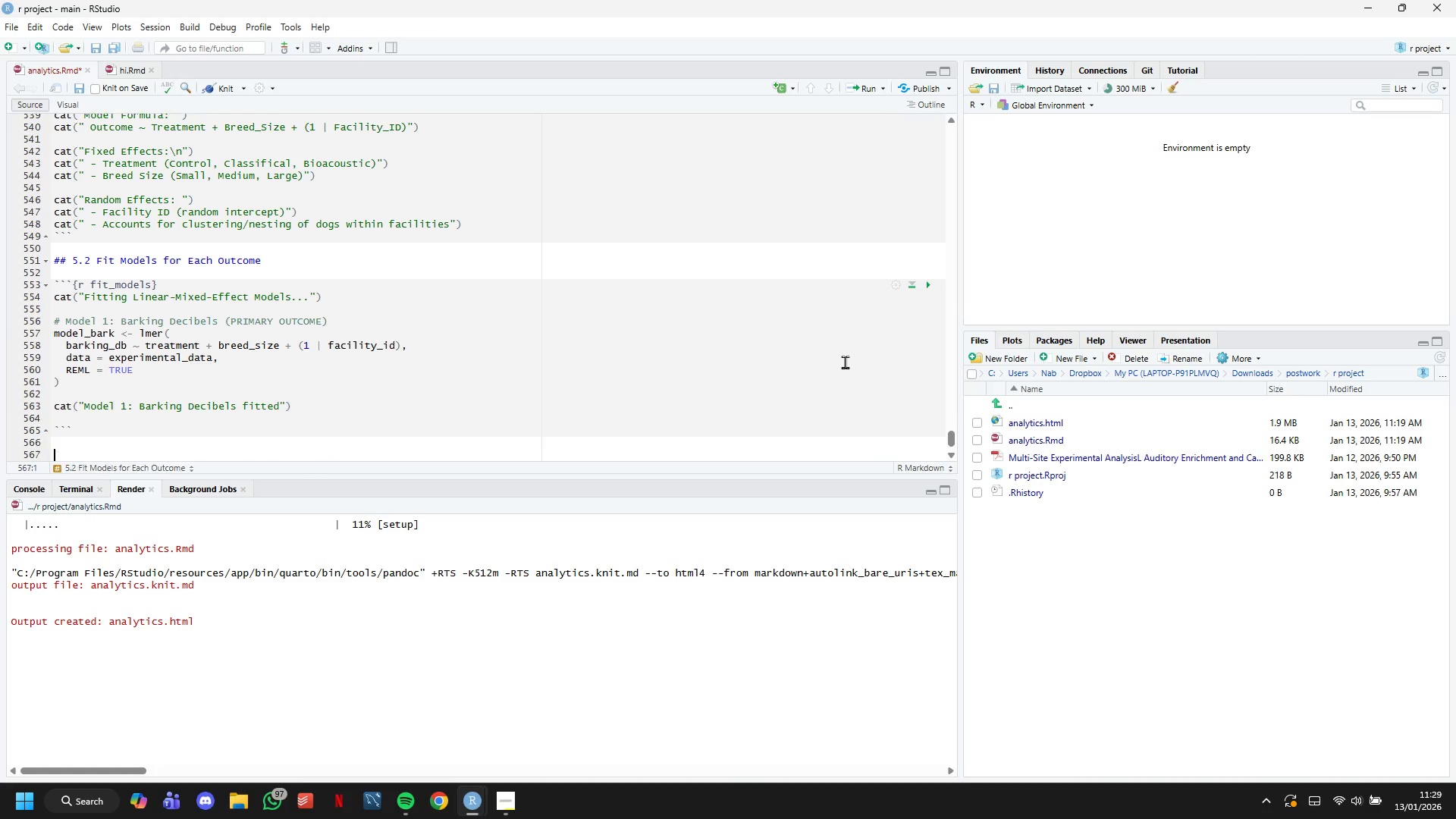 
key(ArrowDown)
 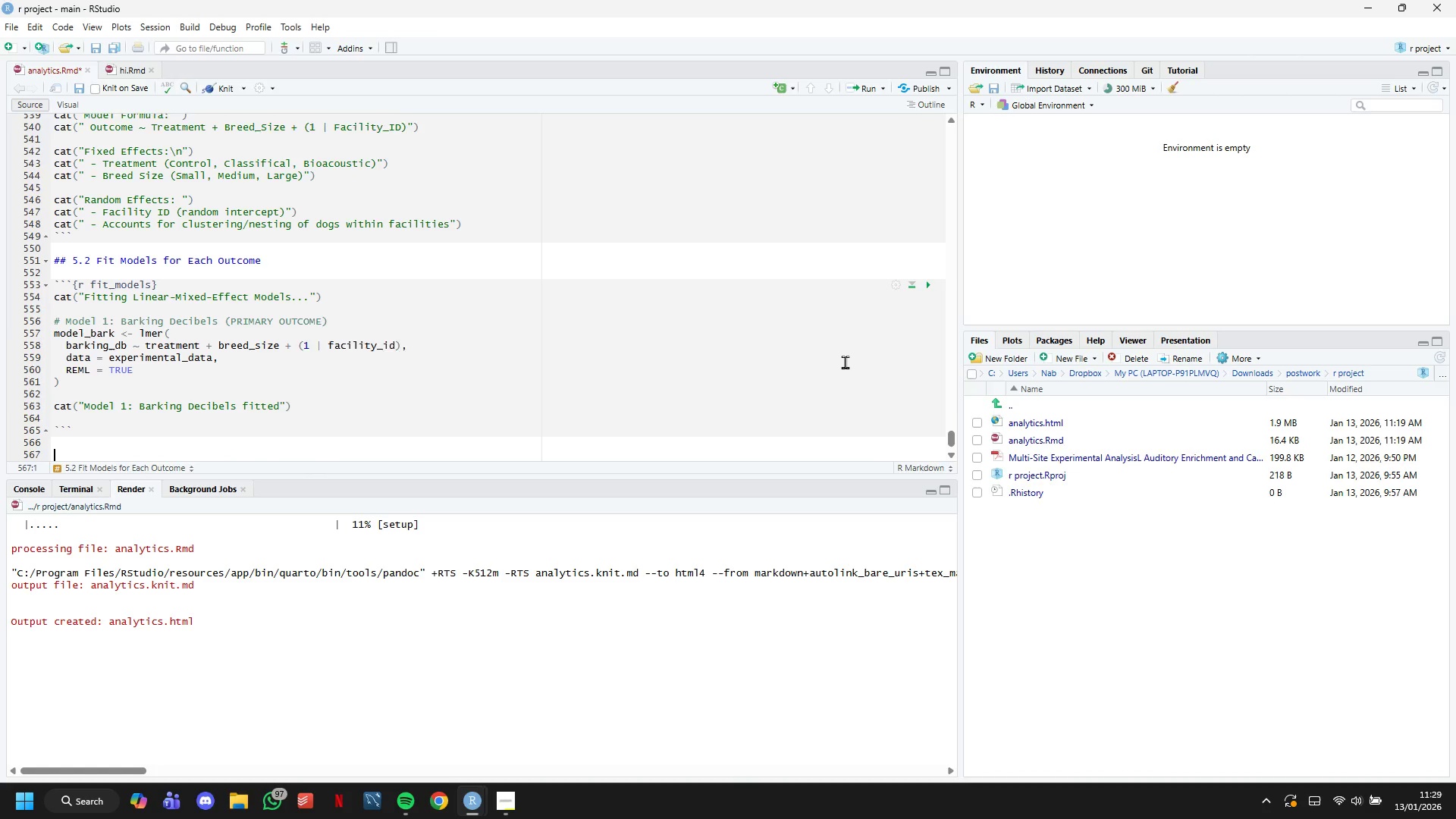 
key(ArrowDown)
 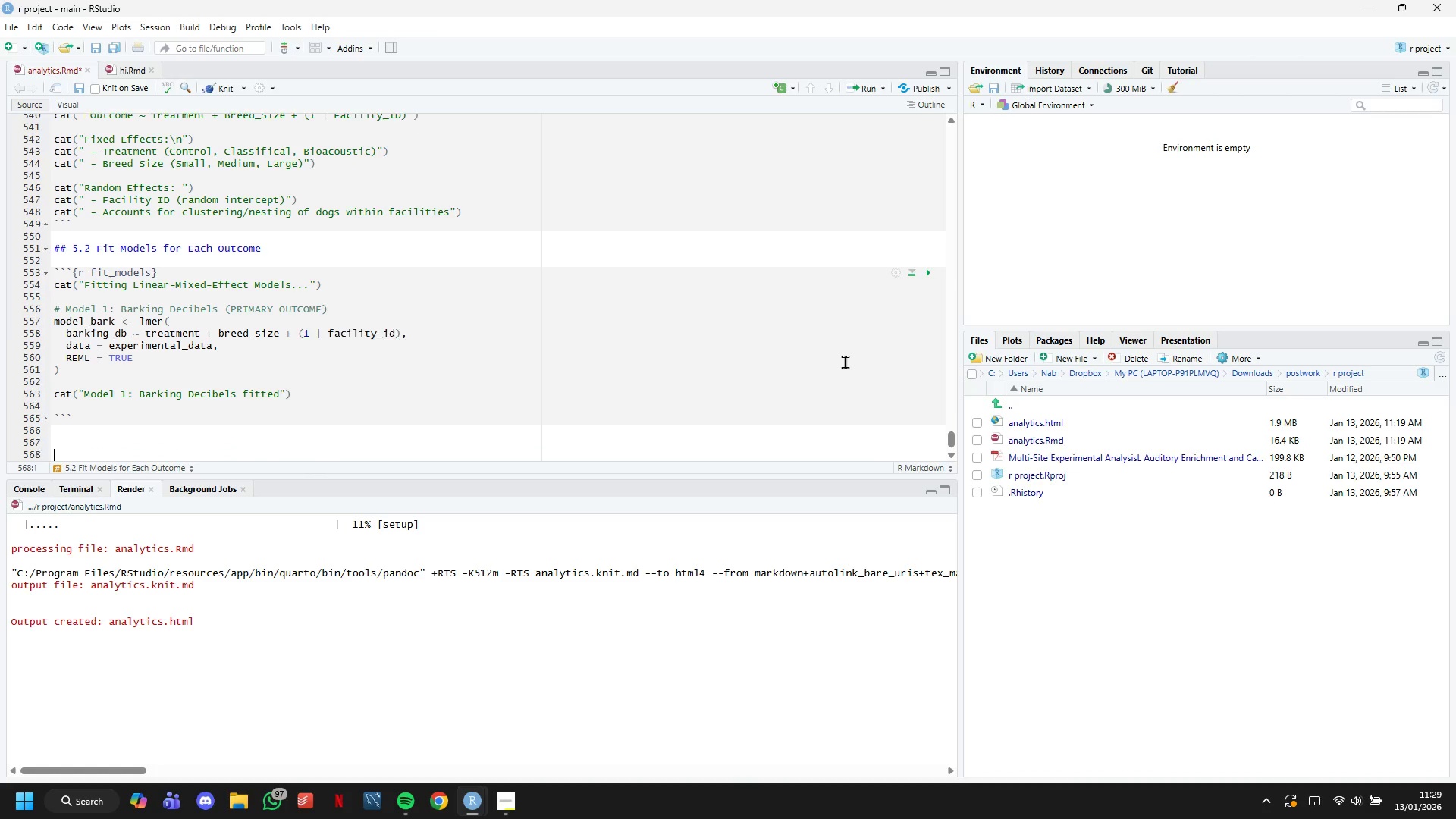 
key(ArrowDown)
 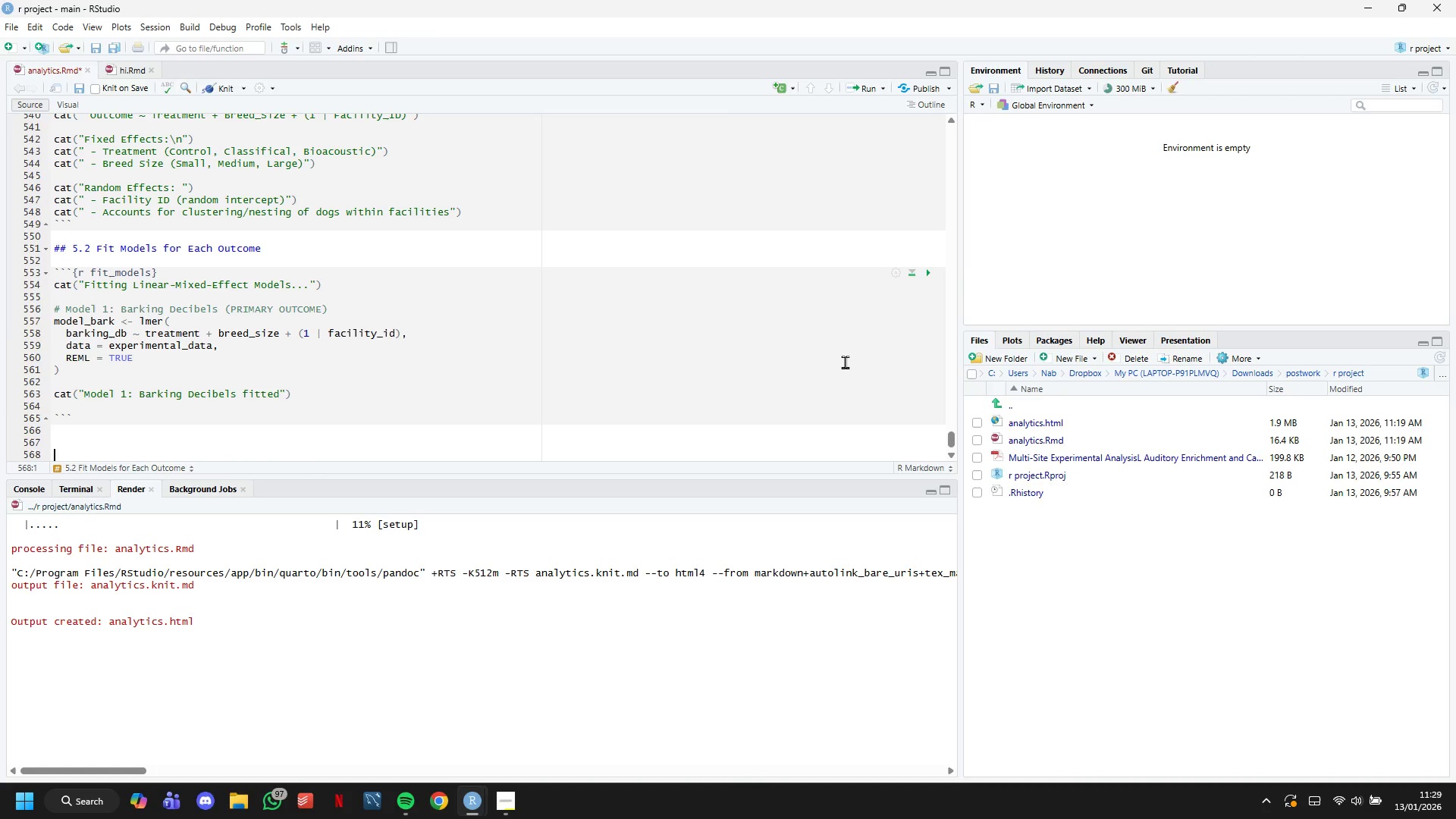 
key(ArrowDown)
 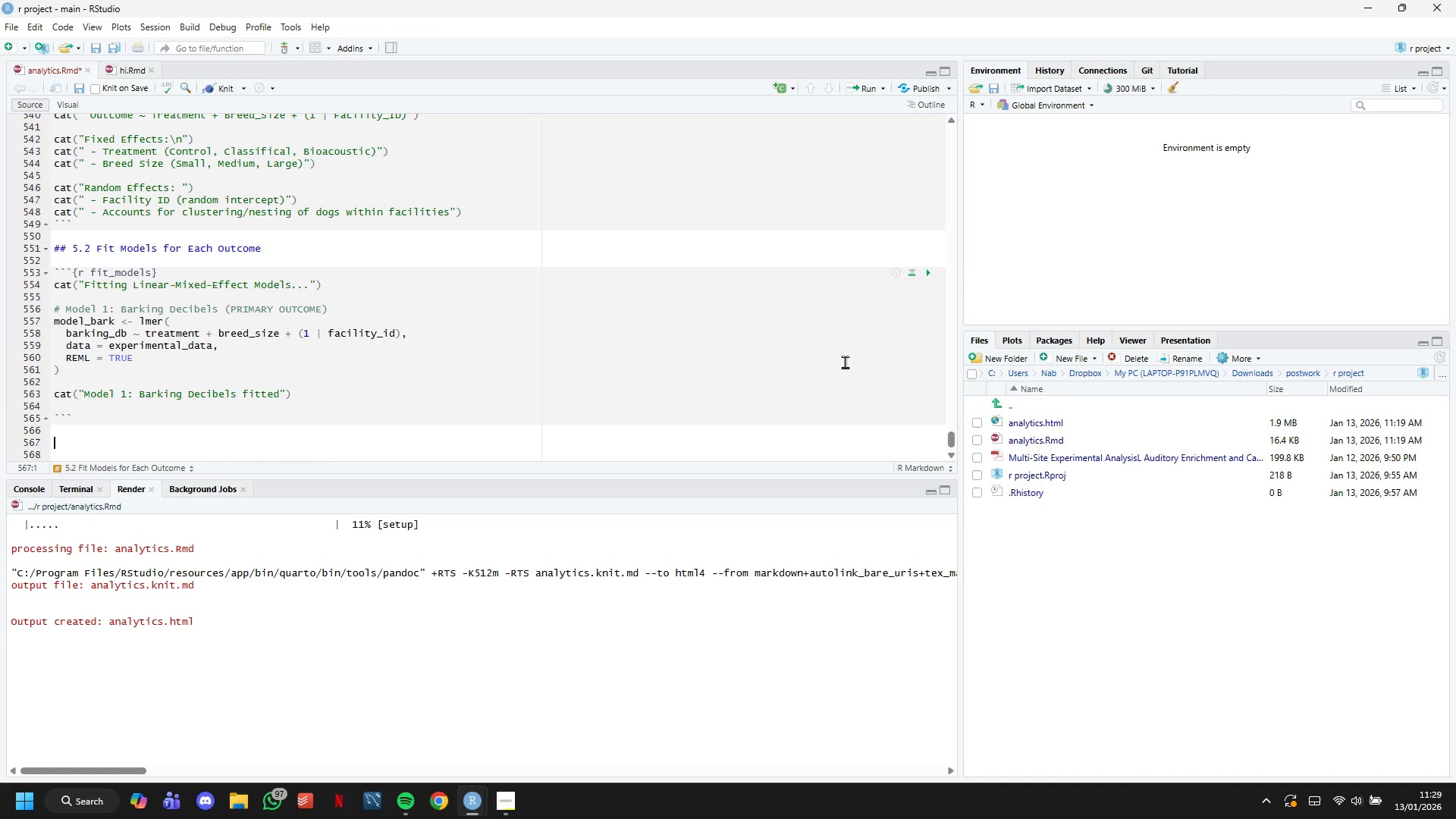 
key(ArrowUp)
 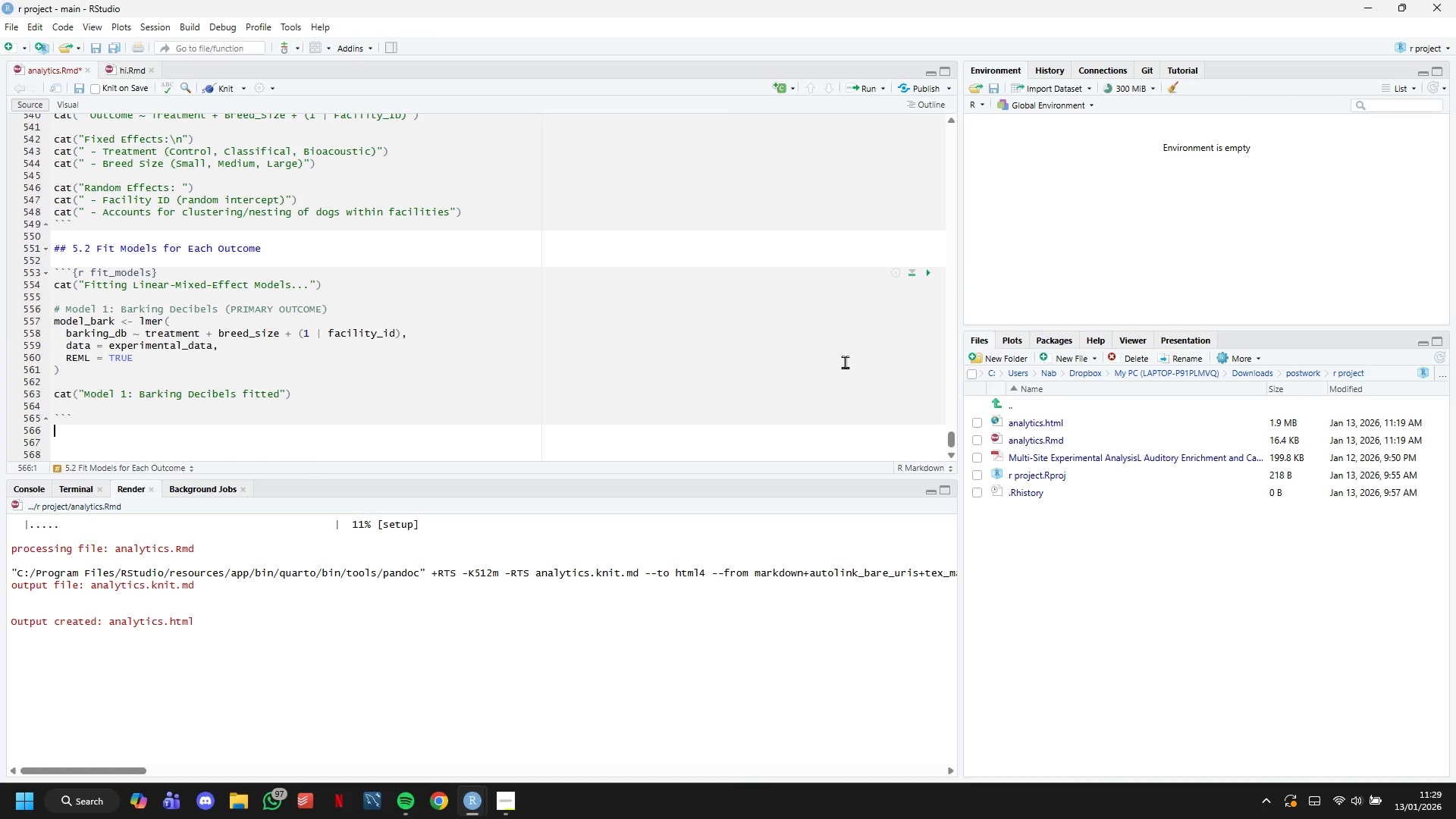 
key(ArrowUp)
 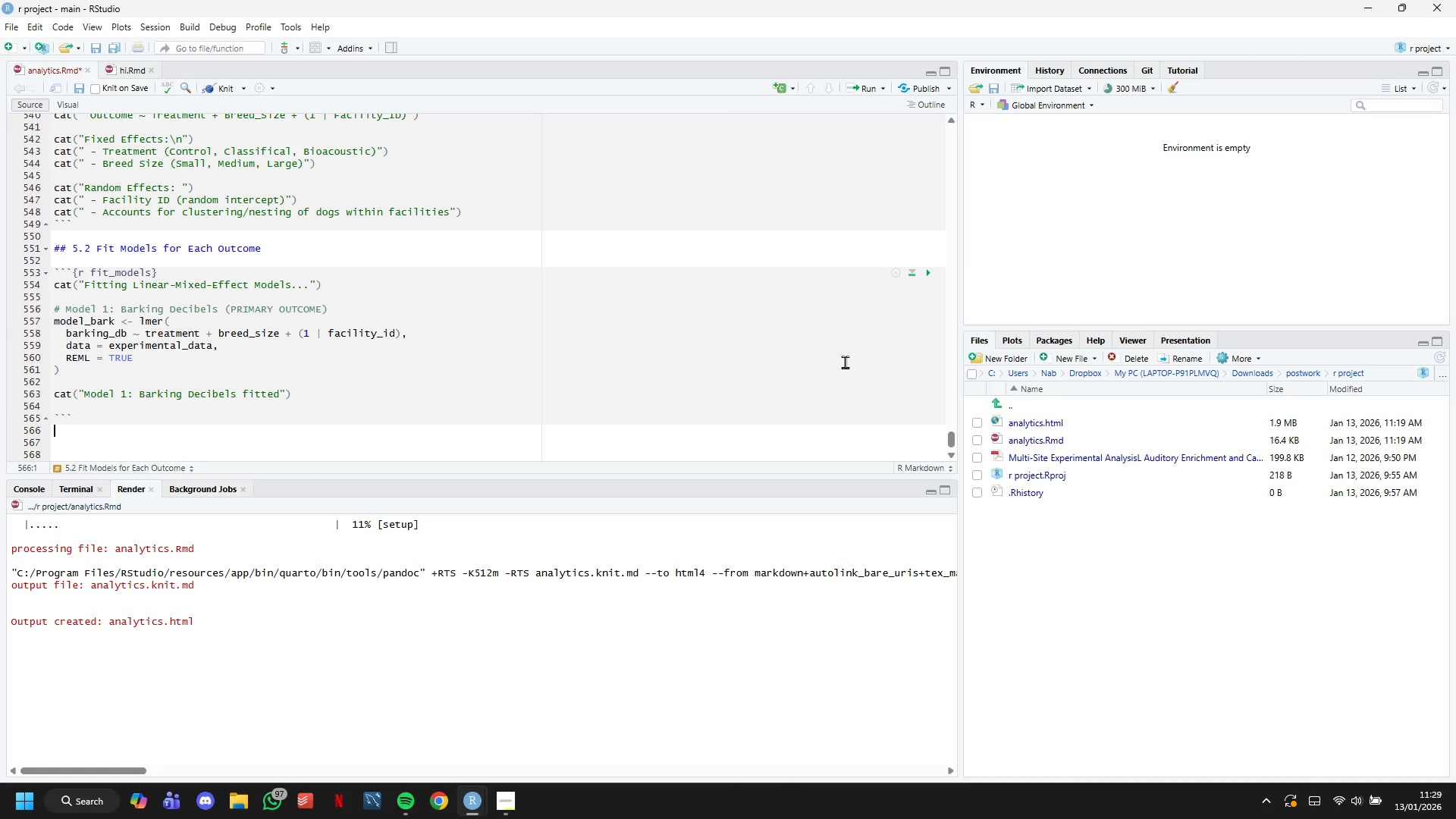 
key(ArrowUp)
 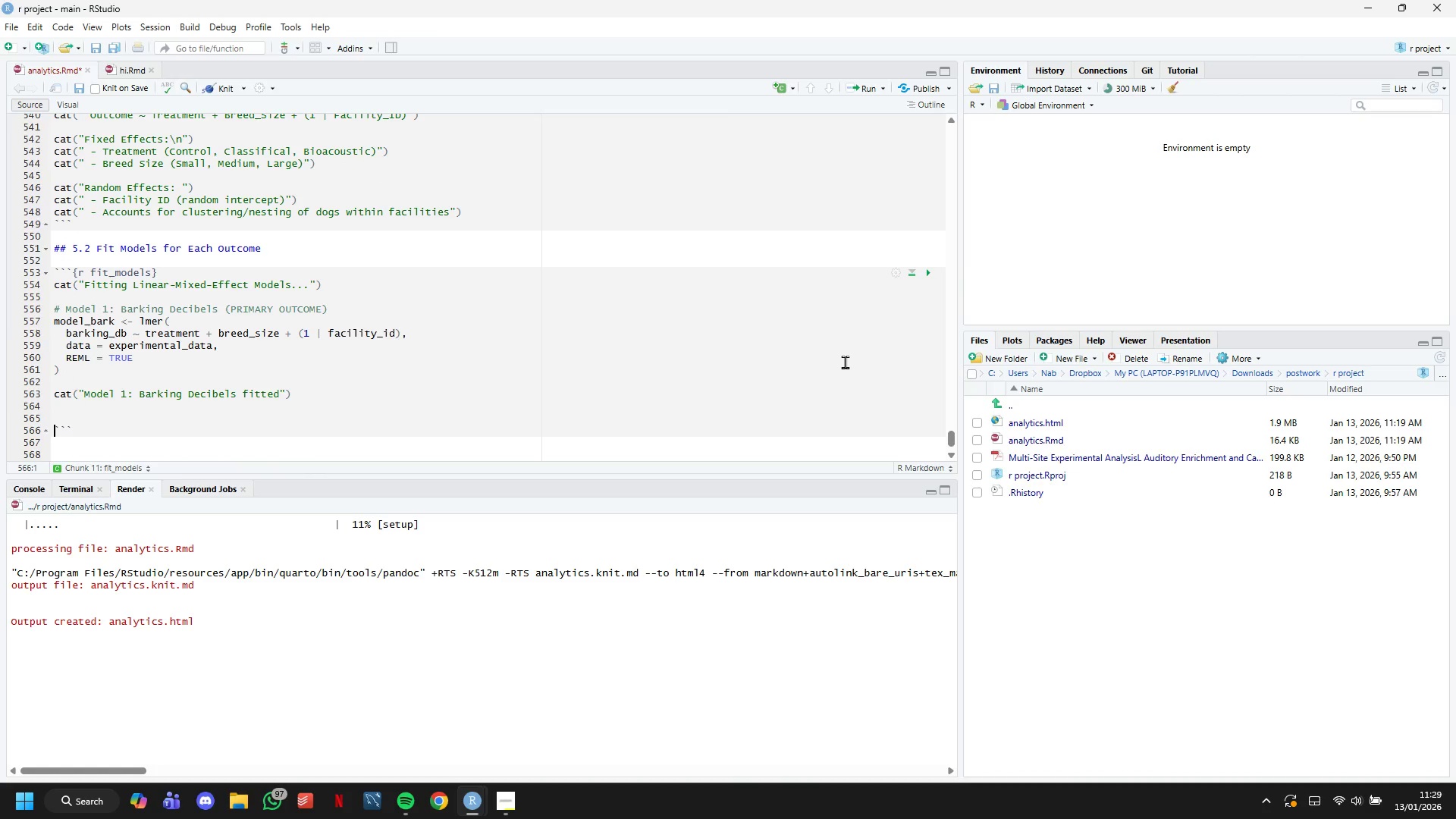 
key(Enter)
 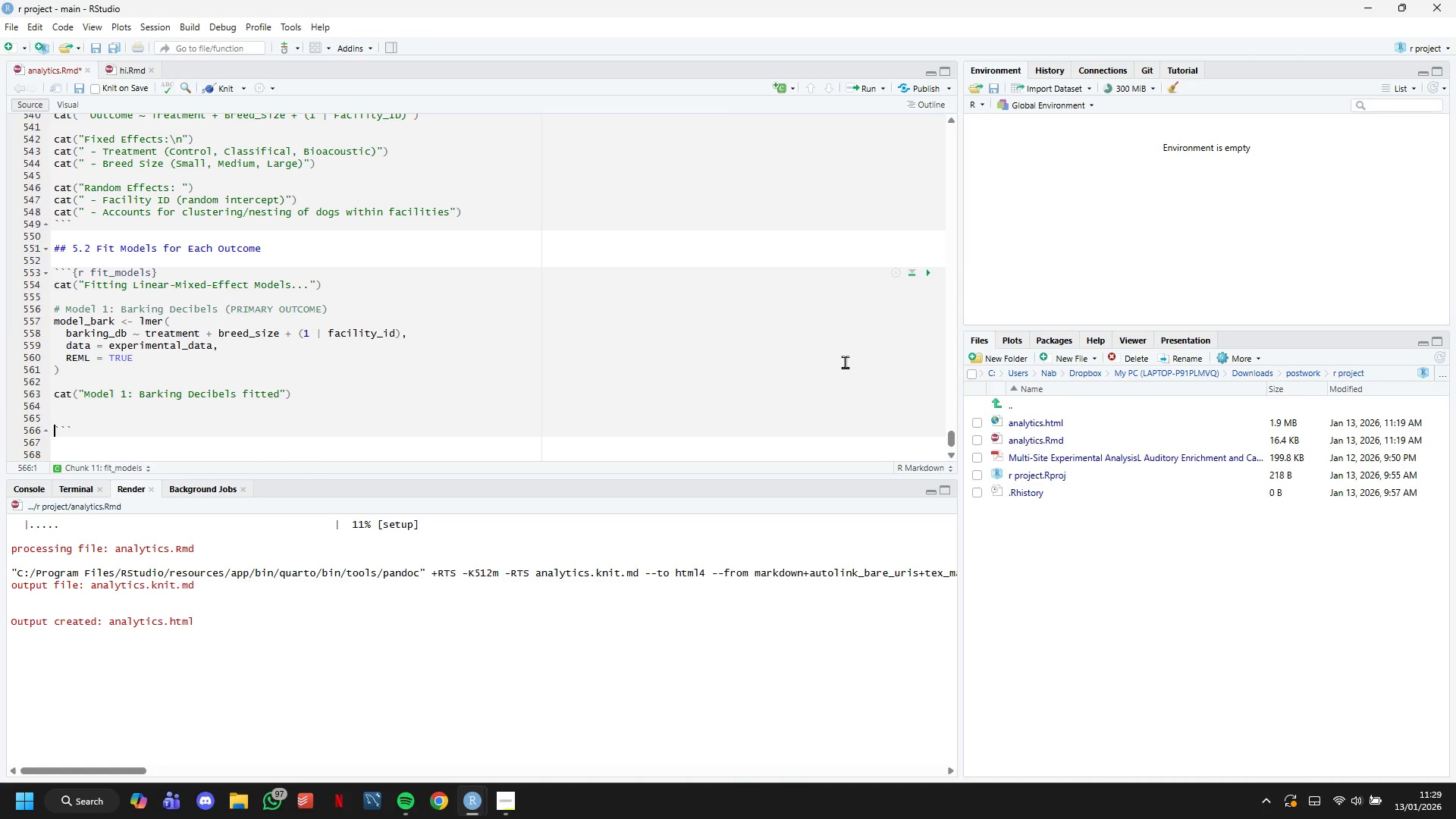 
key(ArrowUp)
 